 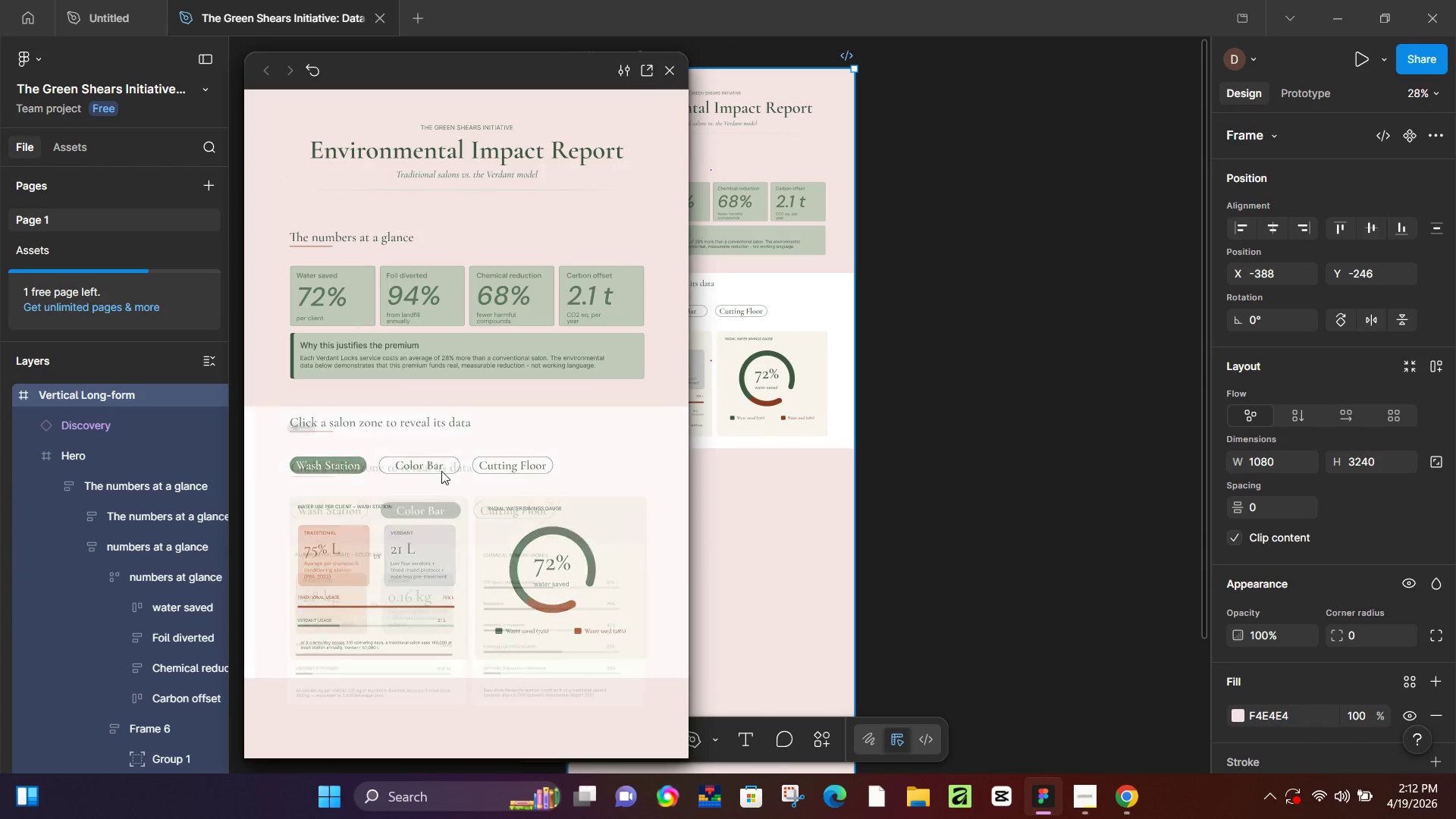 
left_click([517, 522])
 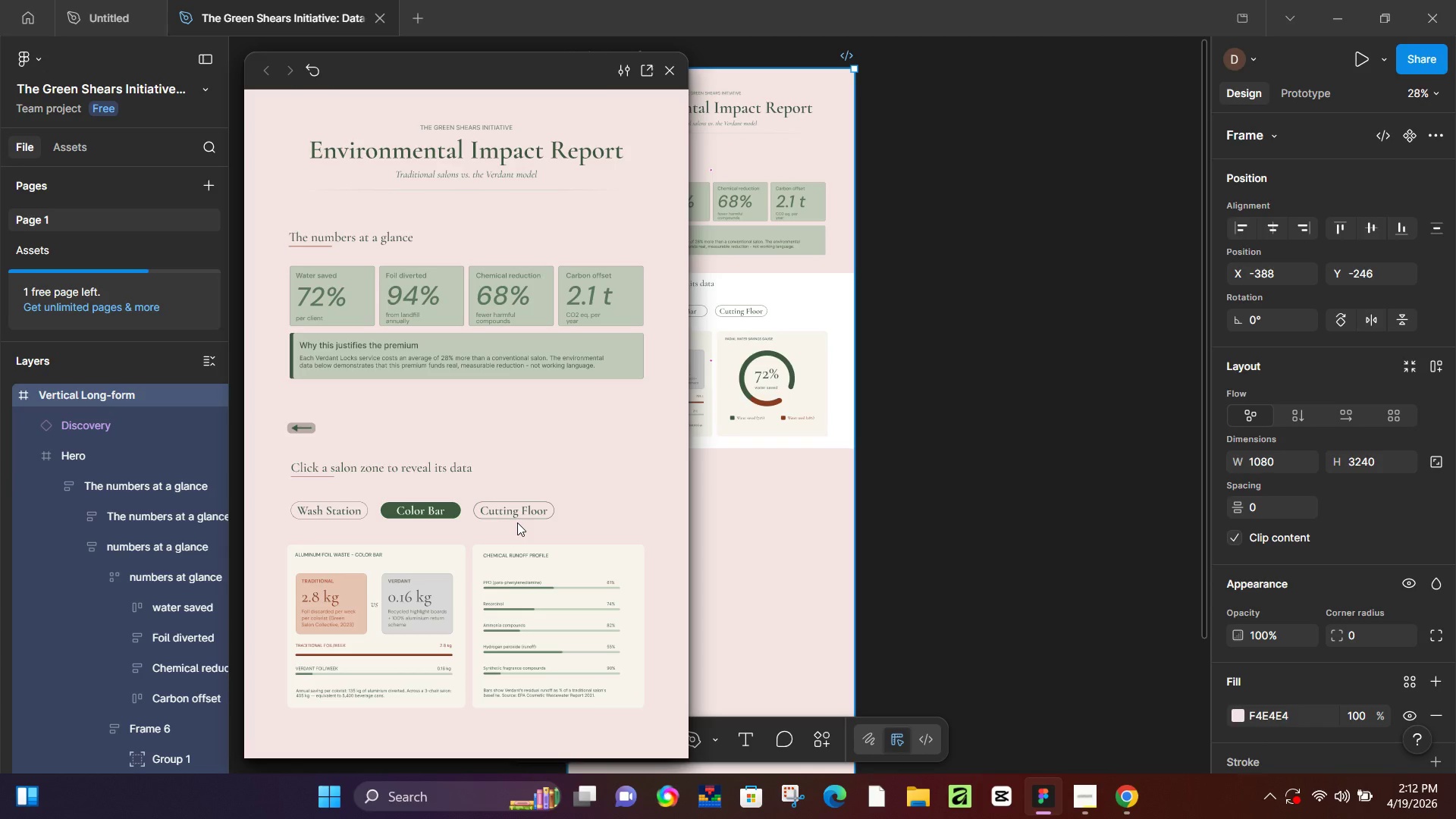 
wait(15.17)
 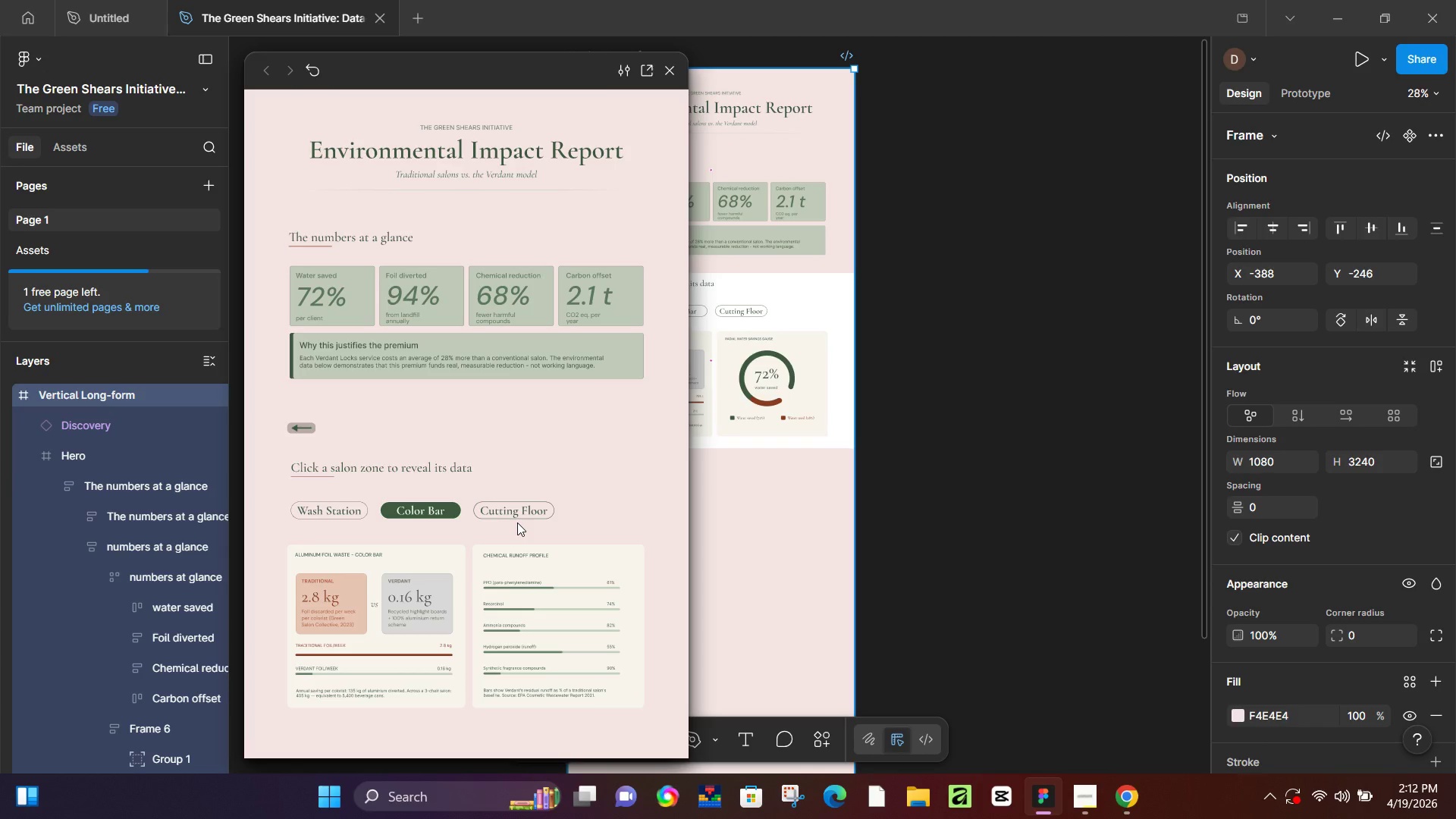 
left_click([11, 149])
 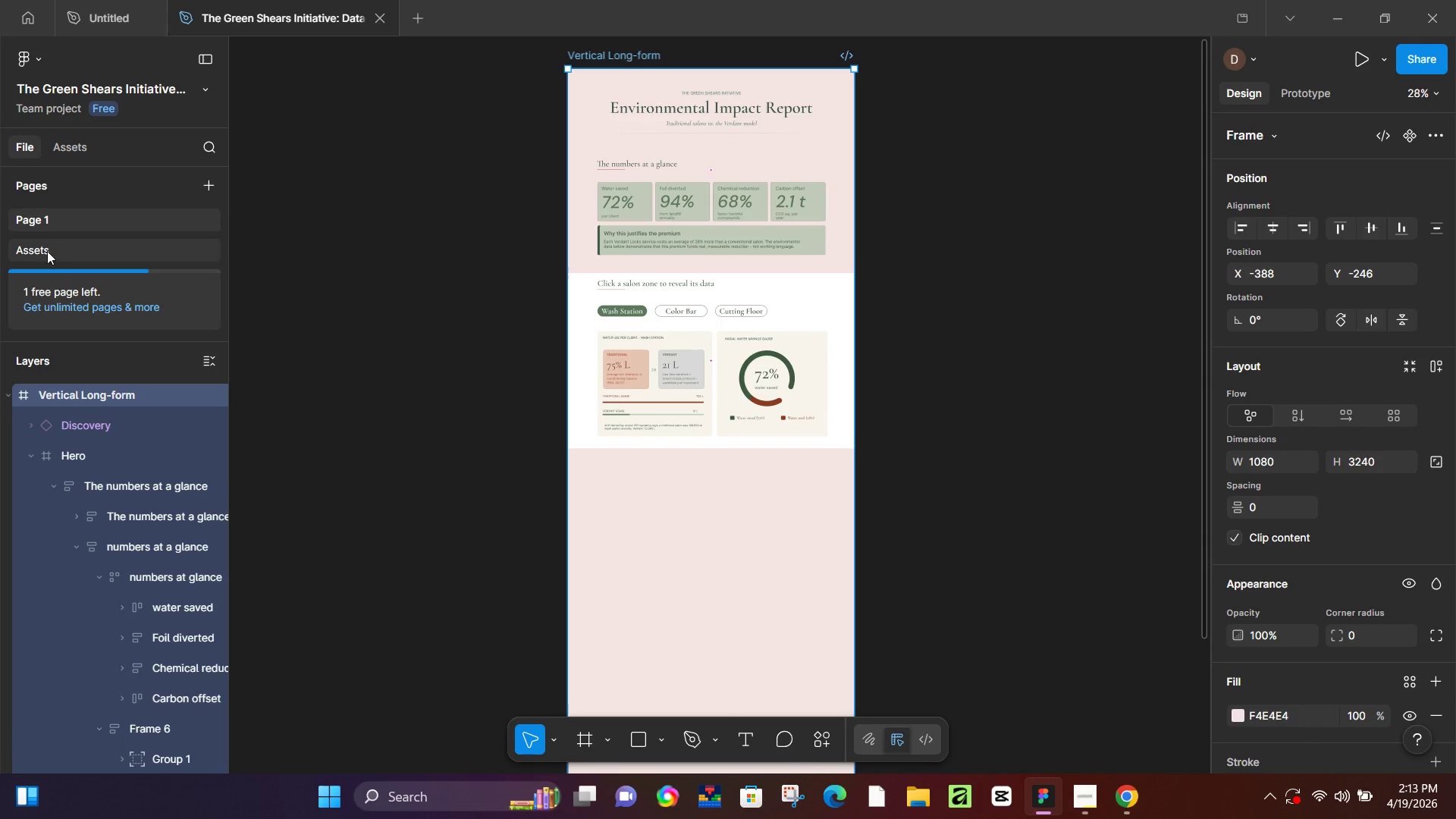 
left_click([48, 239])
 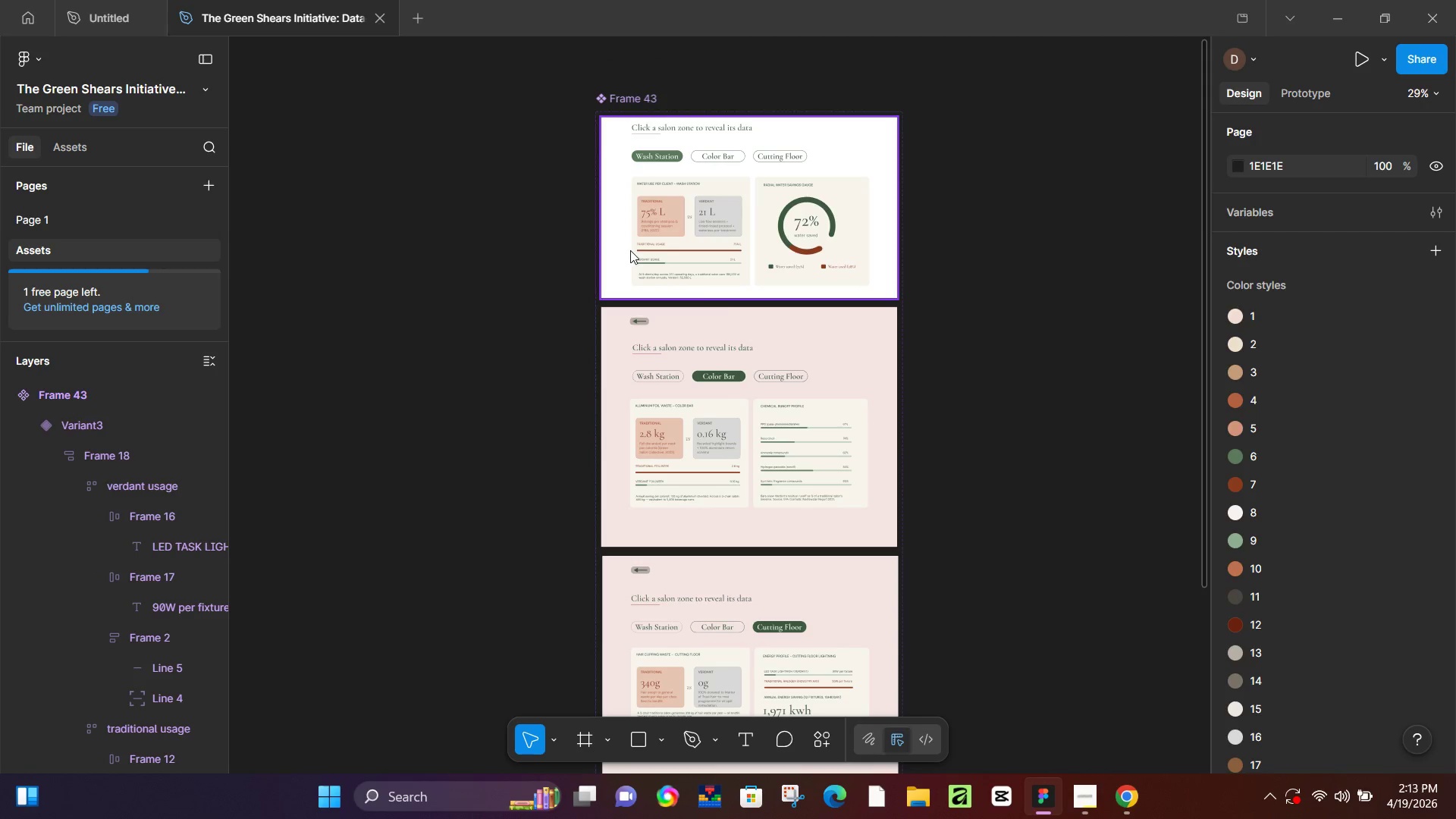 
scroll: coordinate [774, 356], scroll_direction: down, amount: 3.0
 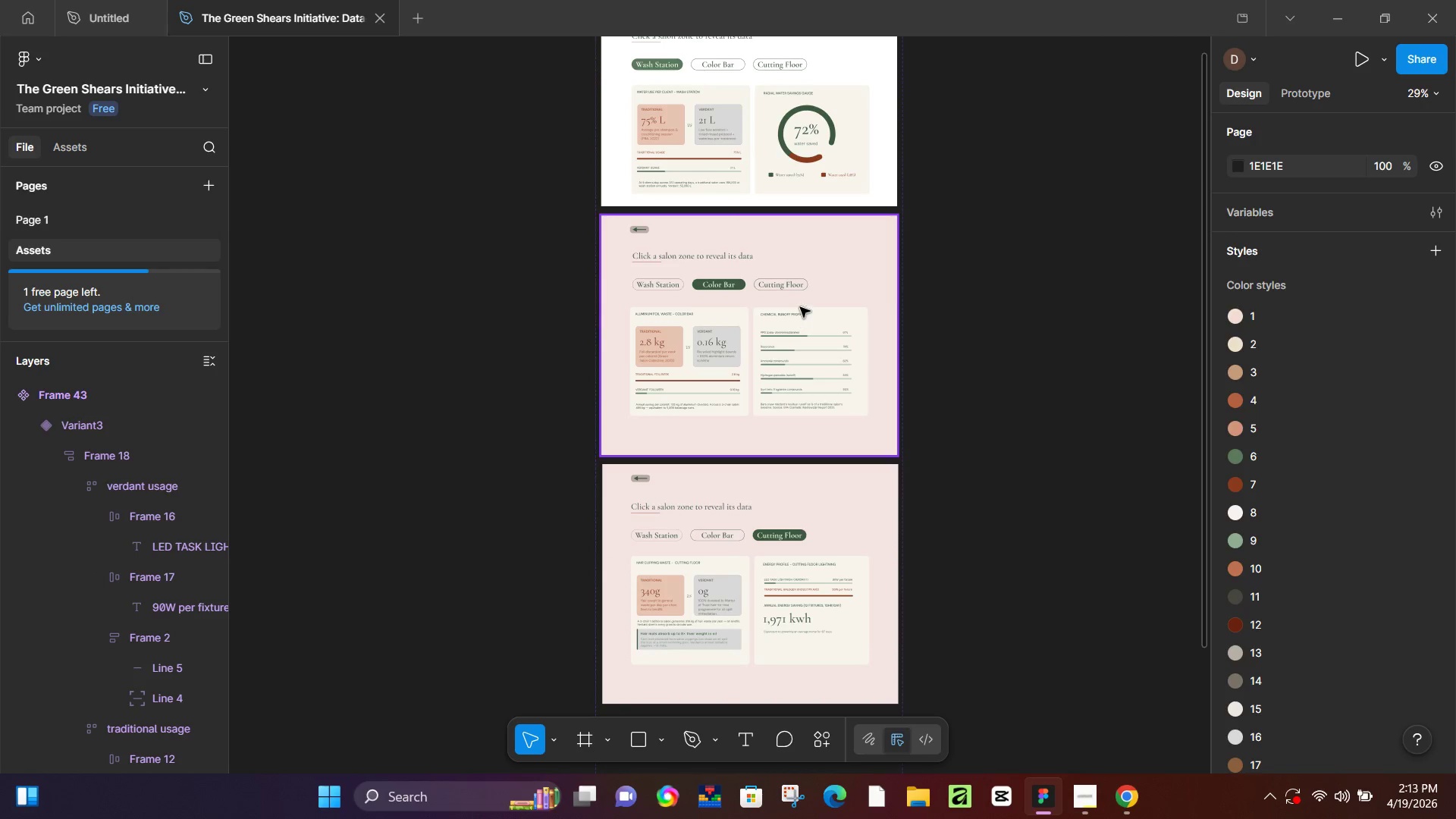 
double_click([800, 307])
 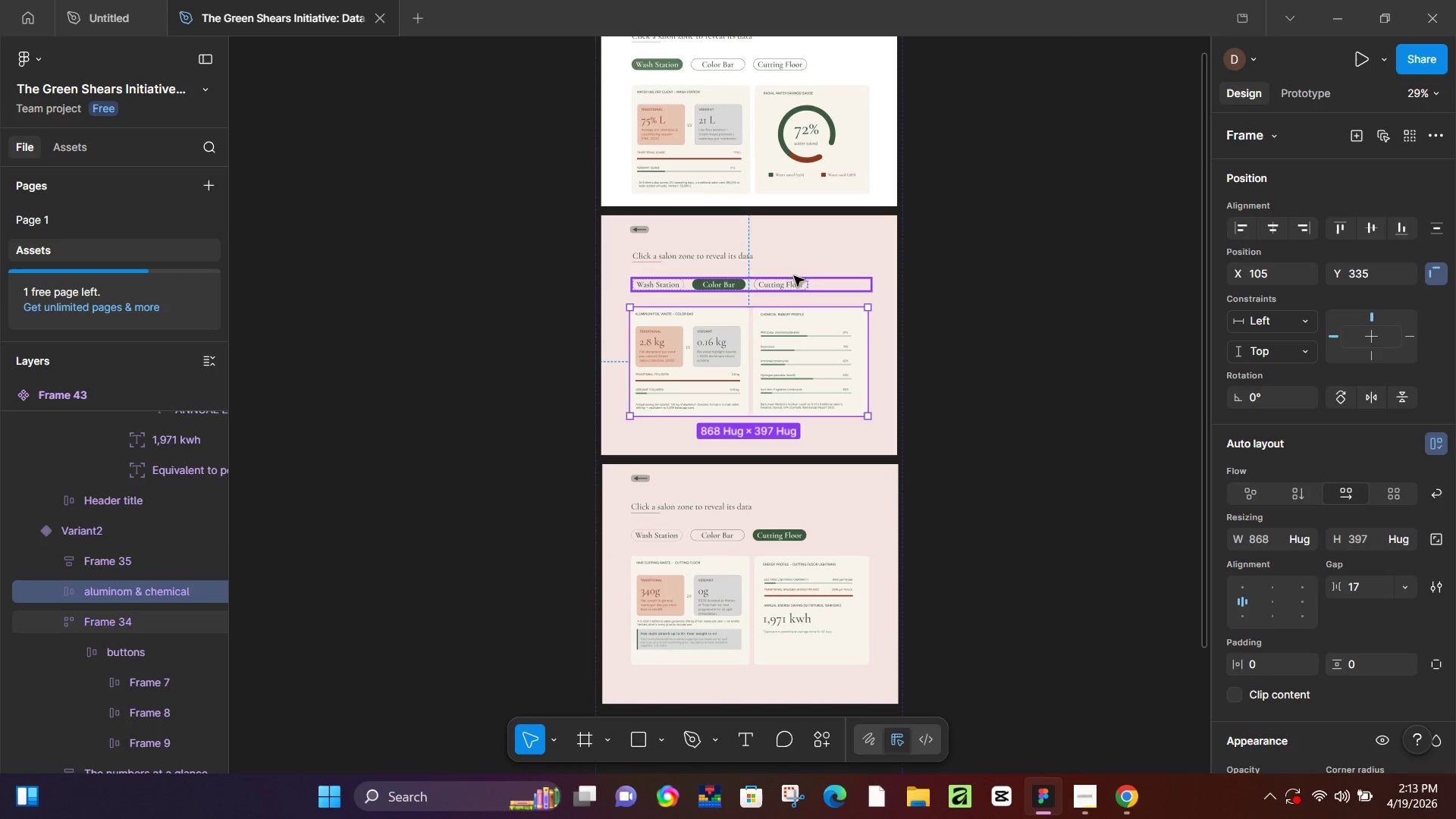 
hold_key(key=ShiftLeft, duration=1.52)
left_click([814, 283])
 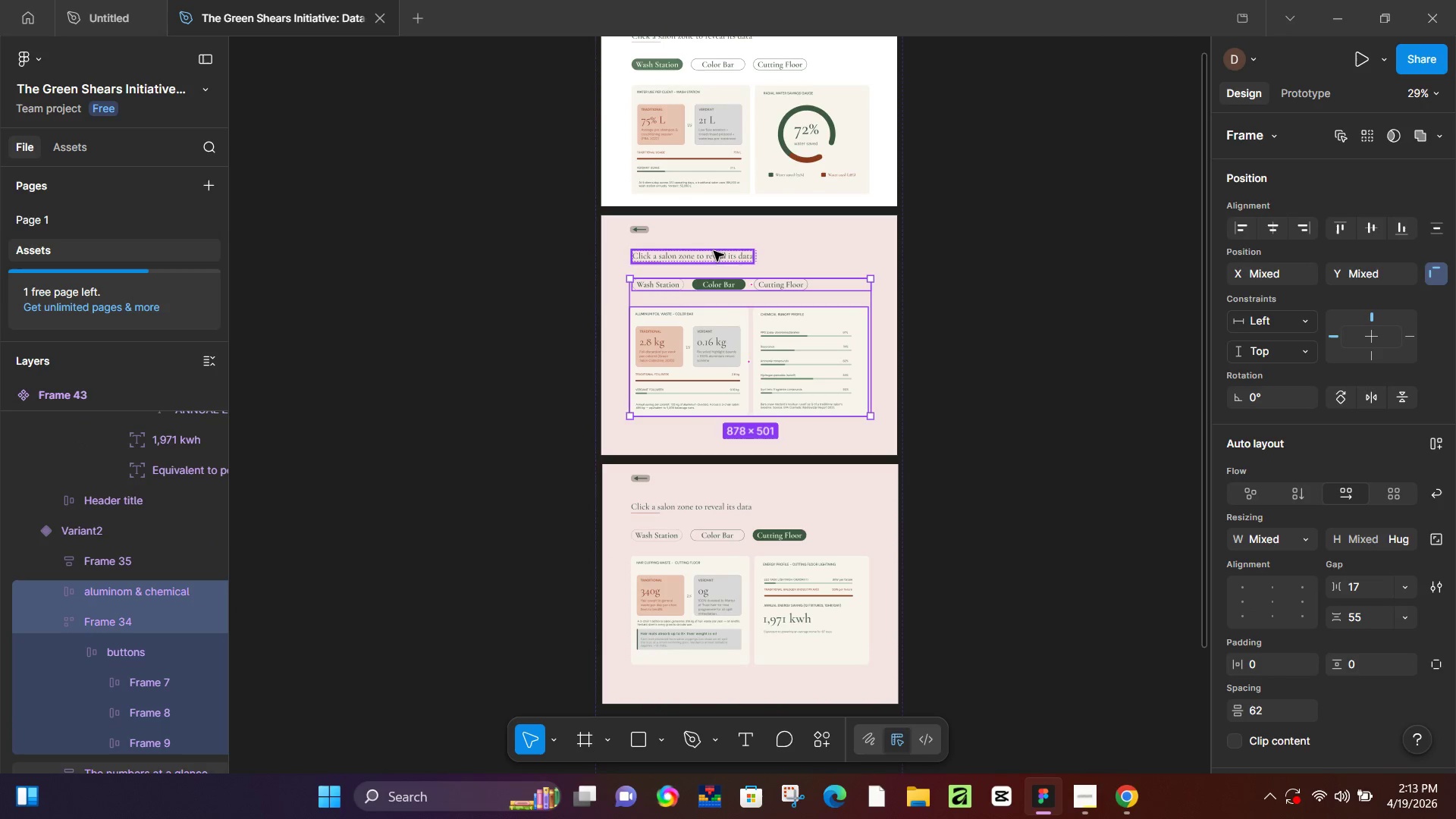 
hold_key(key=ShiftLeft, duration=1.33)
left_click([721, 251])
 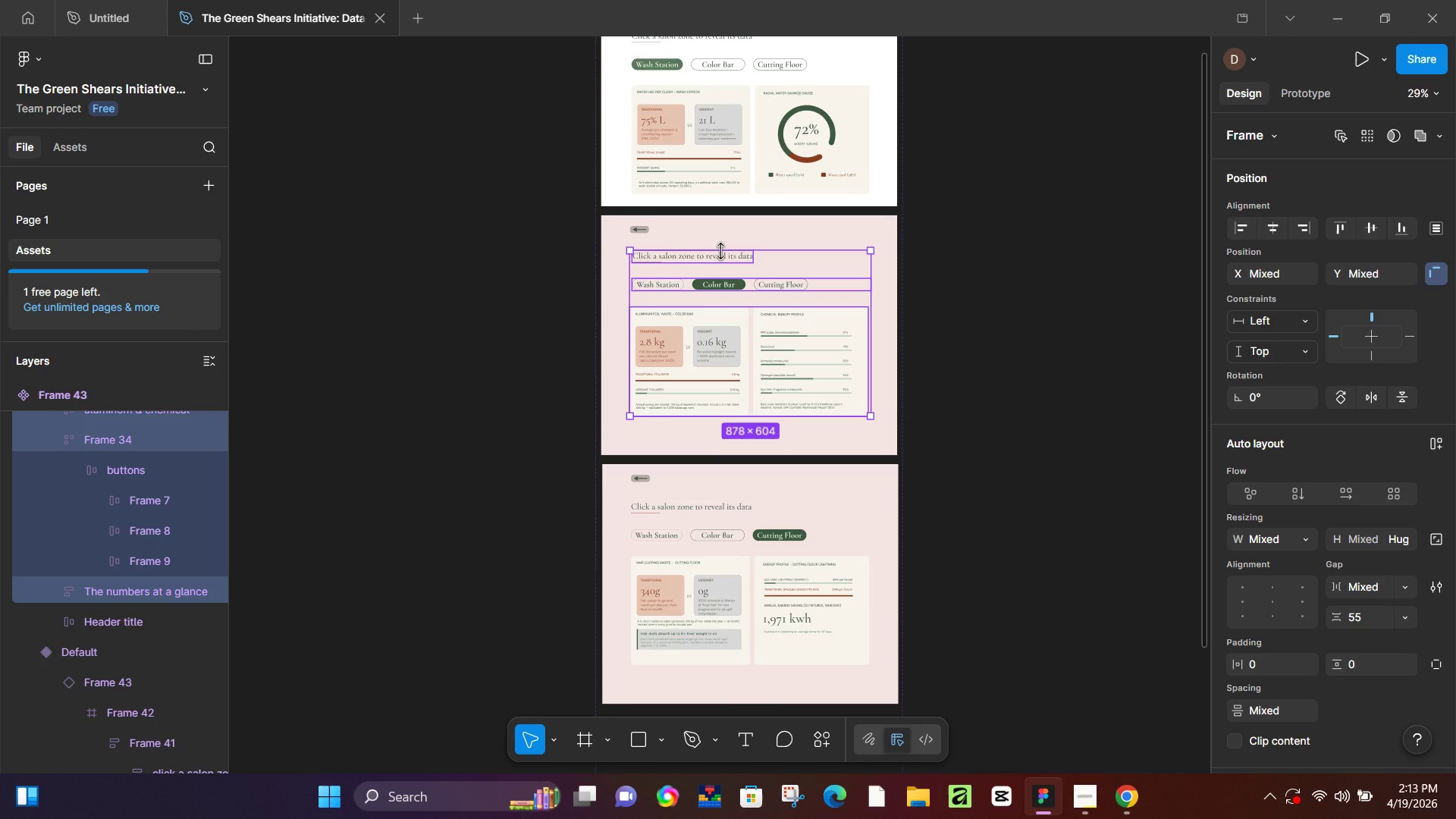 
key(Shift+A)
 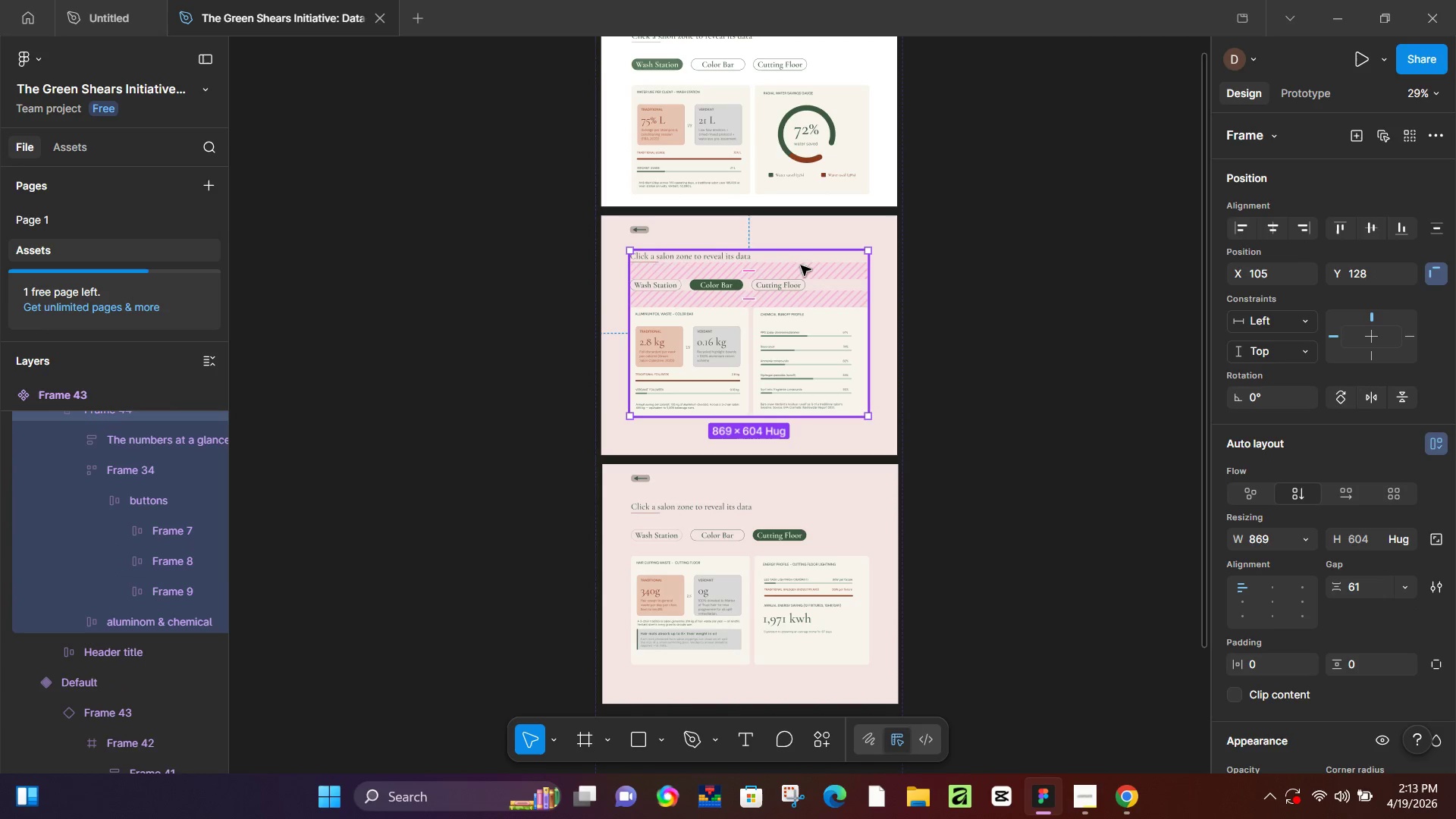 
left_click_drag(start_coordinate=[824, 268], to_coordinate=[959, 281])
 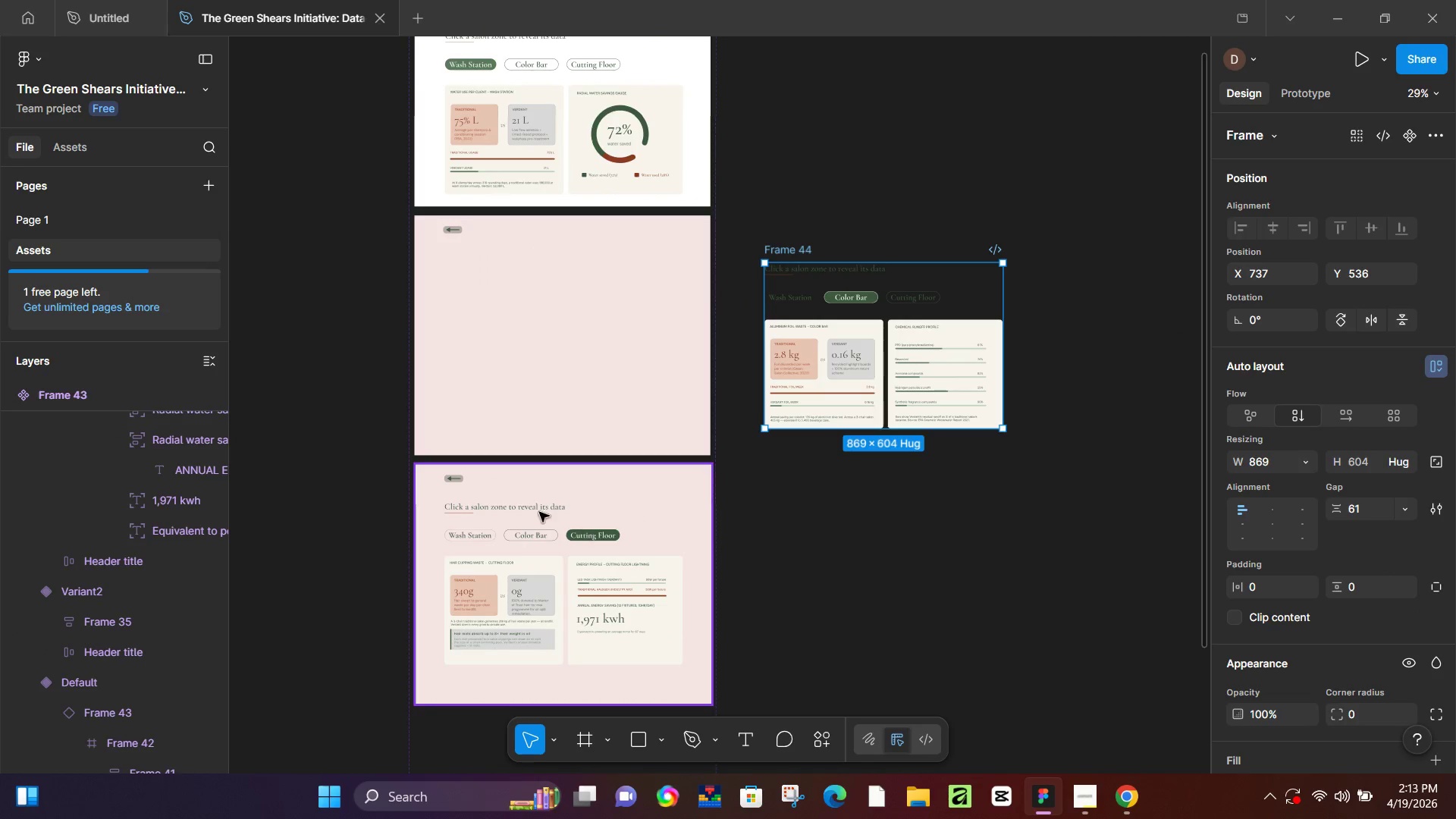 
left_click([507, 516])
 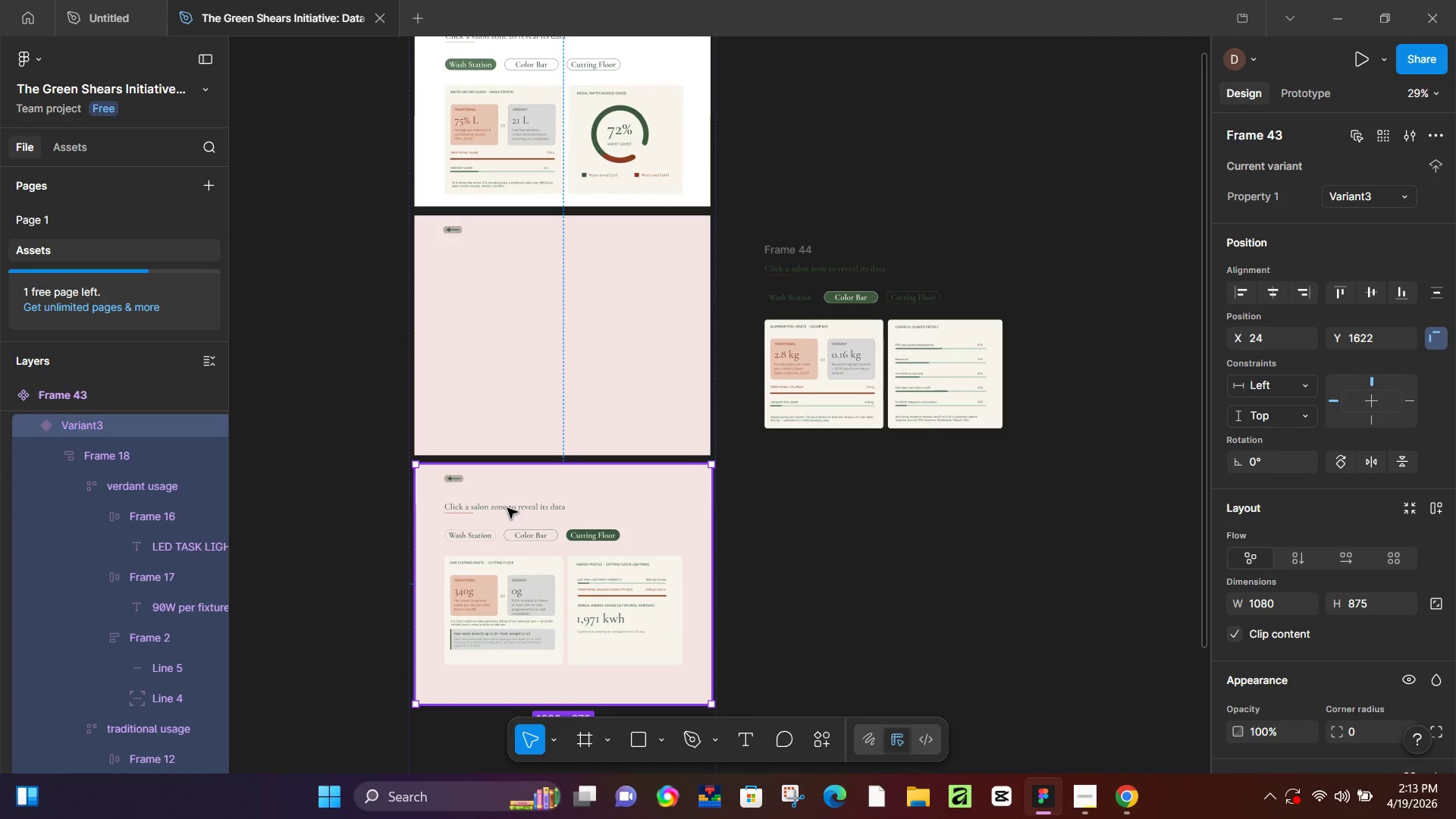 
double_click([507, 508])
 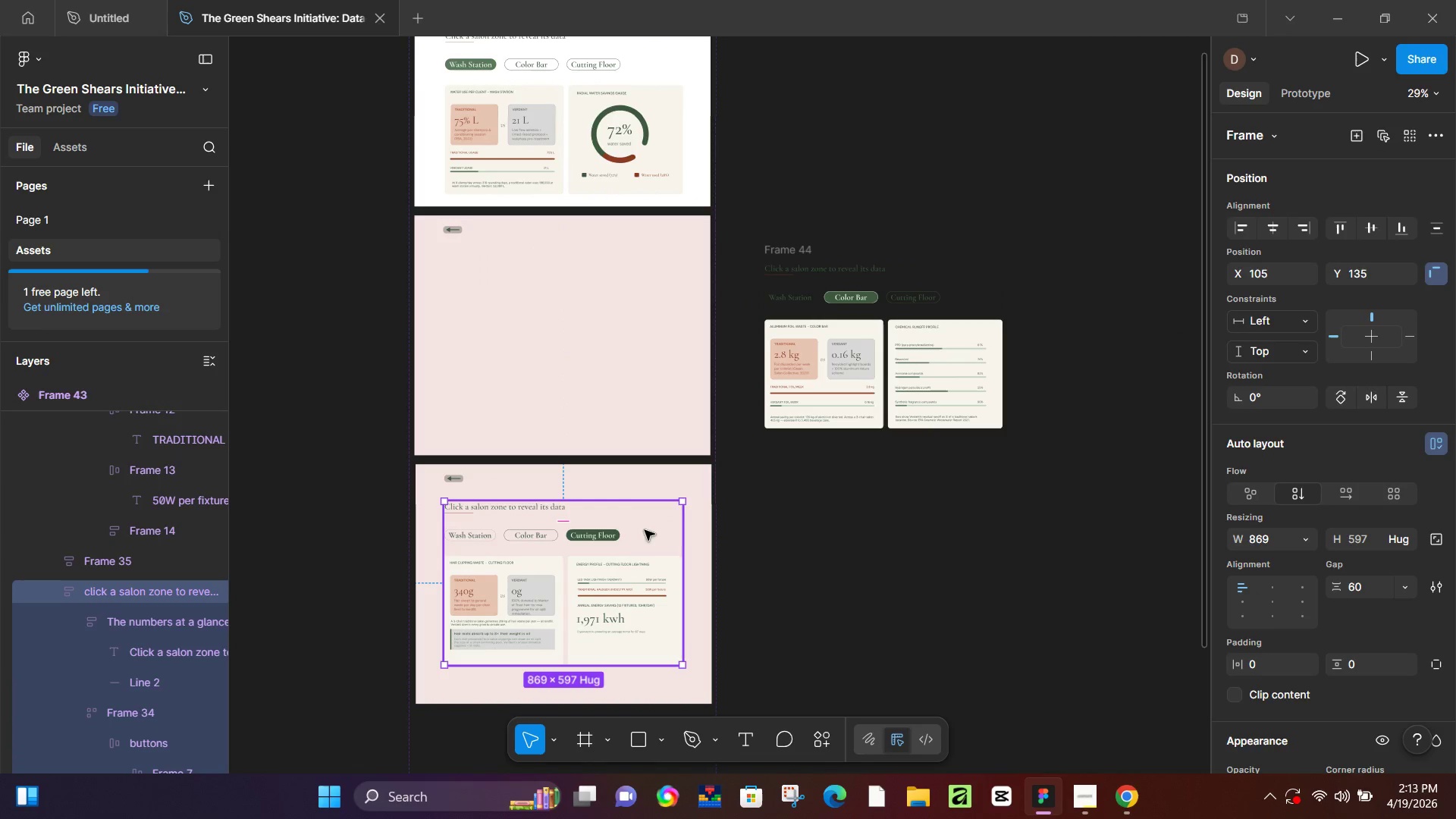 
left_click_drag(start_coordinate=[639, 526], to_coordinate=[958, 492])
 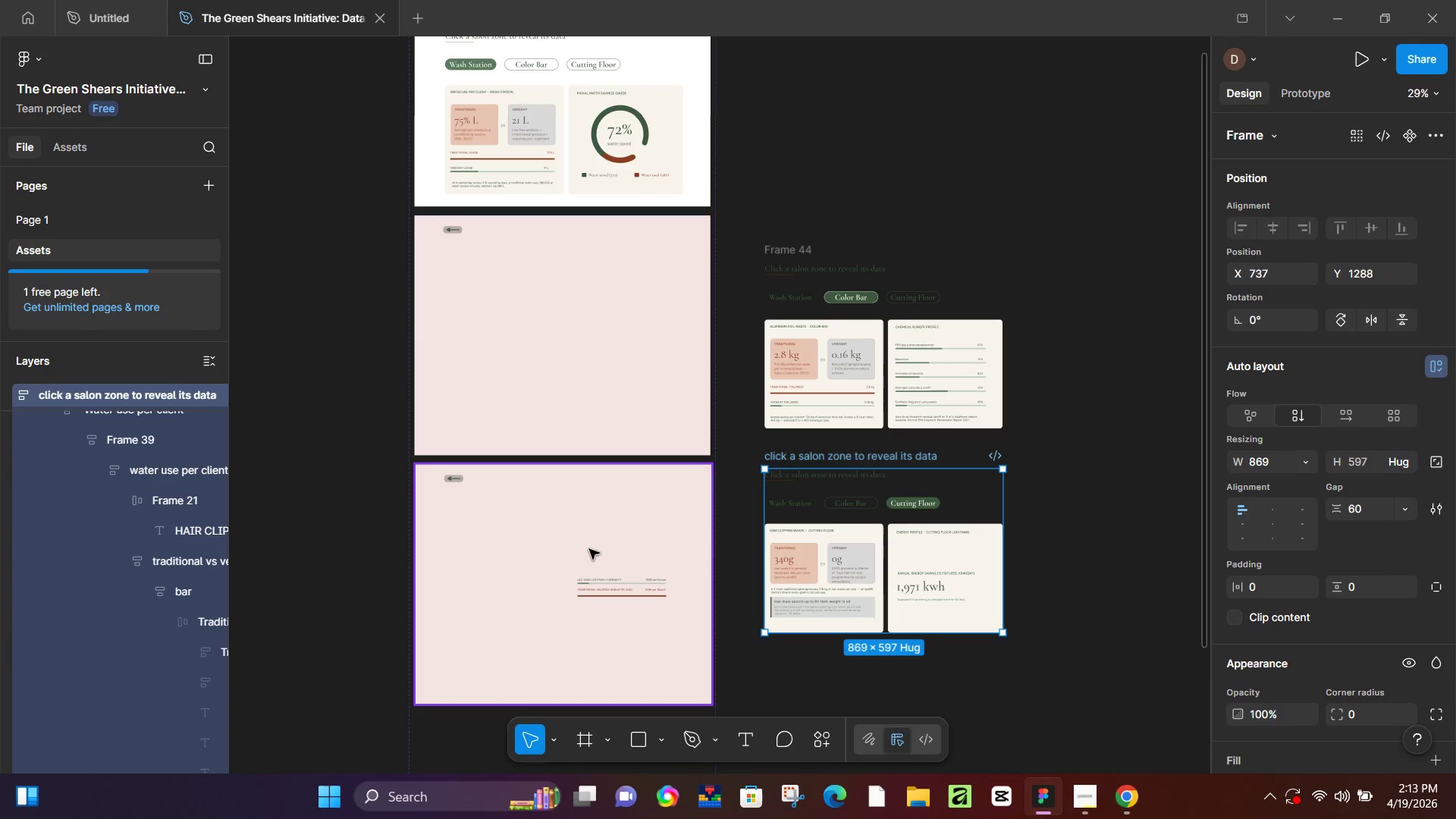 
left_click([584, 552])
 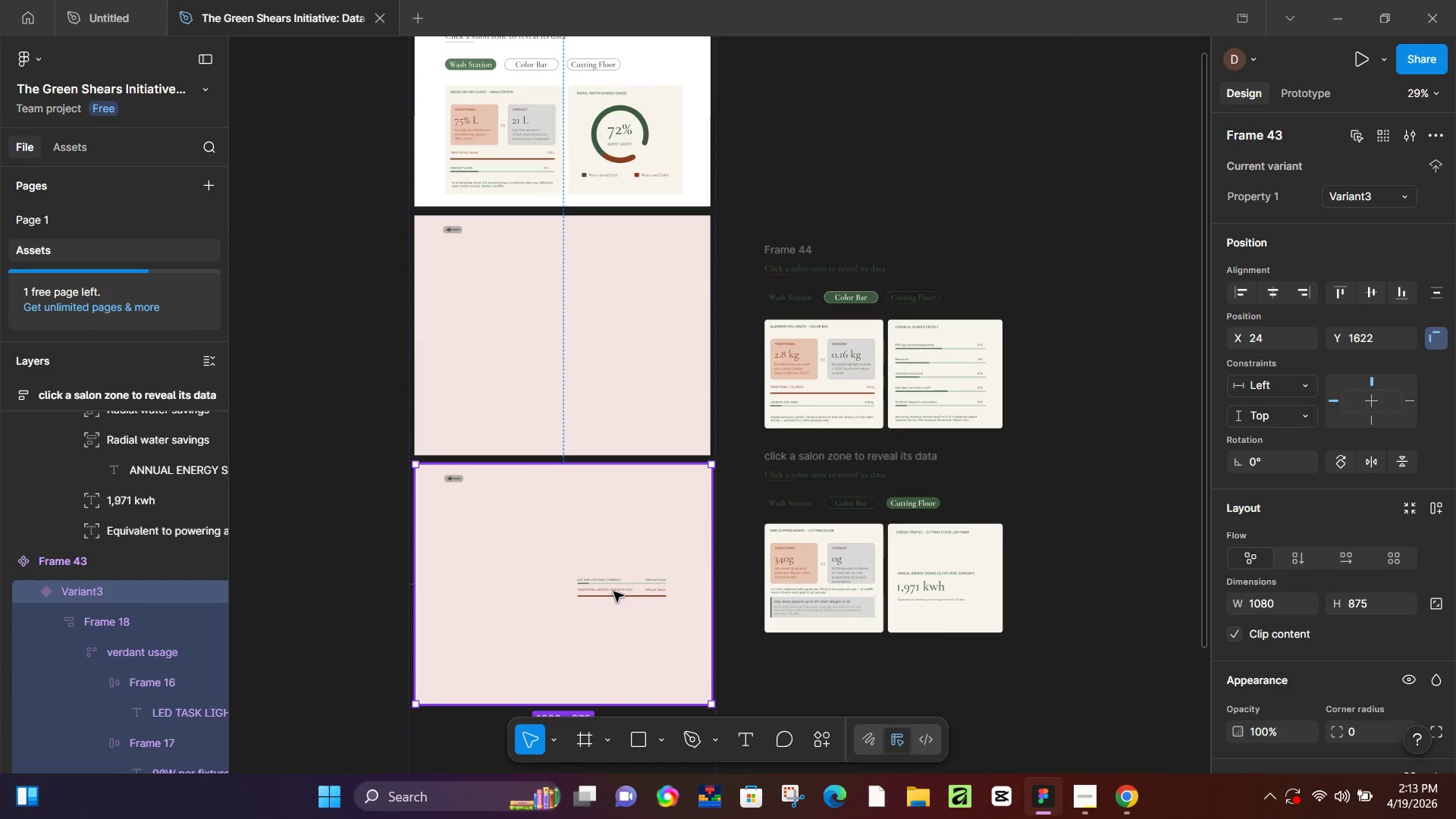 
key(Control+Z)
 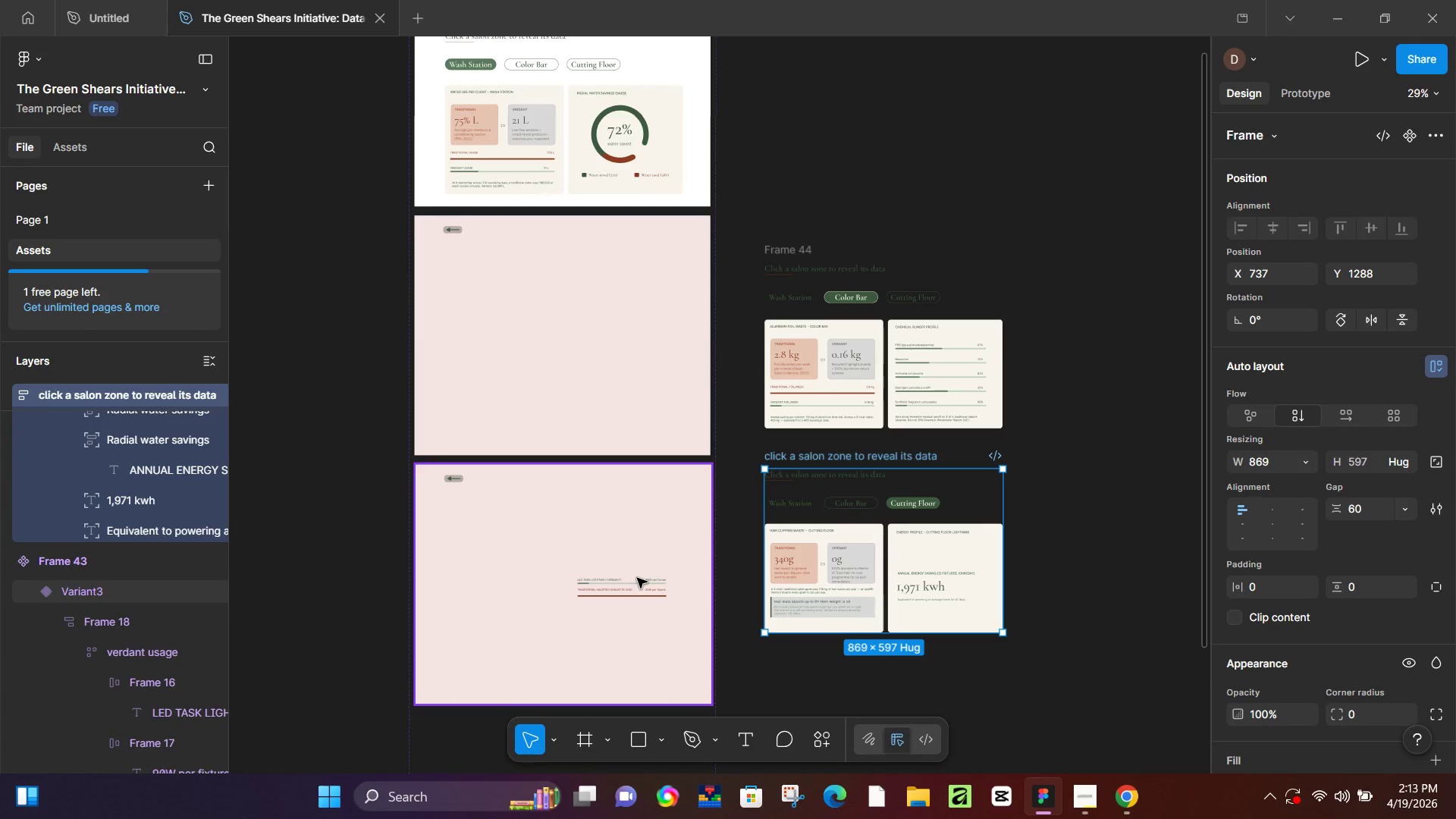 
key(Control+Z)
 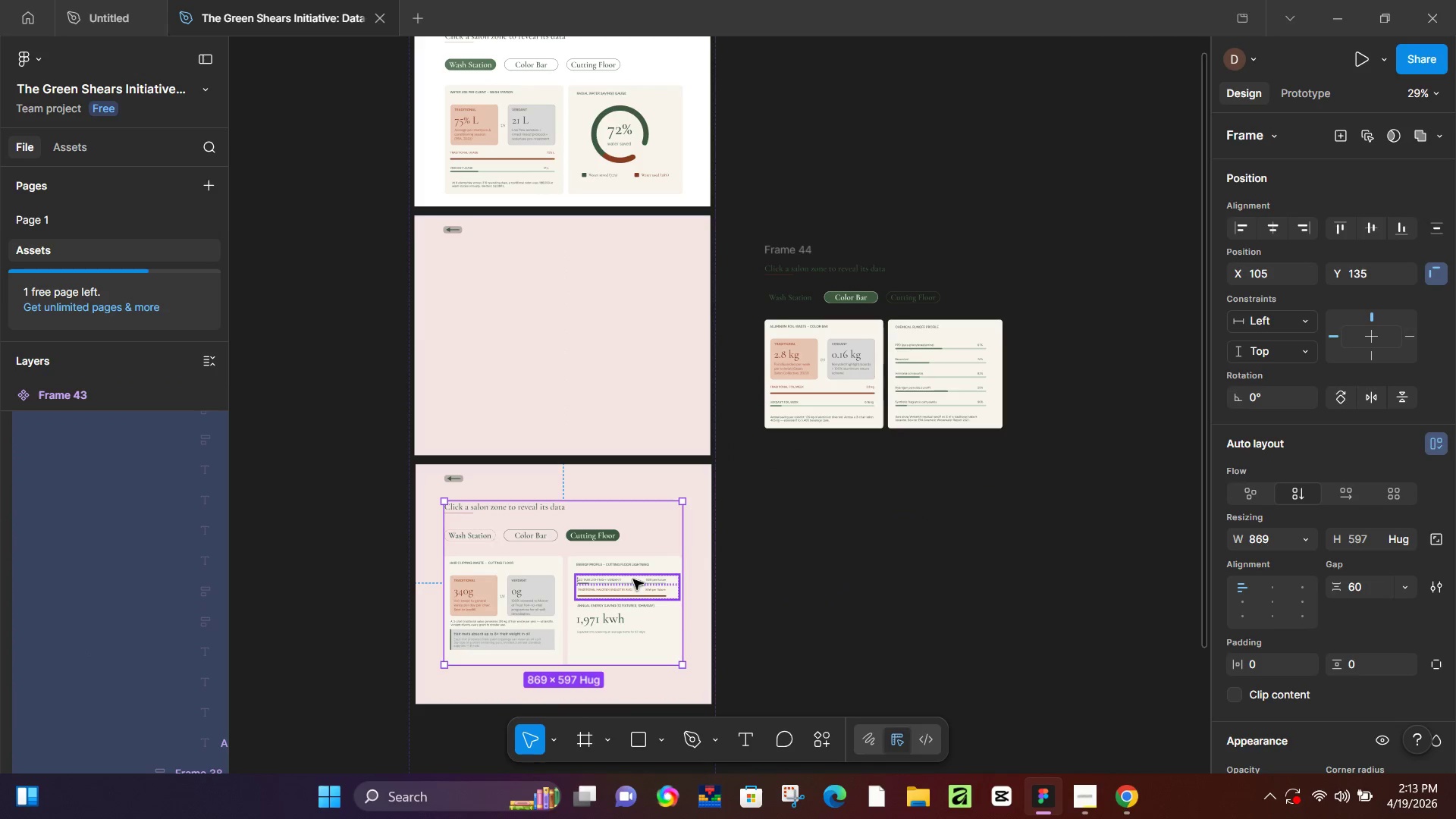 
hold_key(key=ShiftLeft, duration=0.83)
left_click([633, 579])
 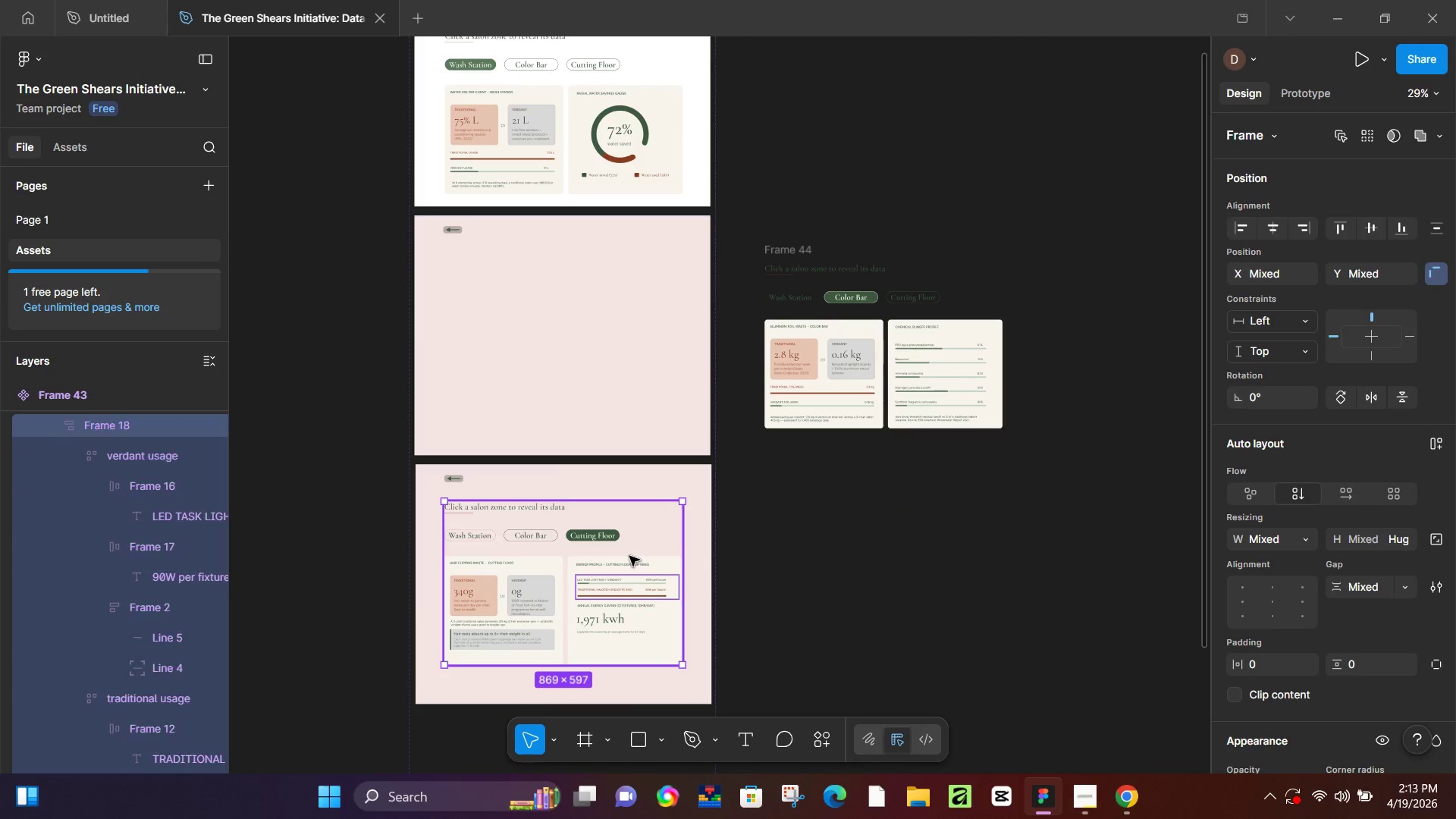 
hold_key(key=ShiftLeft, duration=5.66)
left_click_drag(start_coordinate=[648, 536], to_coordinate=[965, 513])
 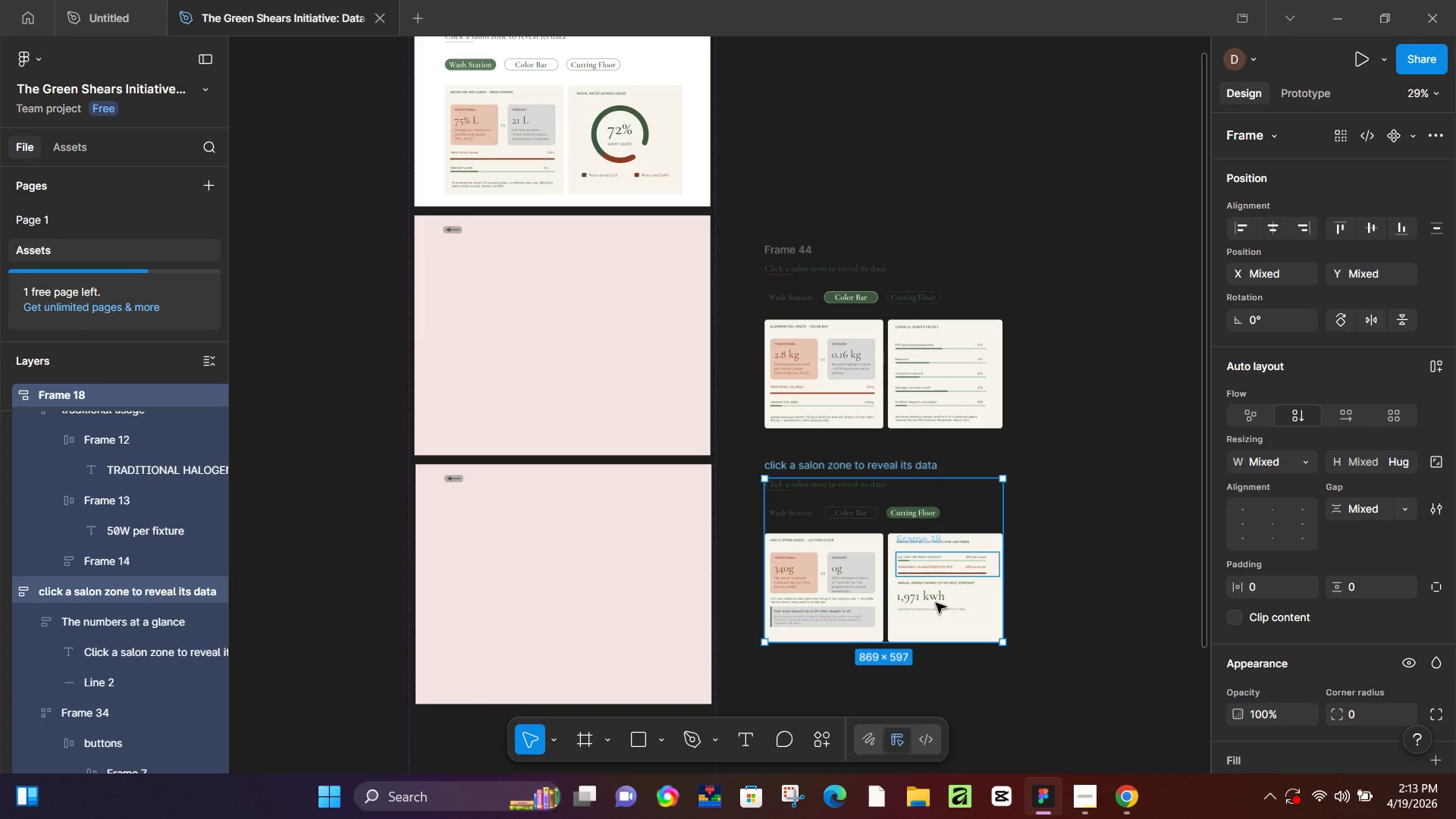 
key(Shift+A)
 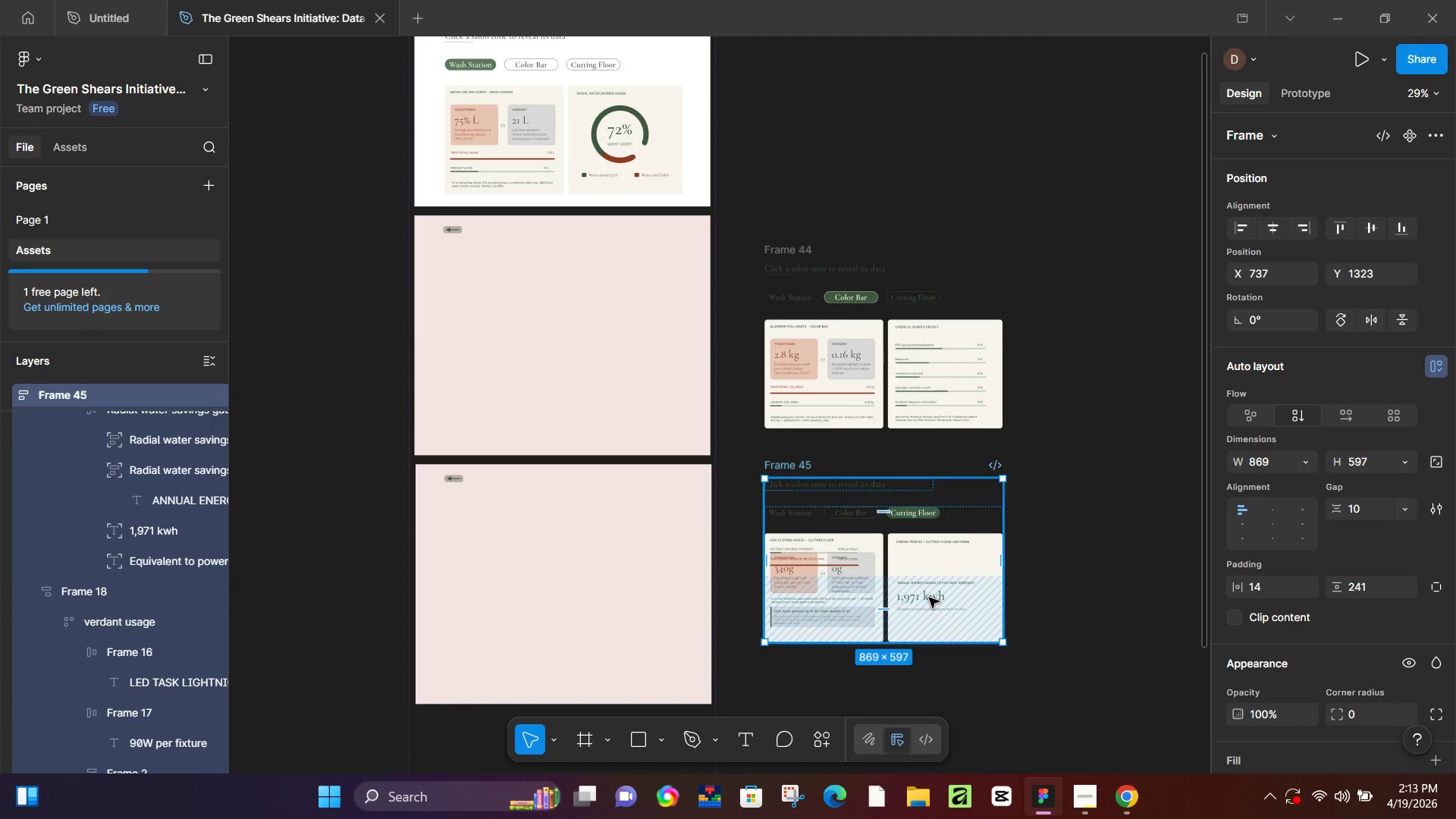 
key(Control+Z)
 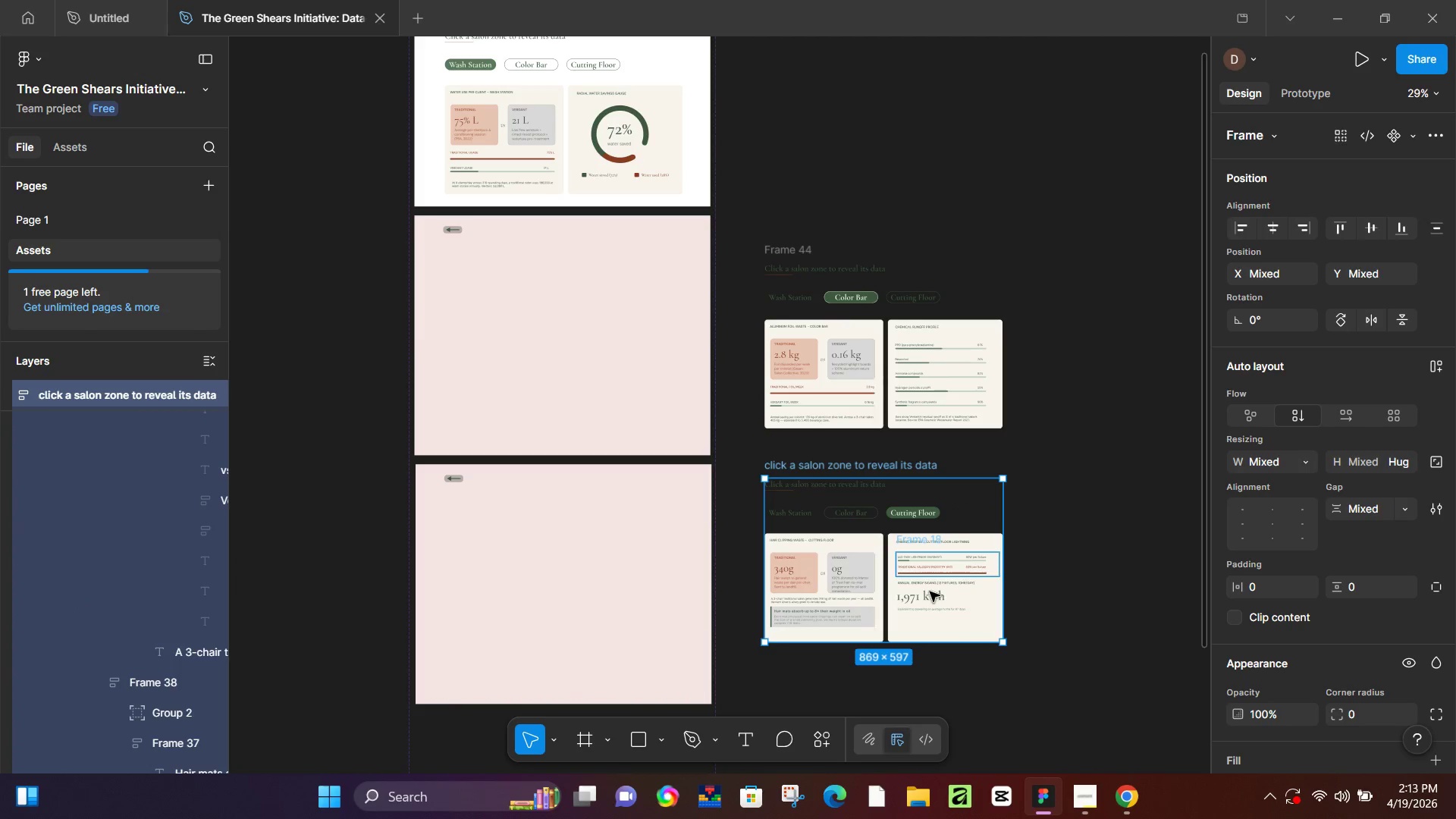 
hold_key(key=ControlLeft, duration=1.44)
 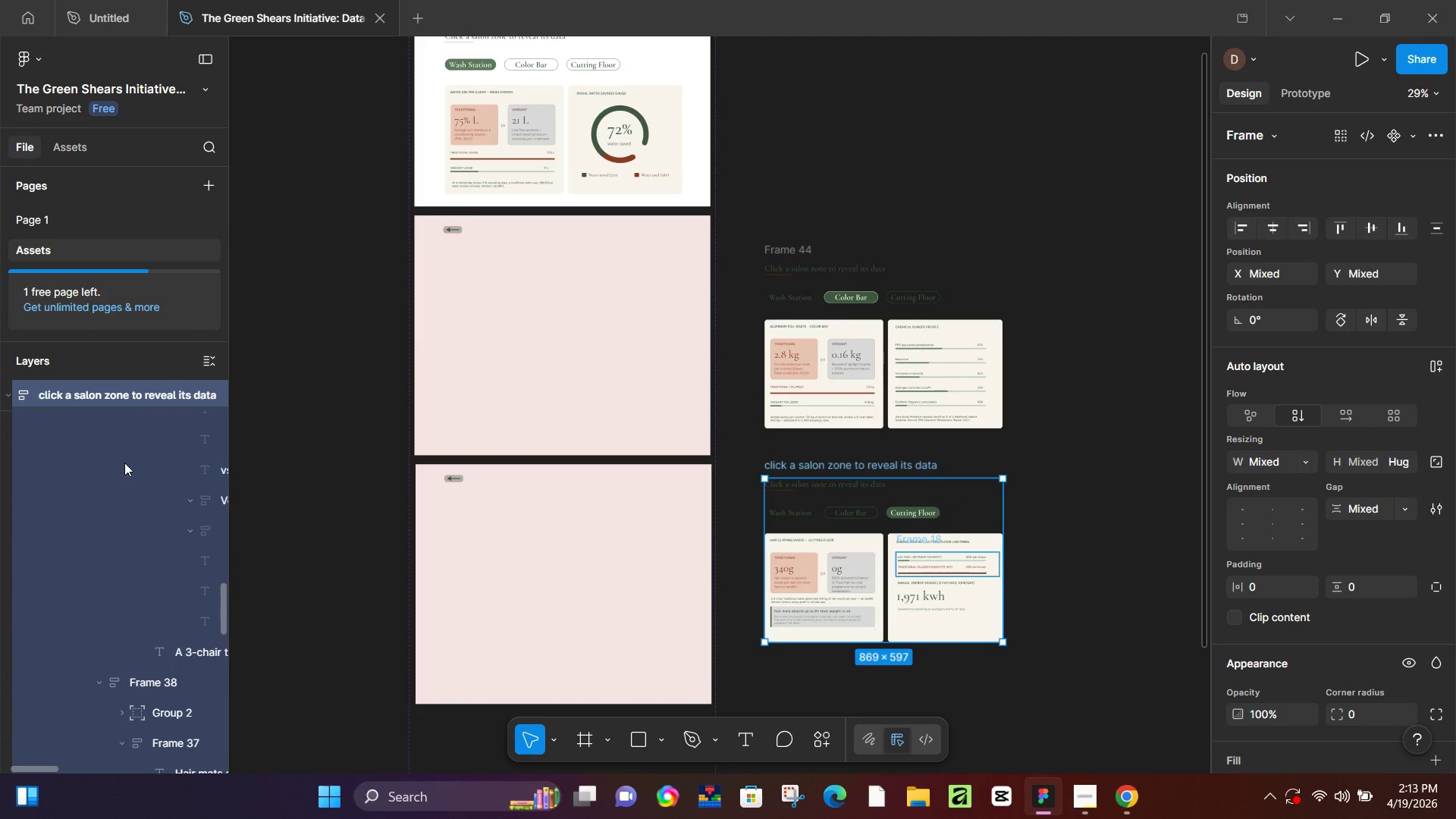 
key(Control+ControlLeft)
 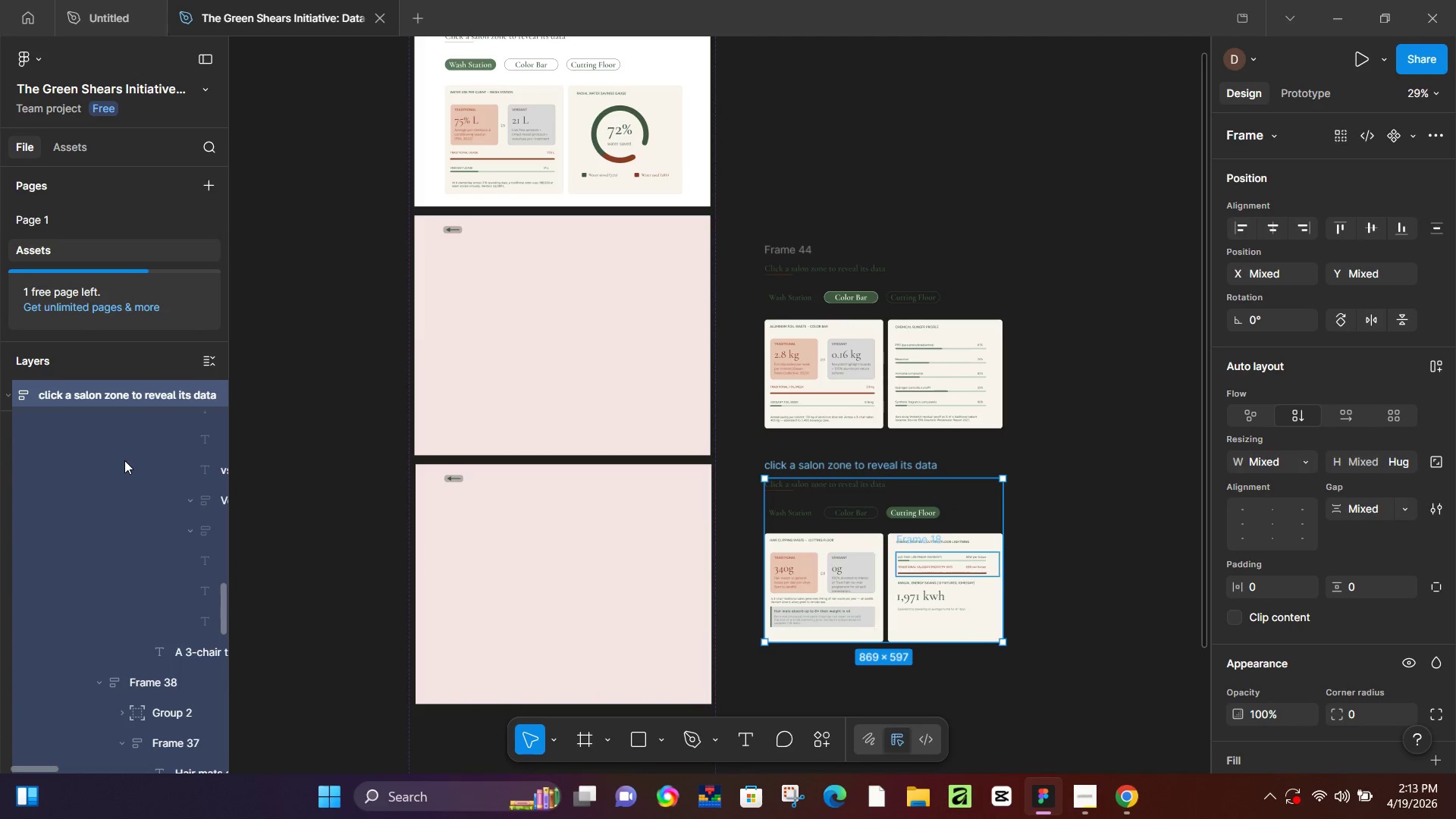 
hold_key(key=ControlLeft, duration=0.77)
 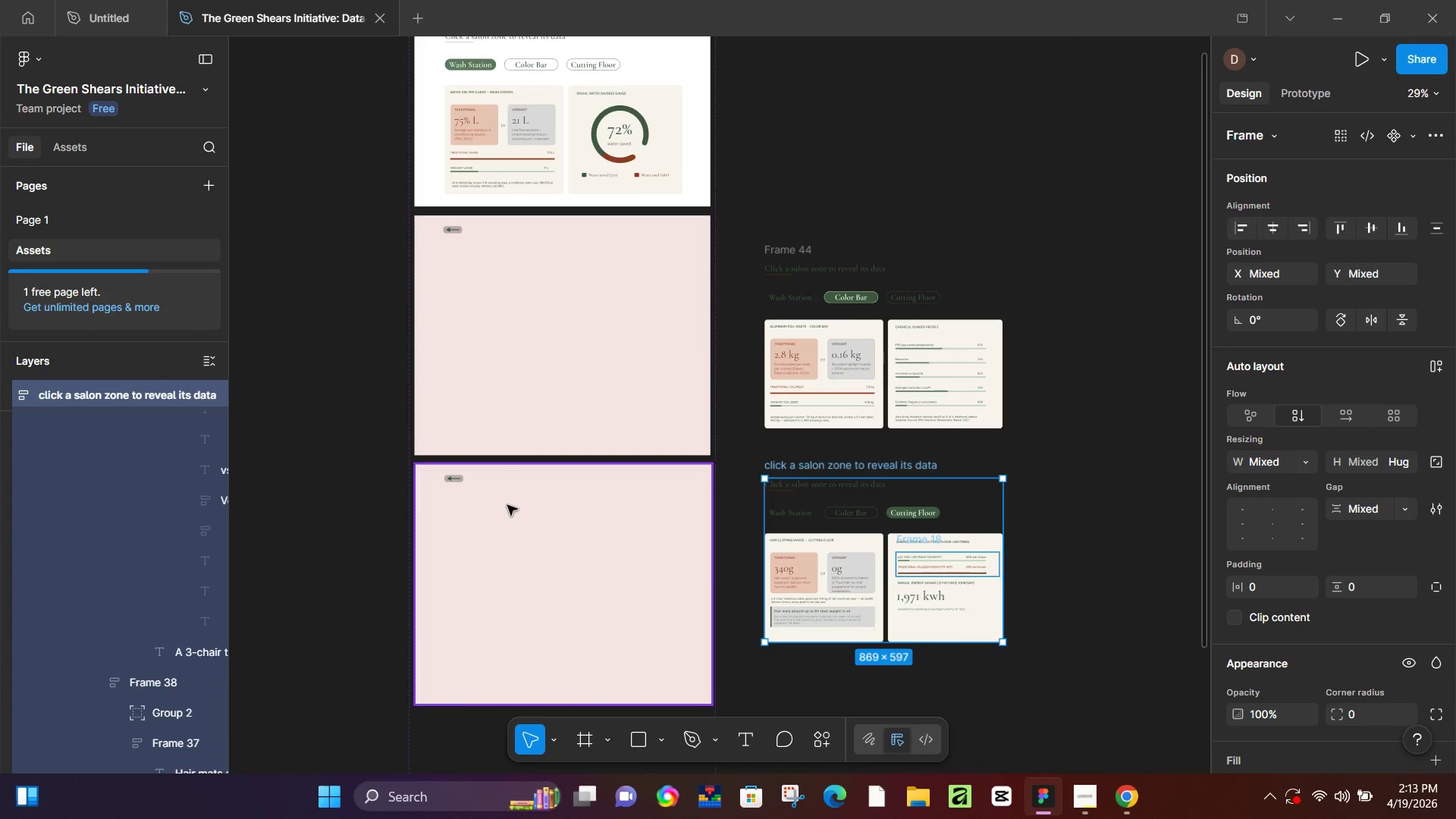 
hold_key(key=ControlLeft, duration=26.98)
left_click([507, 505])
 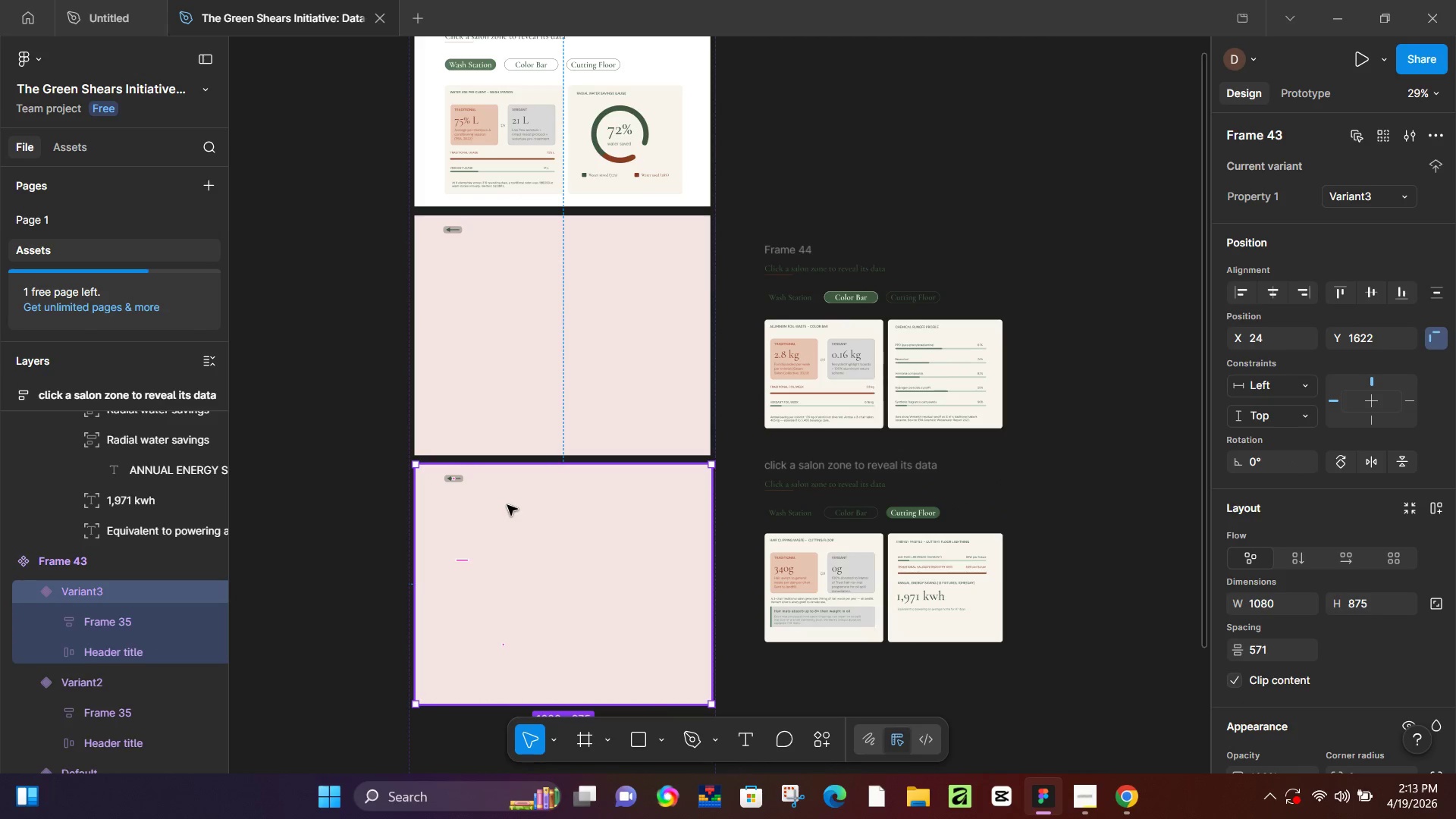 
key(Backspace)
 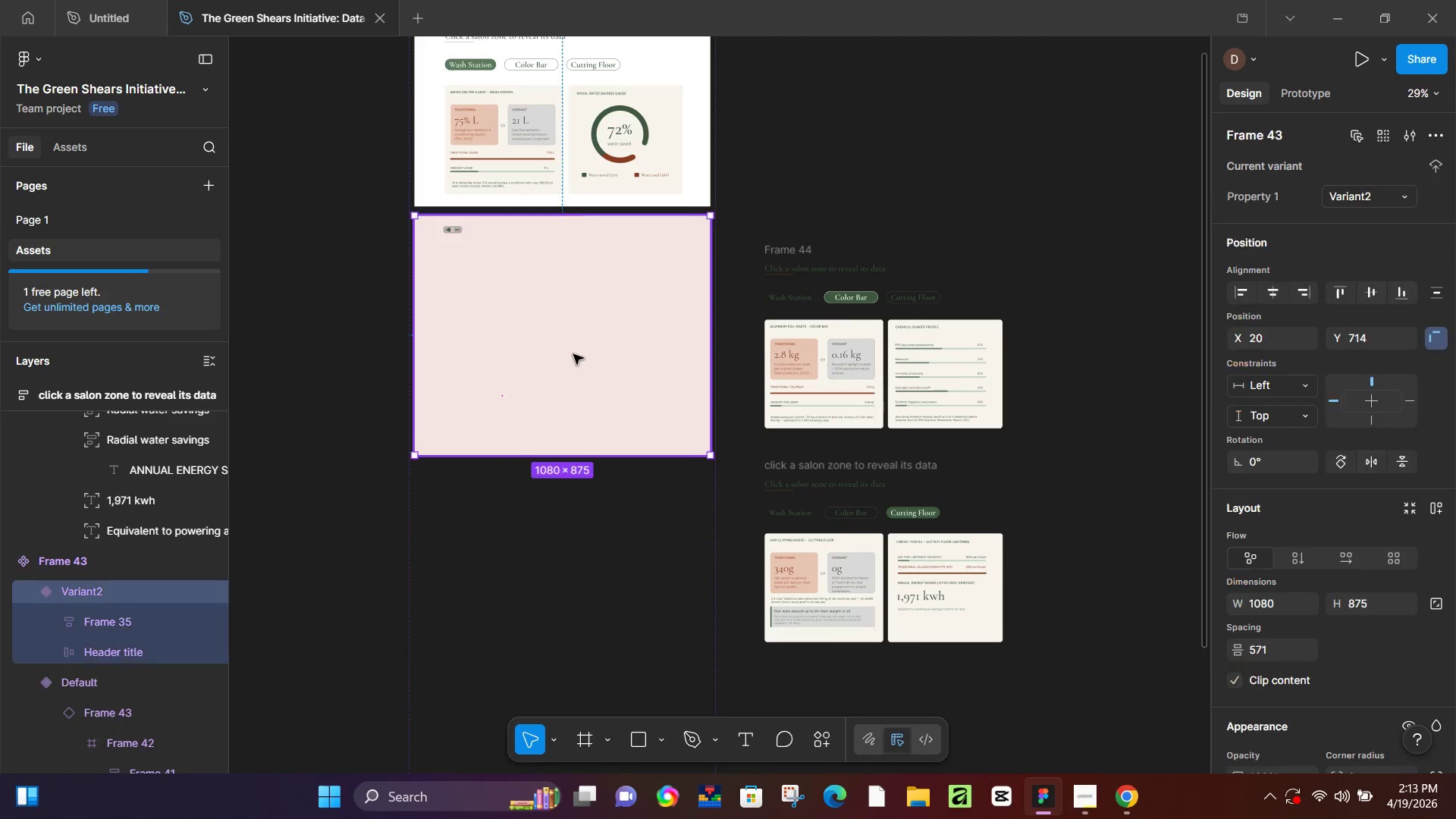 
key(Backspace)
 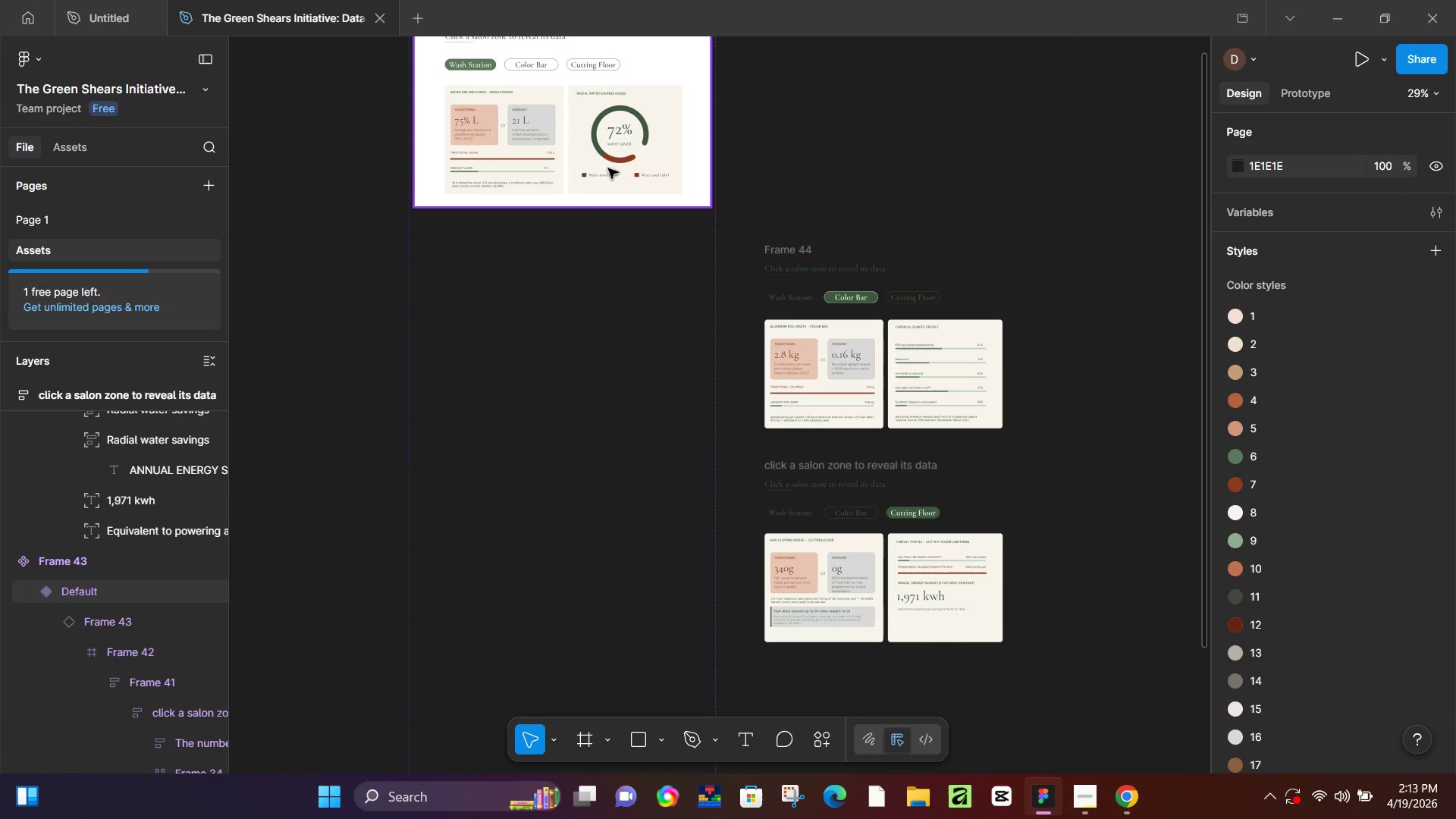 
left_click([608, 168])
 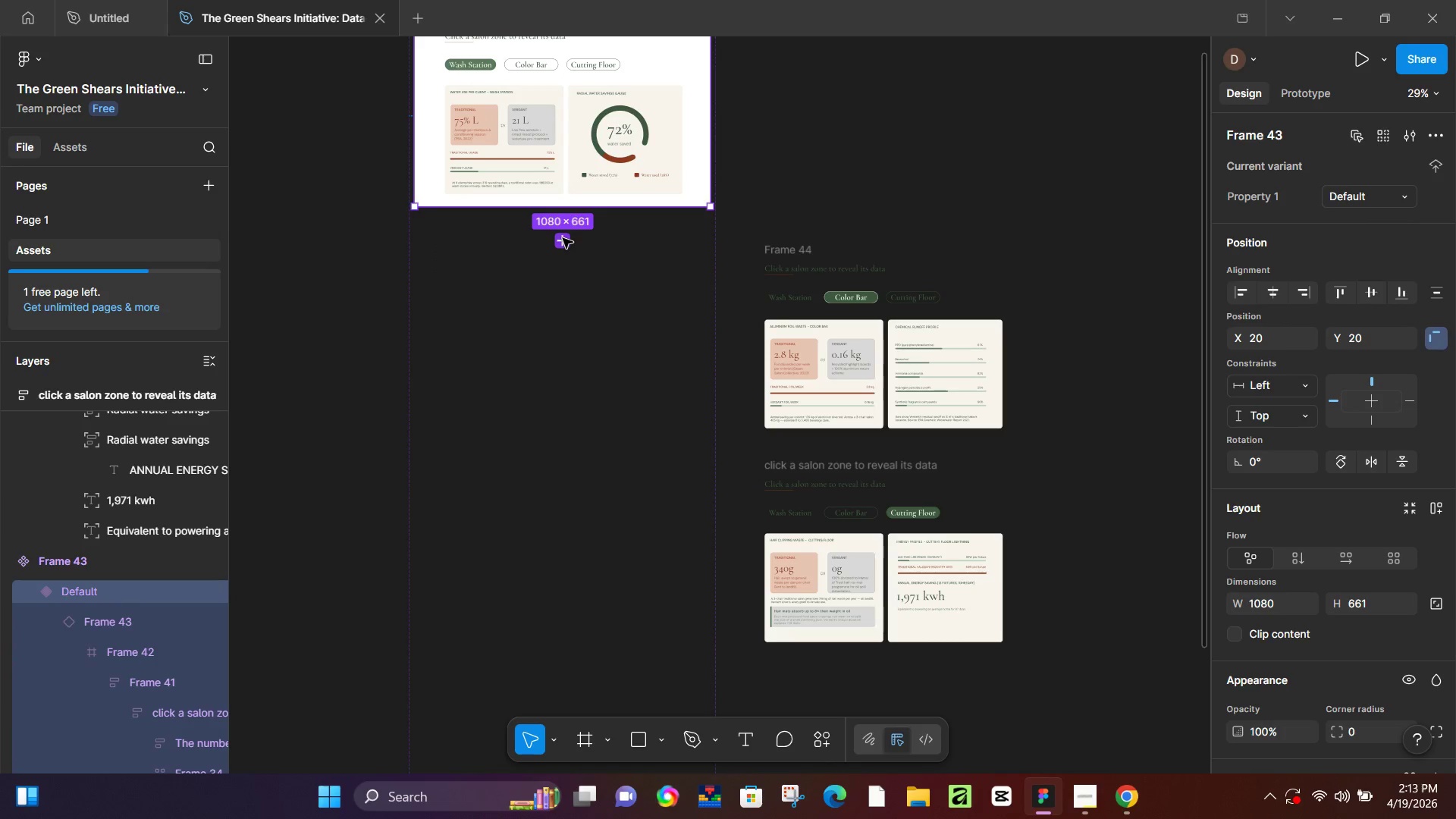 
left_click([563, 238])
 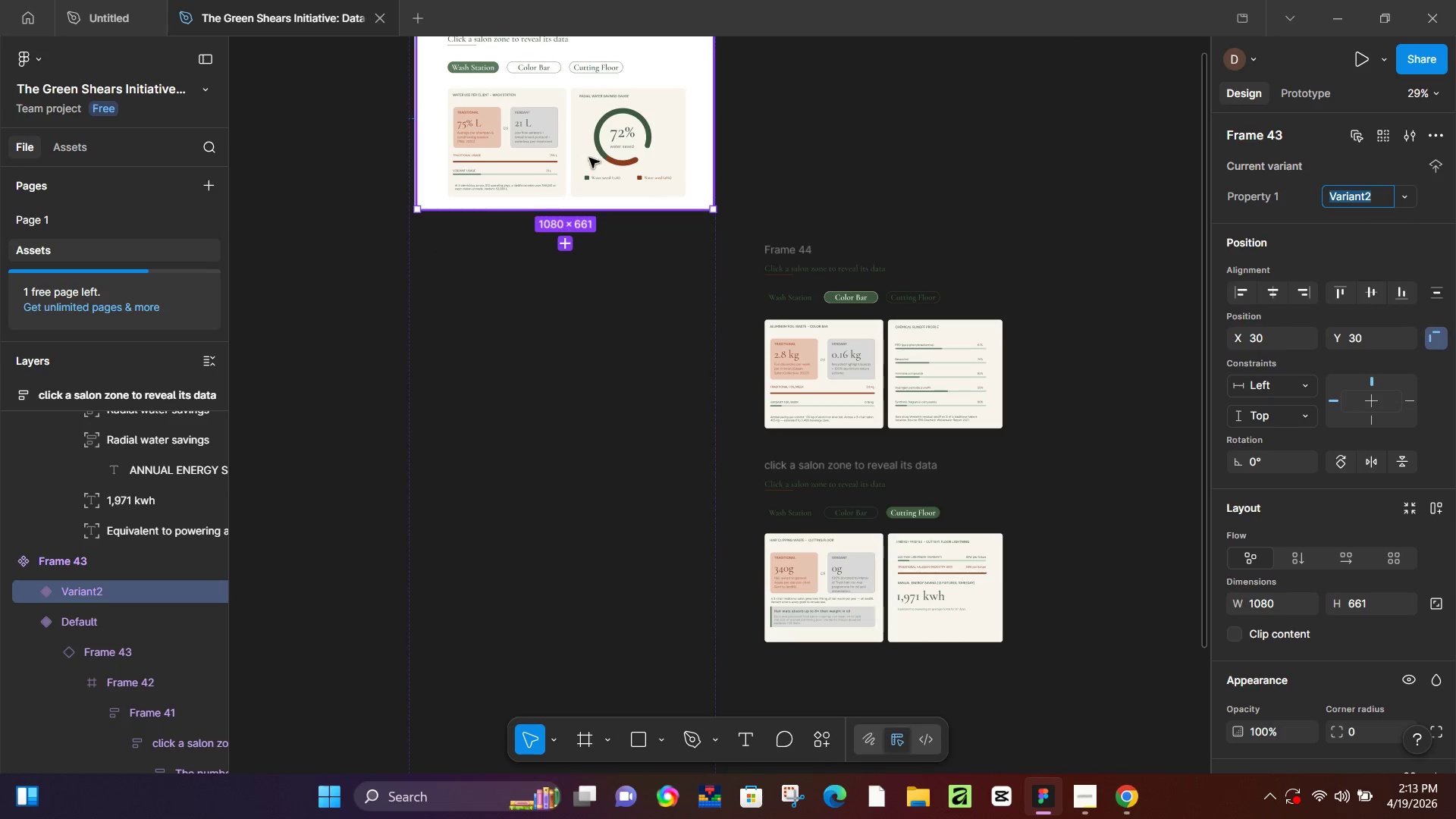 
left_click_drag(start_coordinate=[606, 126], to_coordinate=[601, 320])
 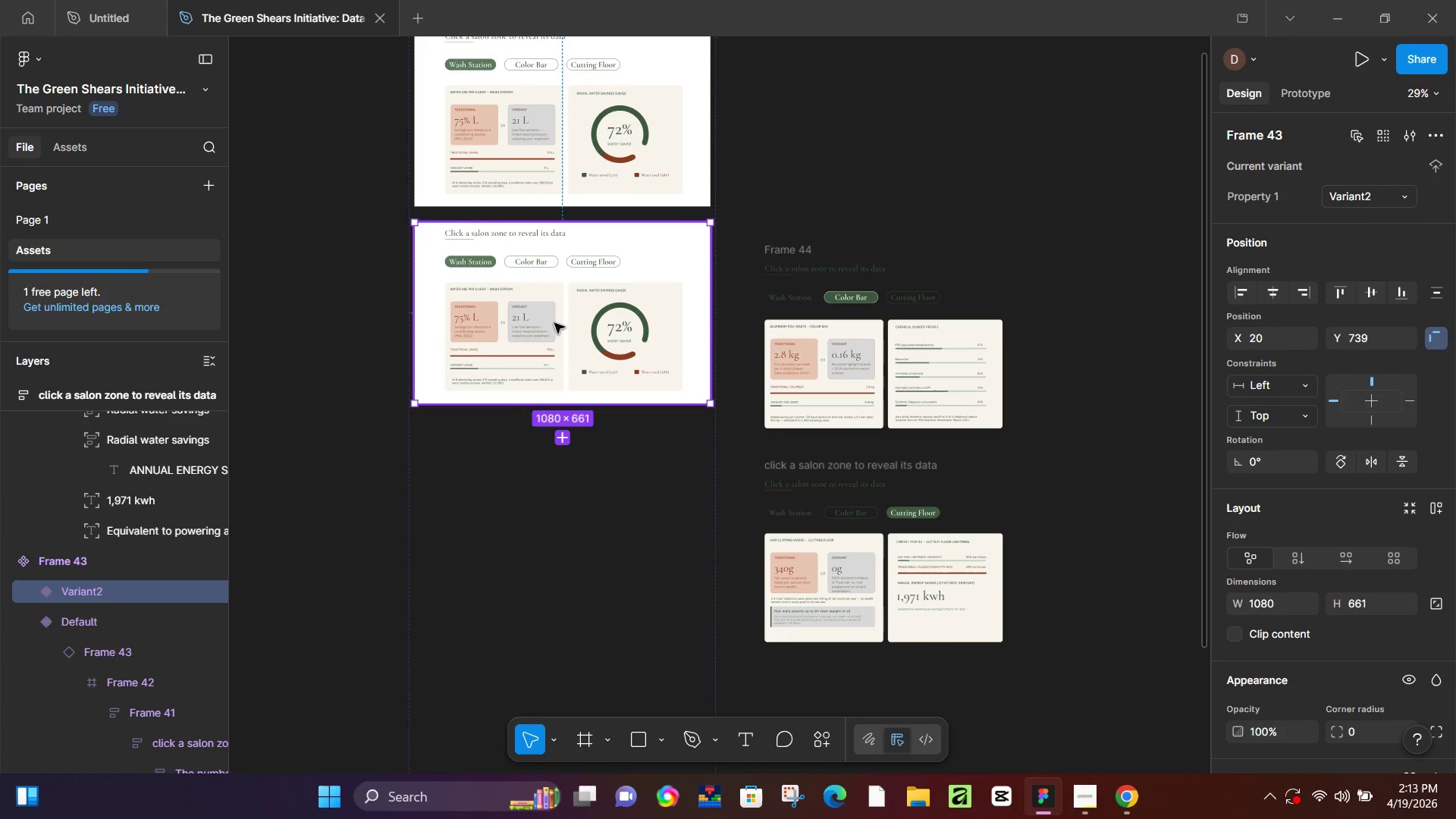 
double_click([554, 323])
 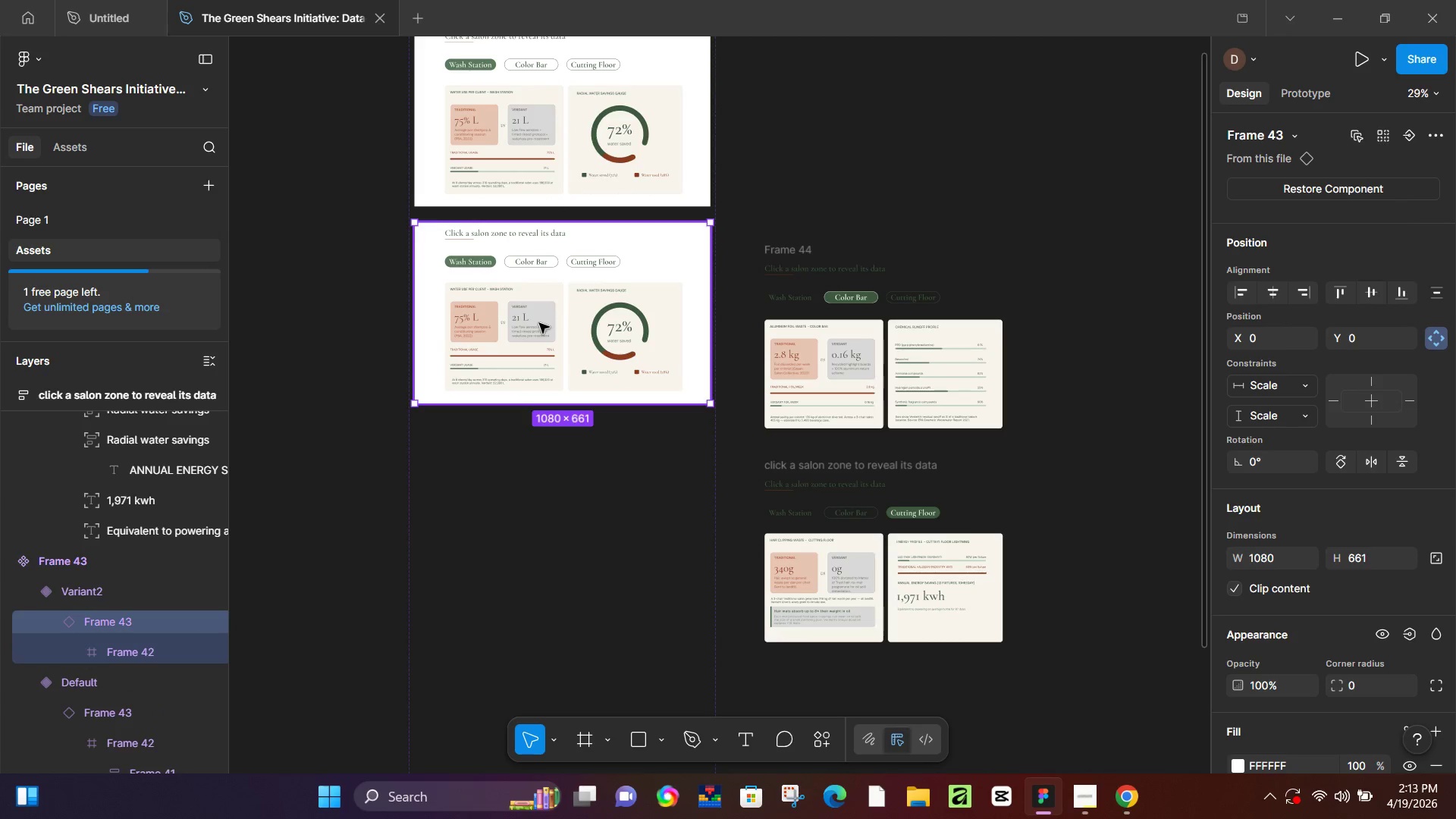 
double_click([539, 323])
 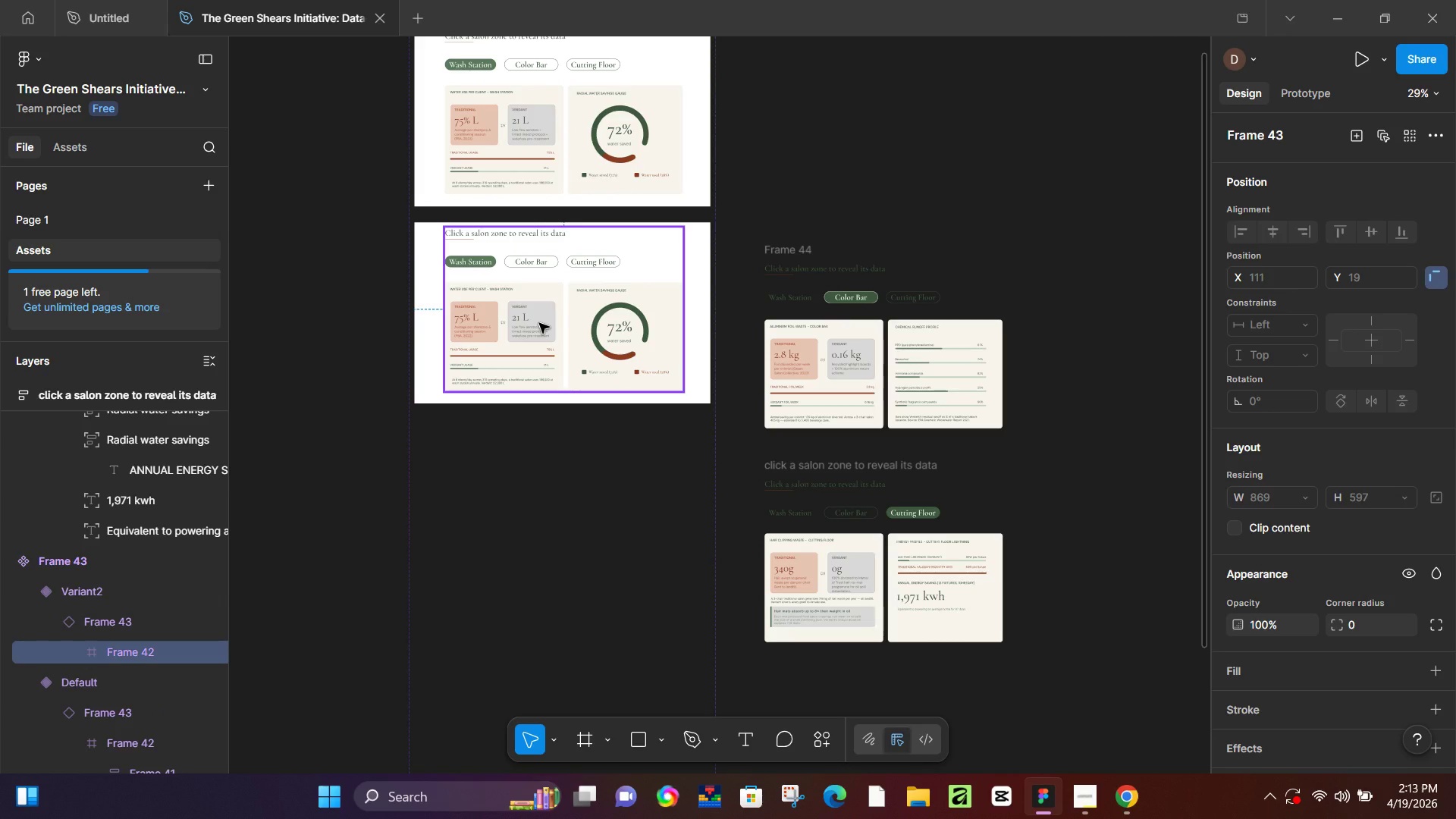 
key(Backspace)
 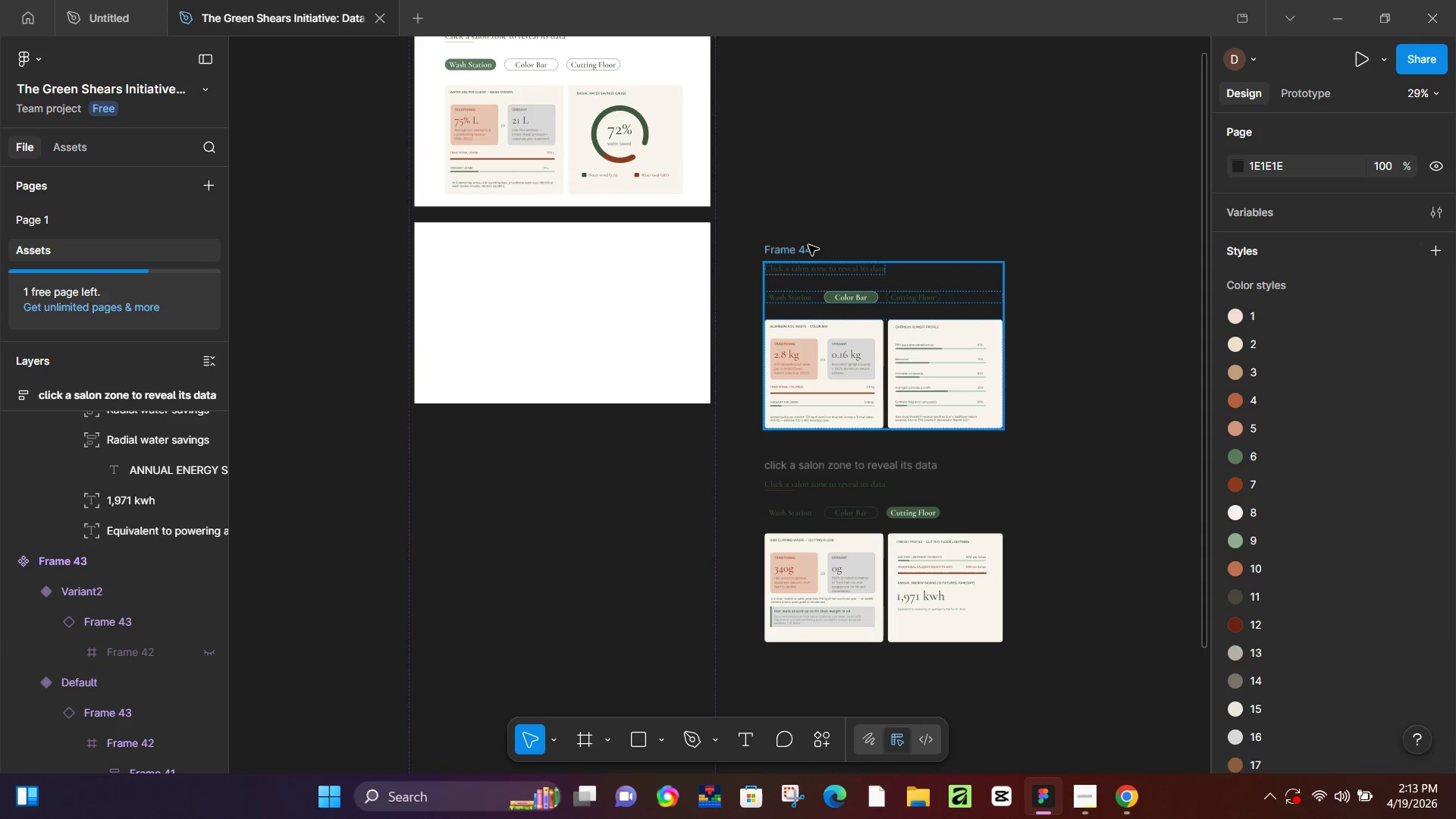 
left_click([808, 245])
 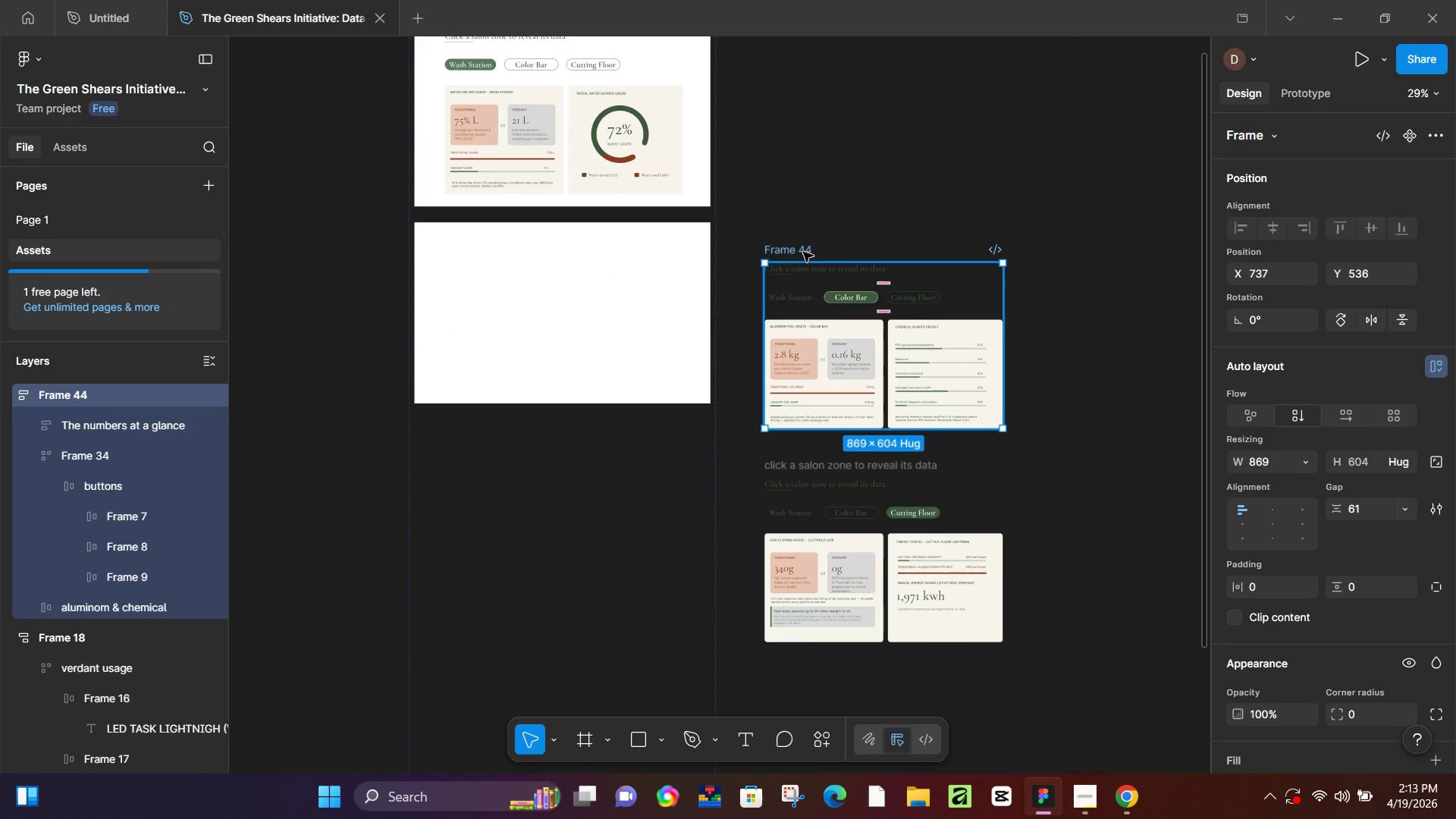 
left_click_drag(start_coordinate=[803, 252], to_coordinate=[479, 221])
 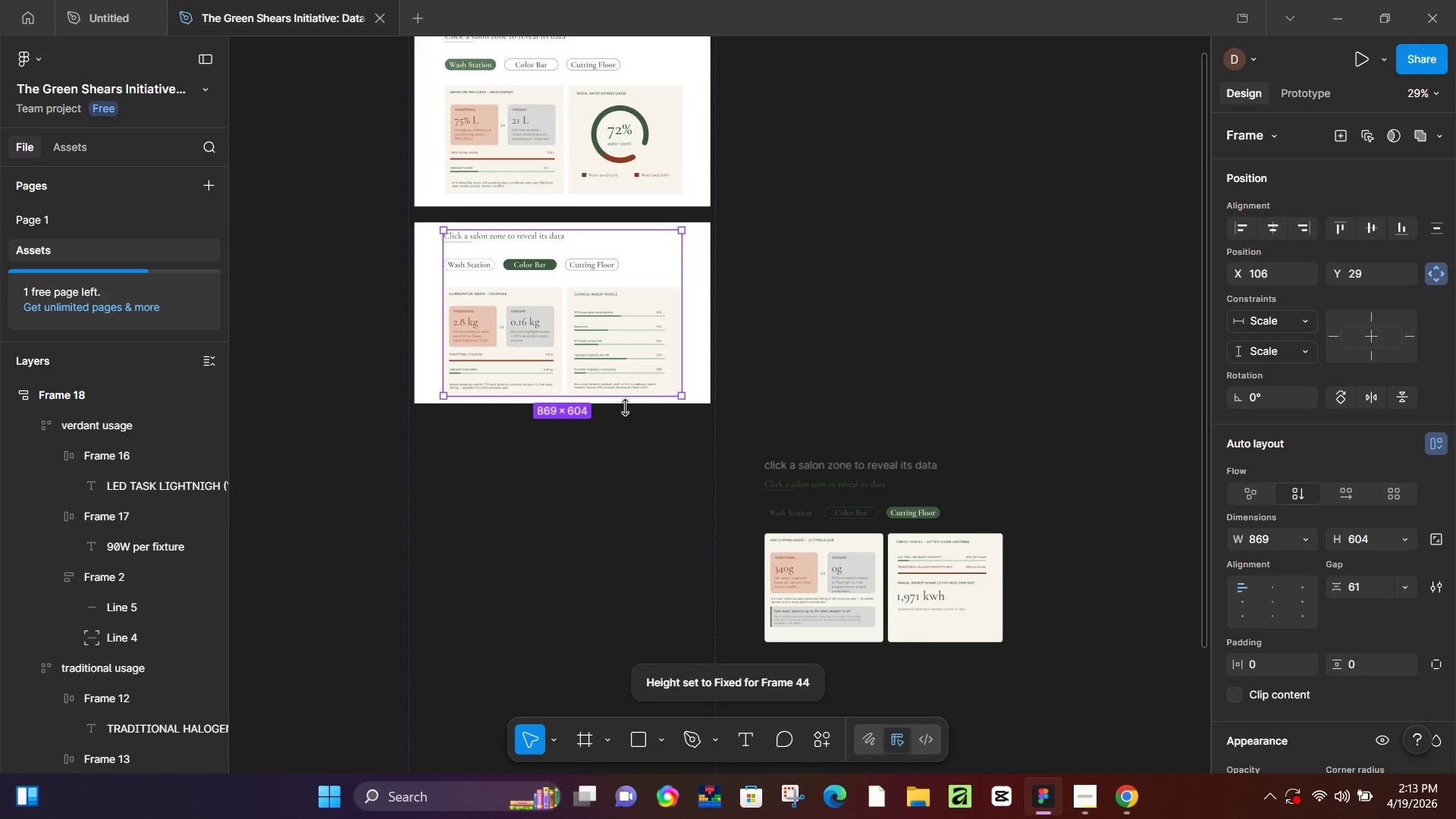 
left_click([690, 379])
 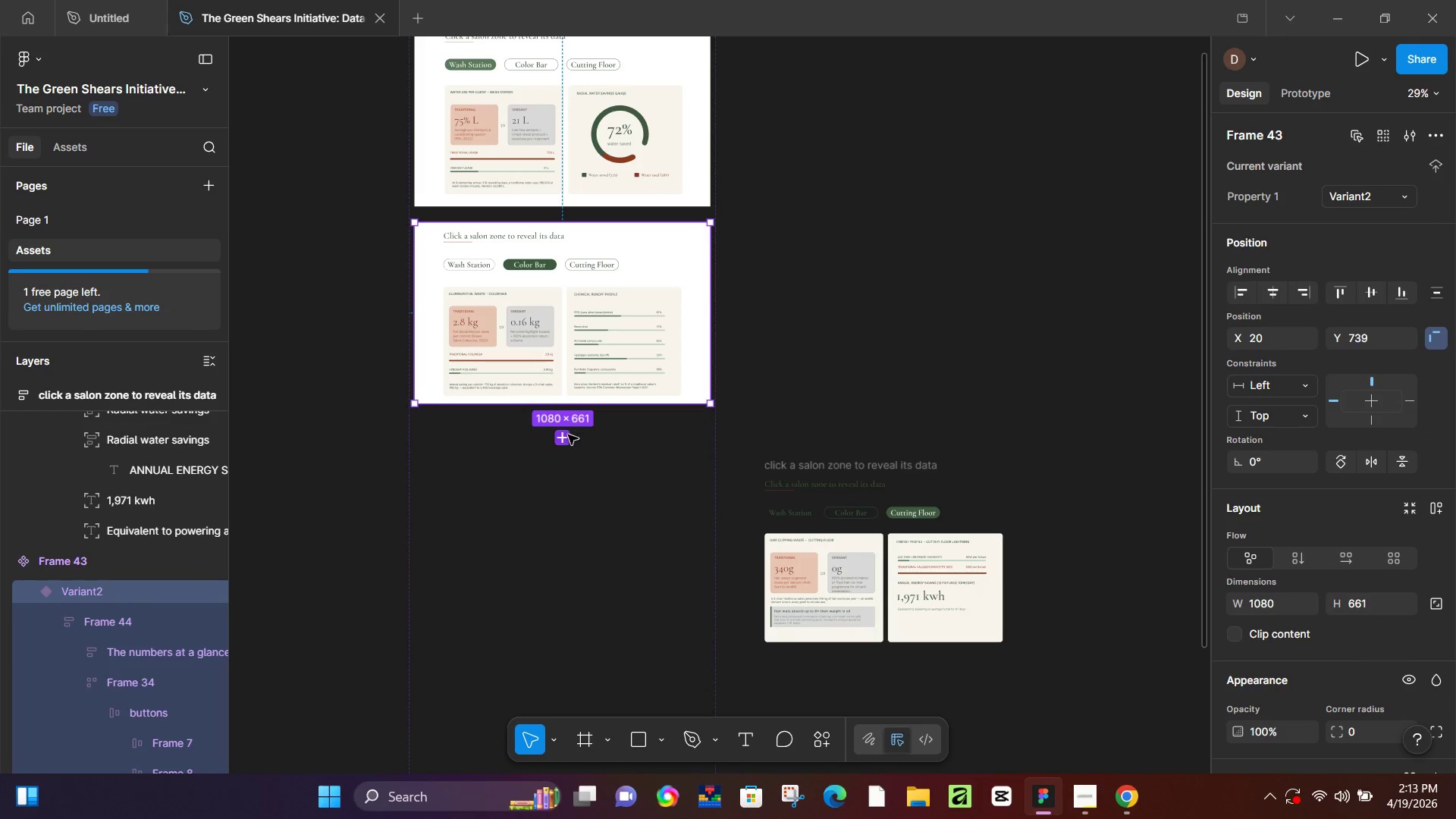 
left_click([566, 435])
 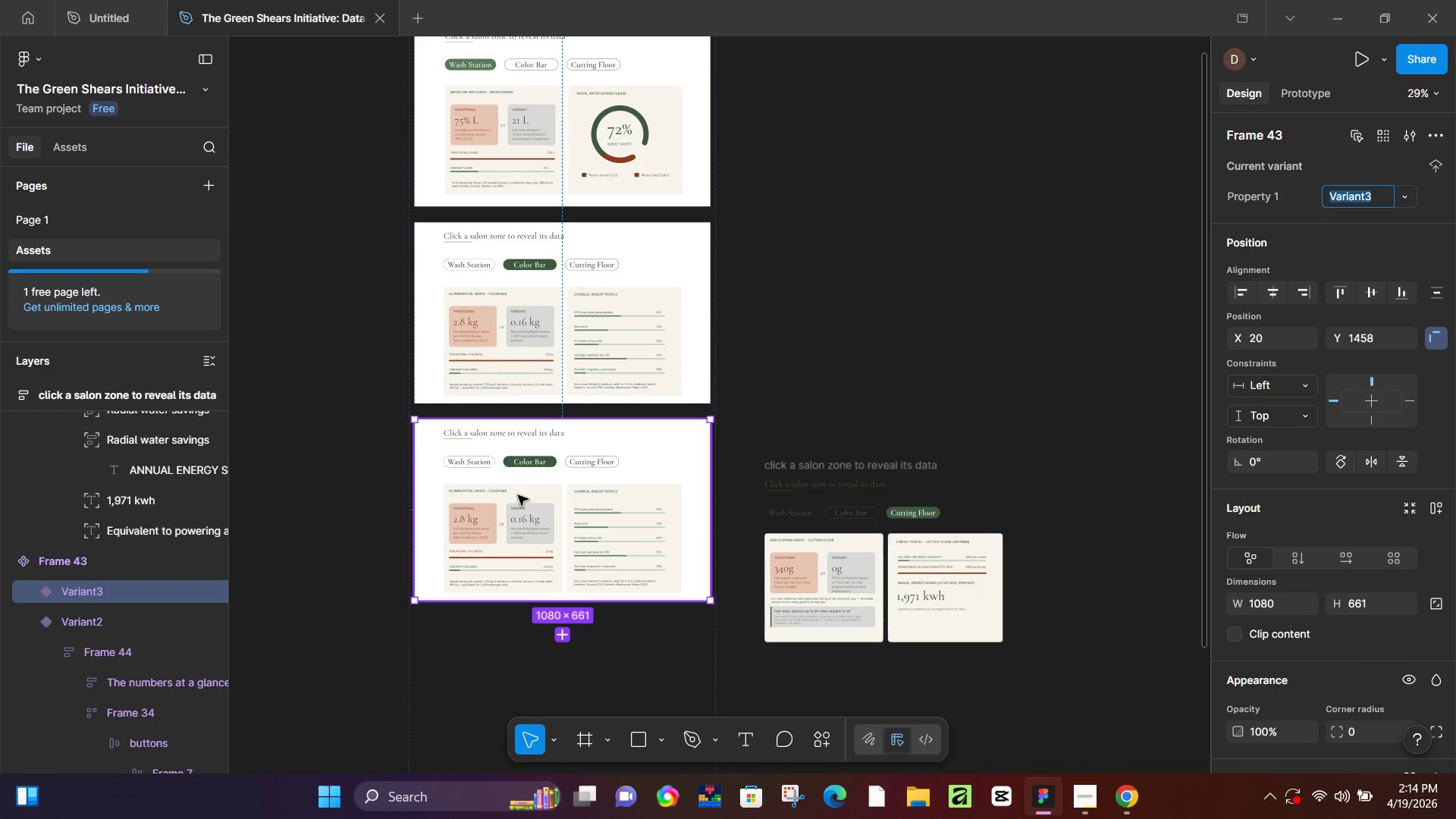 
double_click([518, 495])
 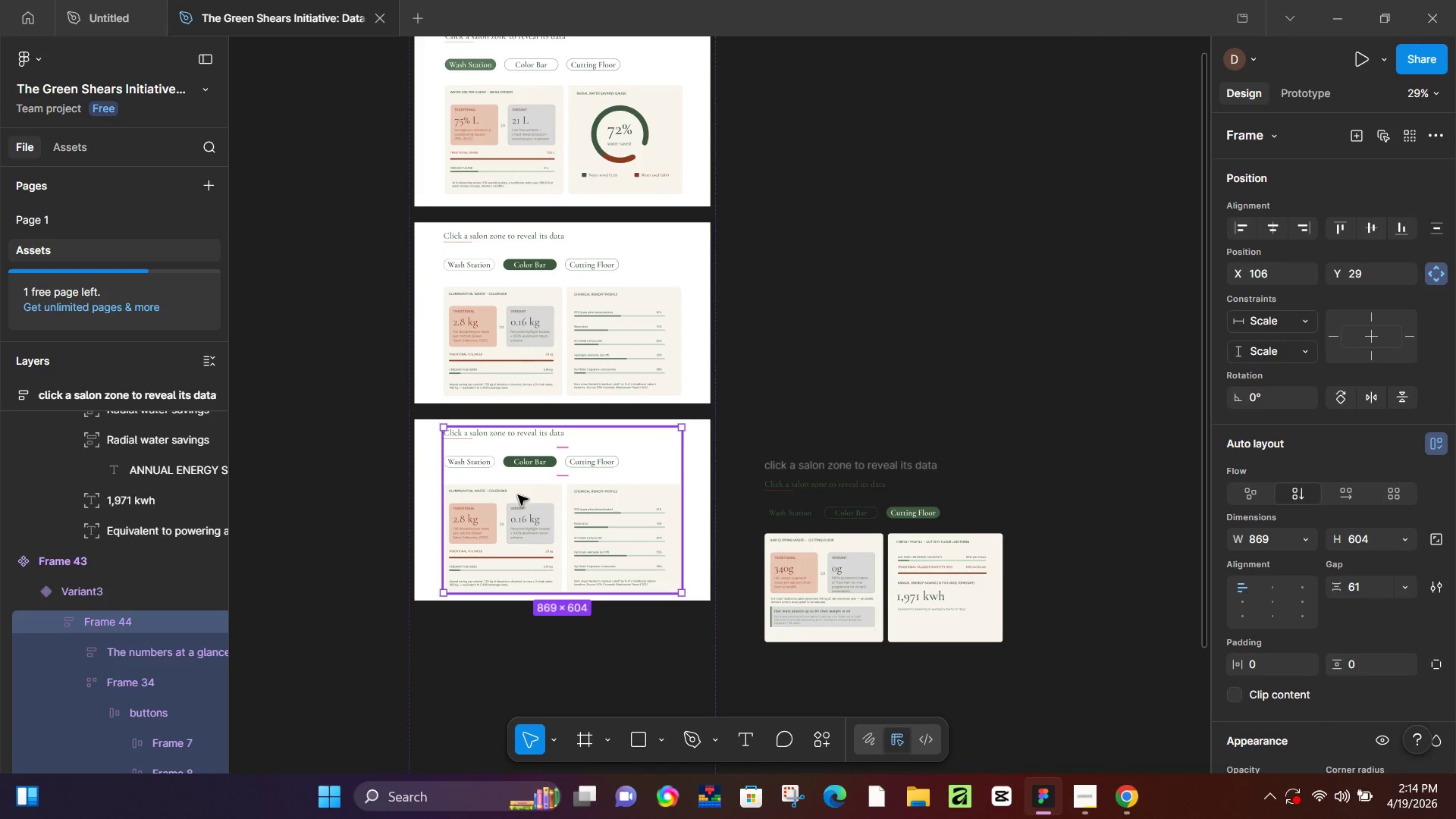 
key(Backspace)
 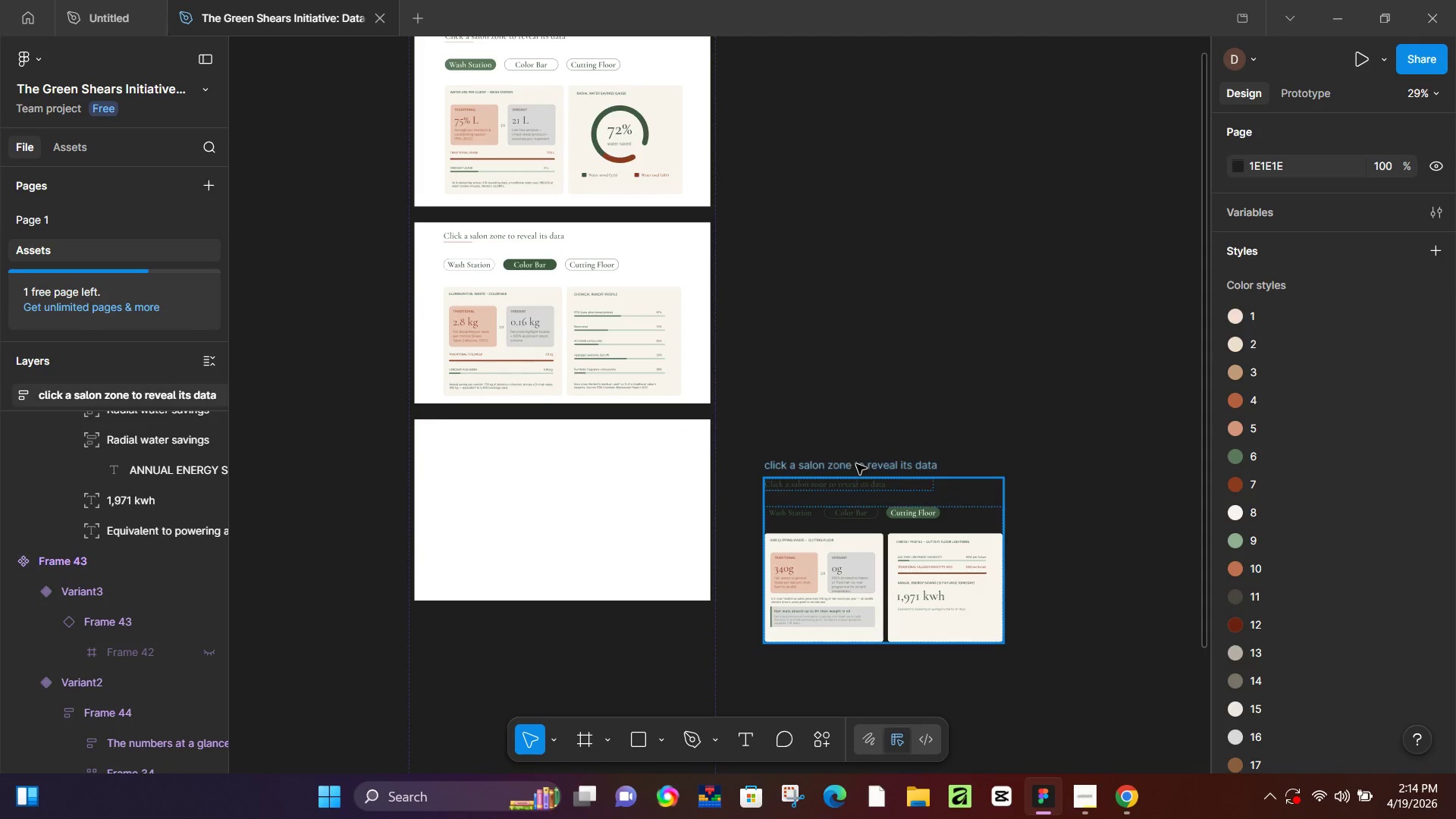 
left_click([856, 464])
 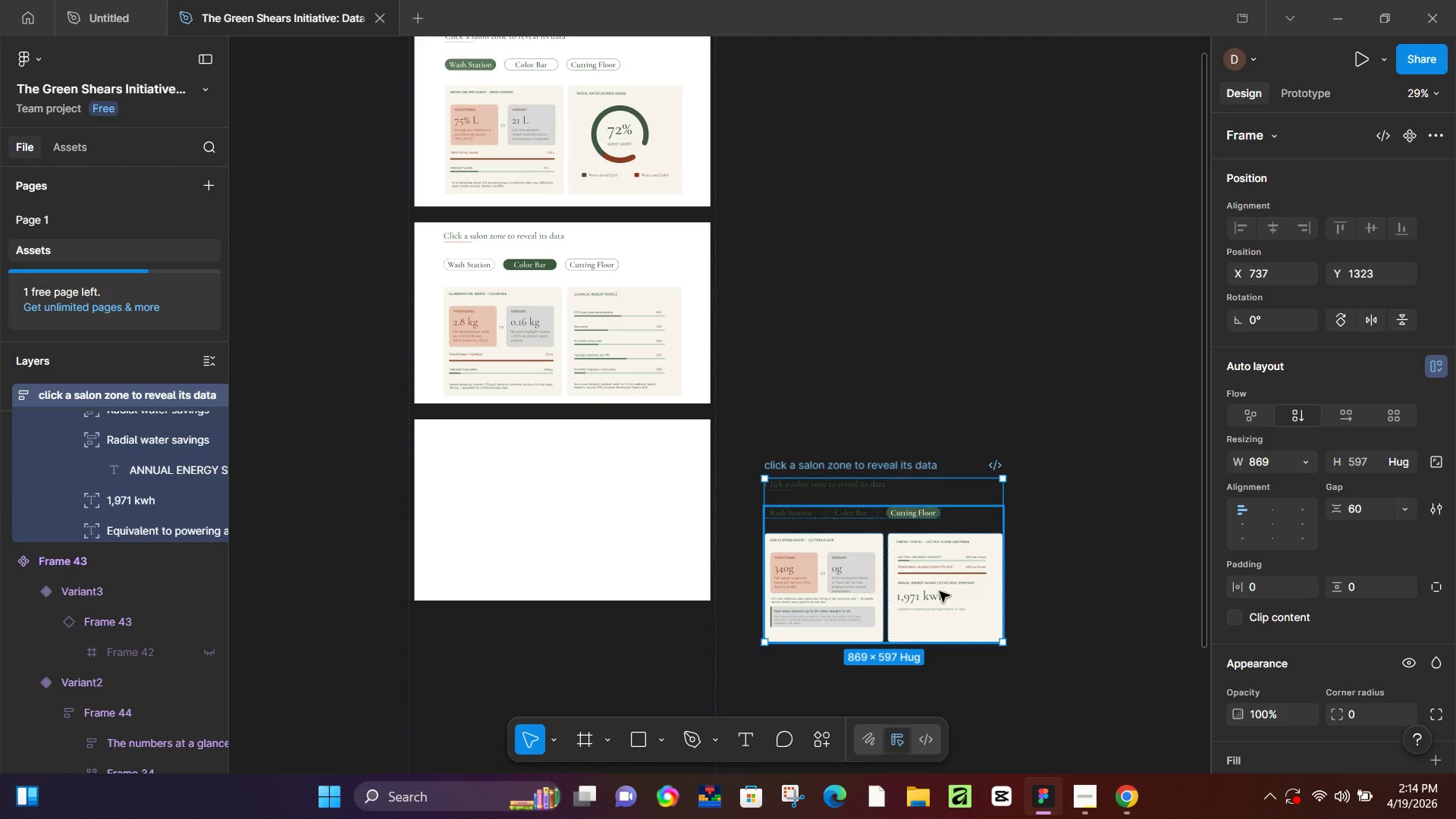 
hold_key(key=ShiftLeft, duration=0.97)
left_click([942, 578])
 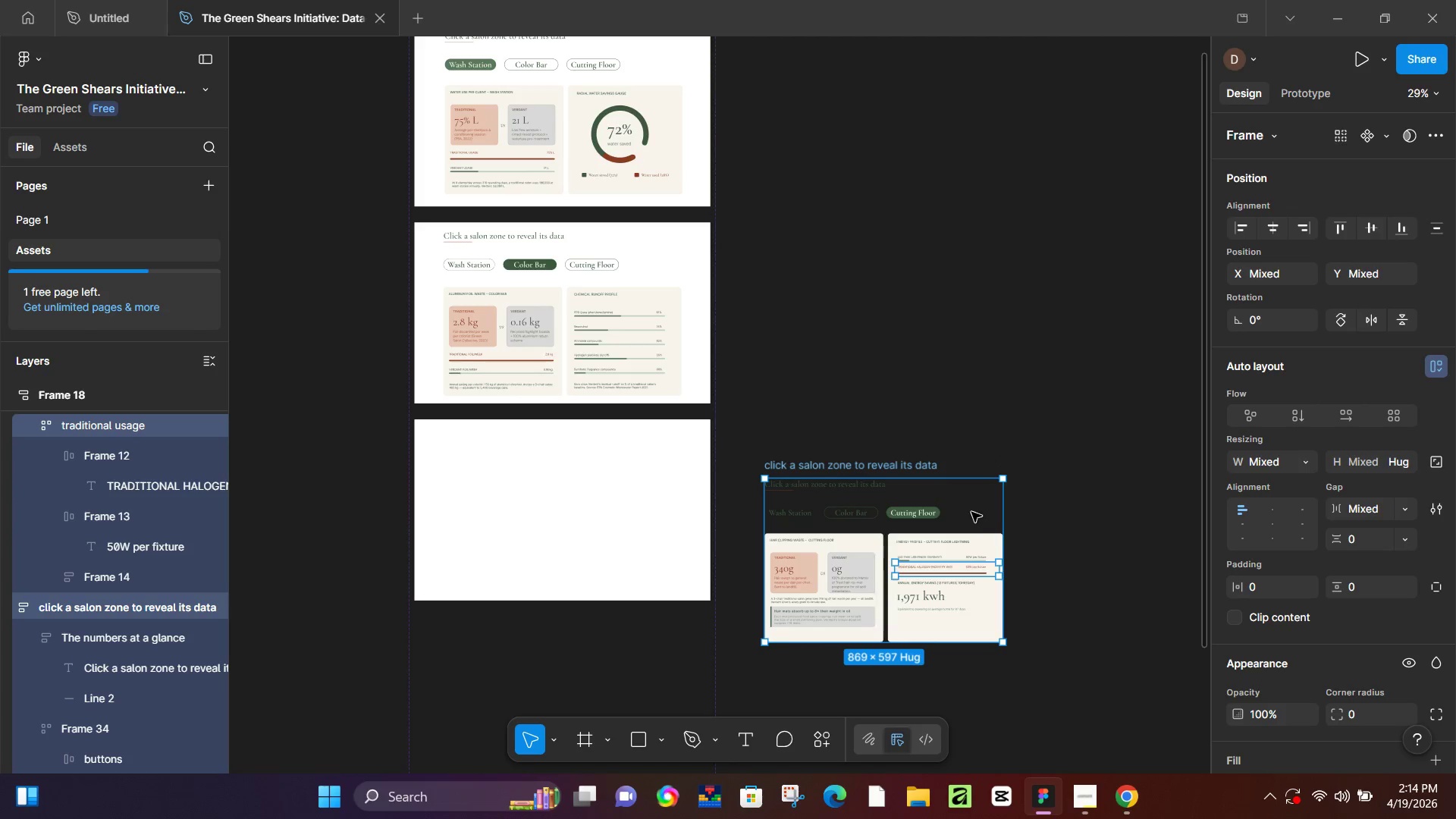 
left_click_drag(start_coordinate=[977, 511], to_coordinate=[868, 486])
 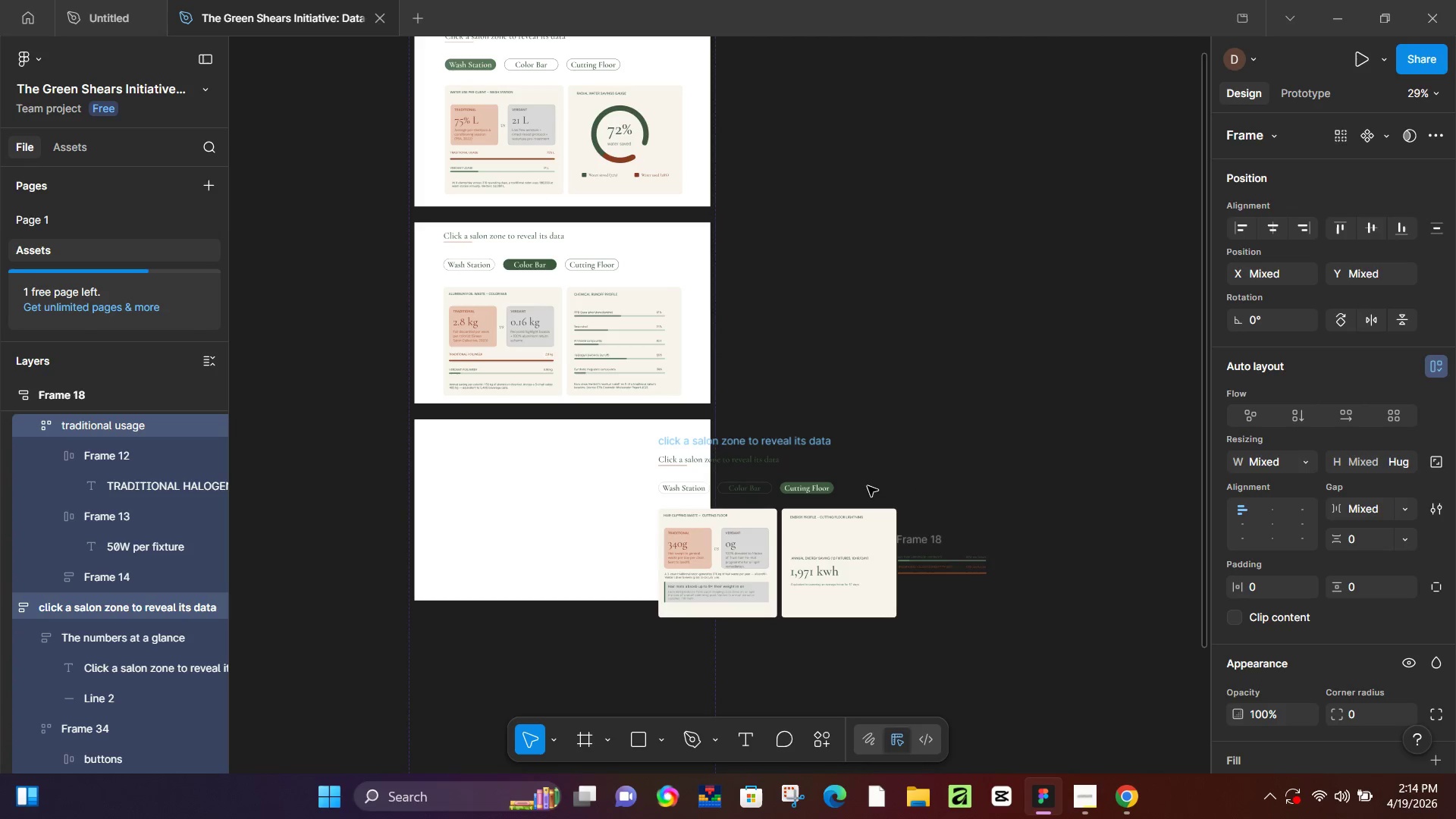 
key(Control+Z)
 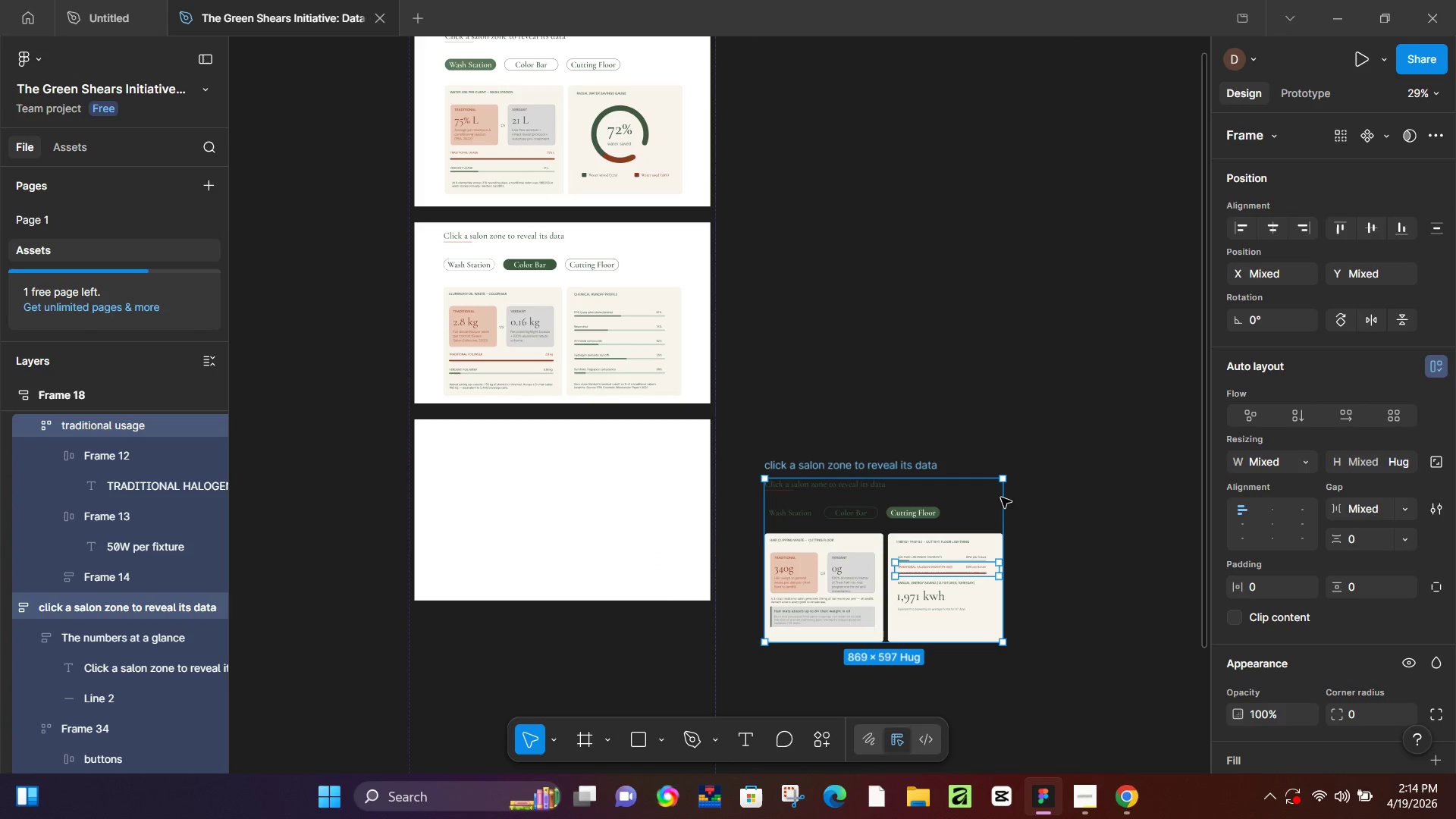 
left_click_drag(start_coordinate=[1021, 393], to_coordinate=[1012, 394])
 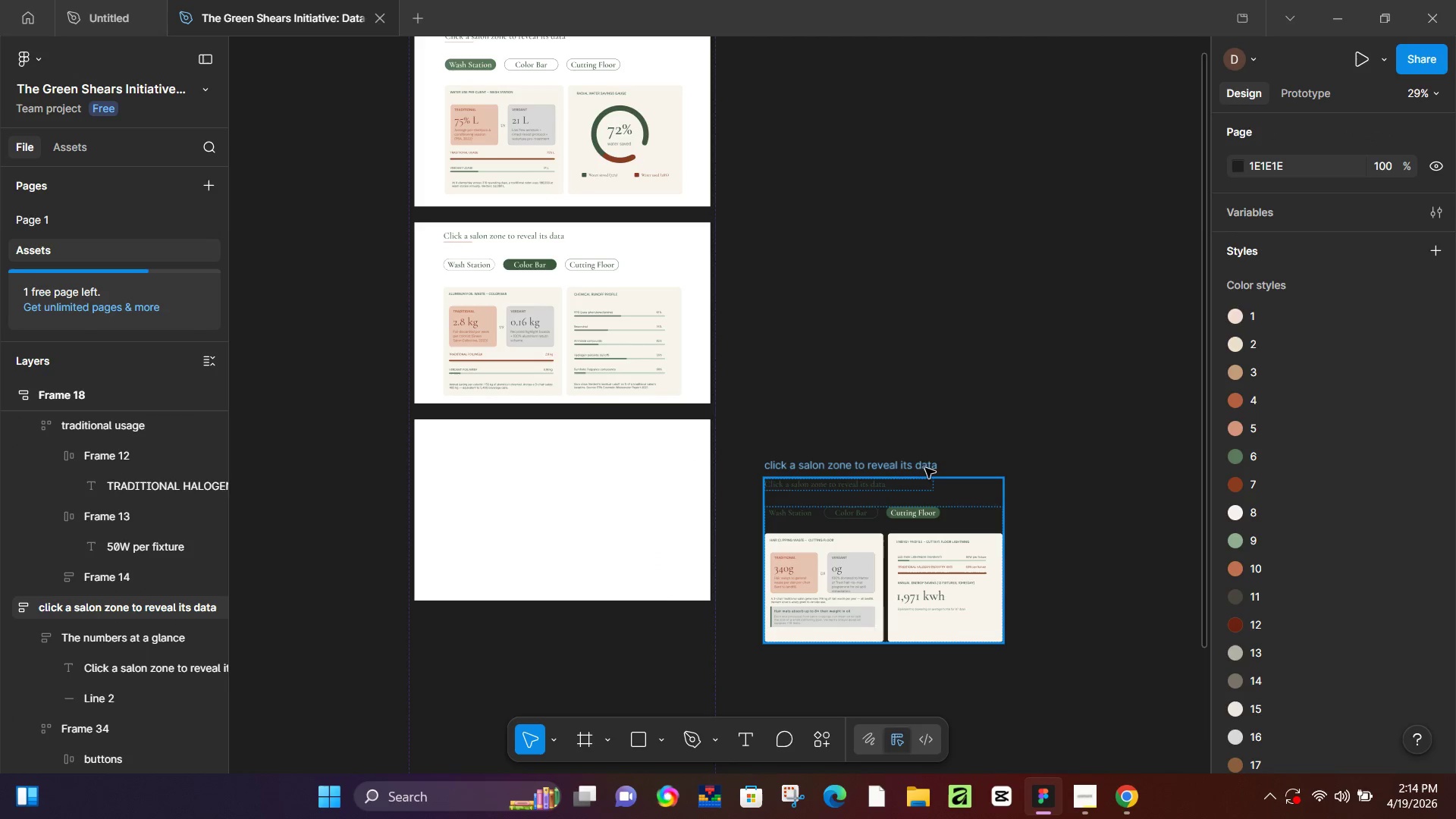 
left_click([922, 471])
 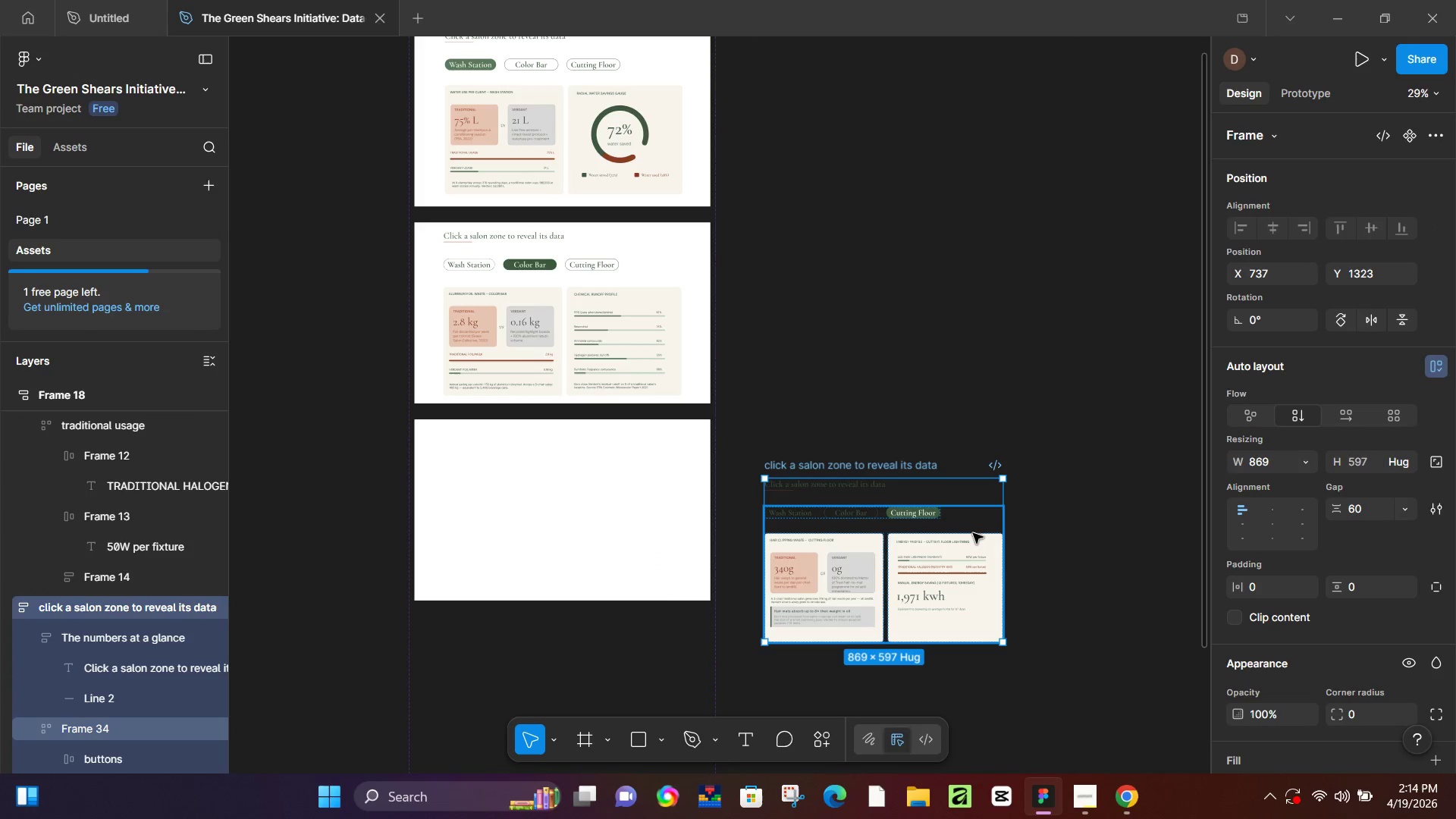 
left_click_drag(start_coordinate=[973, 533], to_coordinate=[818, 525])
 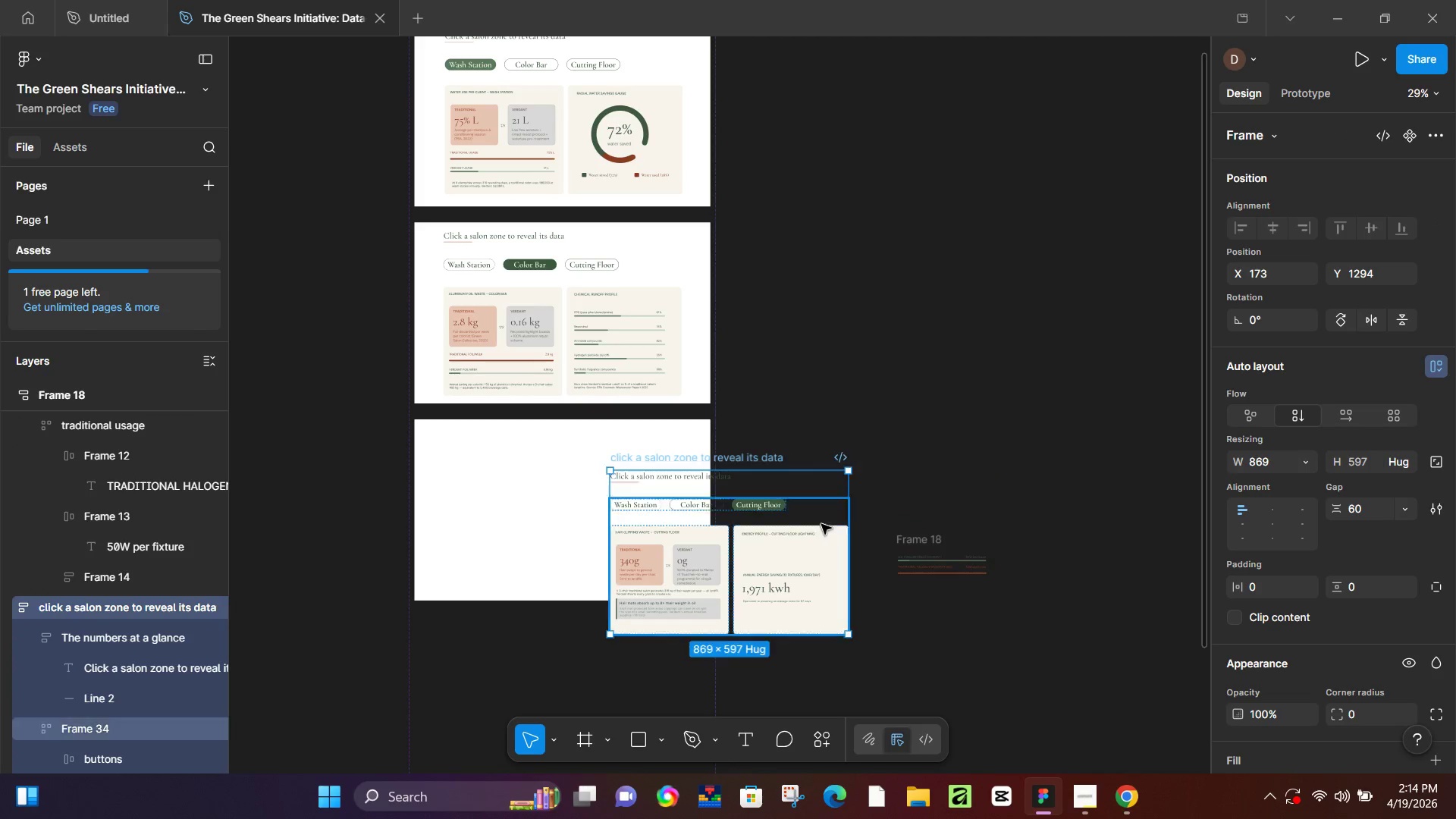 
key(Control+Z)
 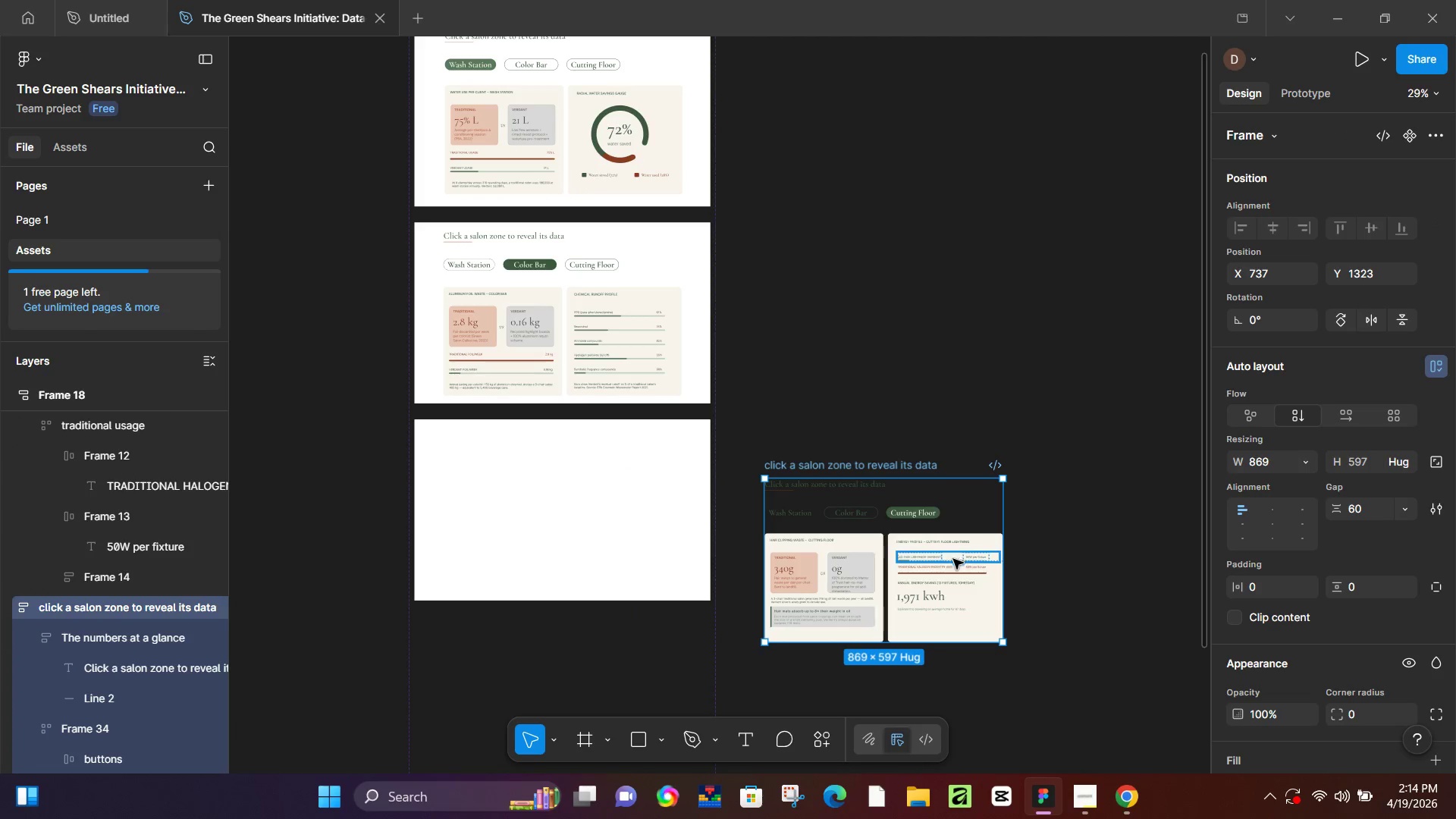 
hold_key(key=ShiftLeft, duration=1.5)
left_click([953, 564])
 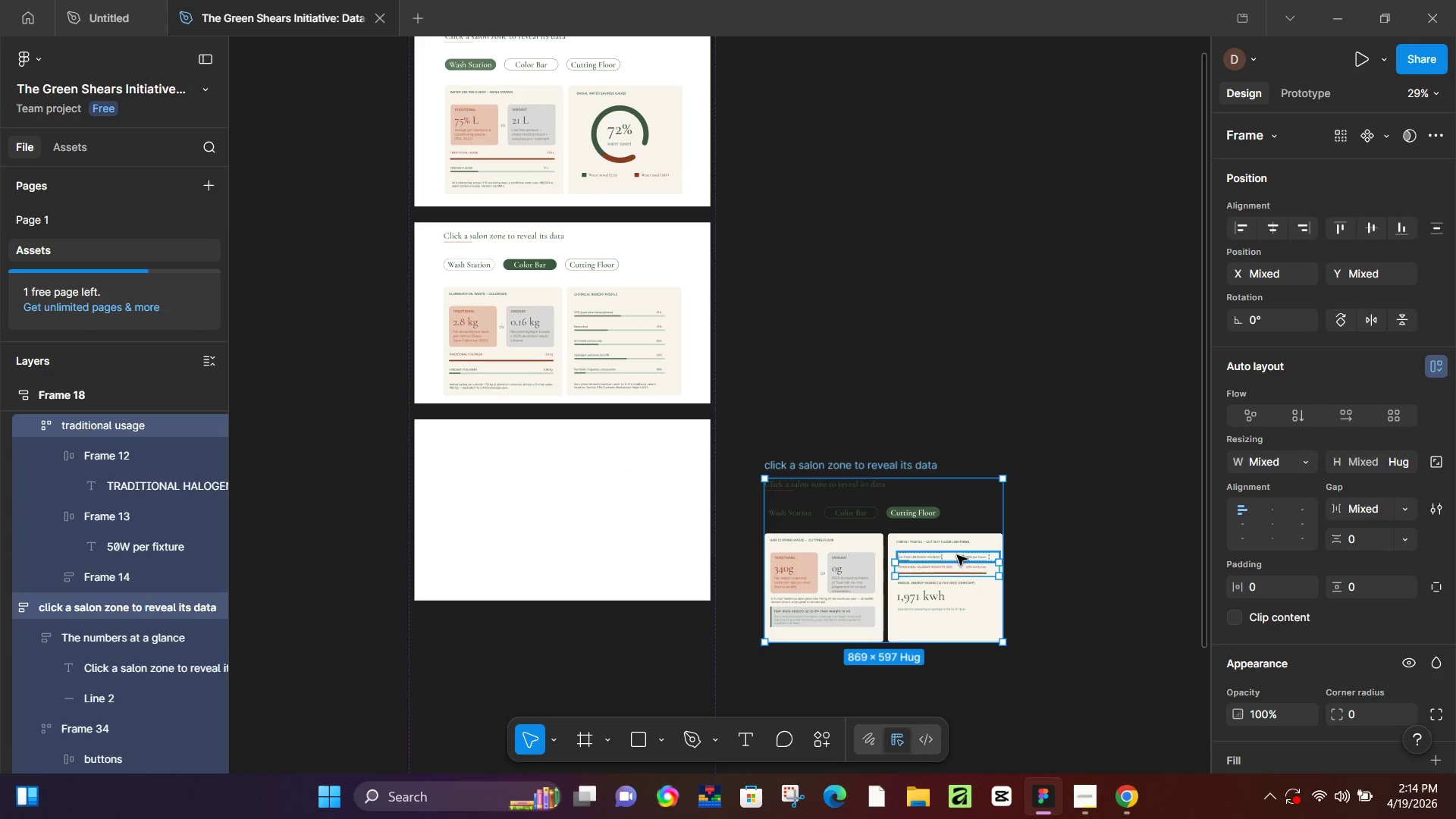 
left_click([957, 555])
 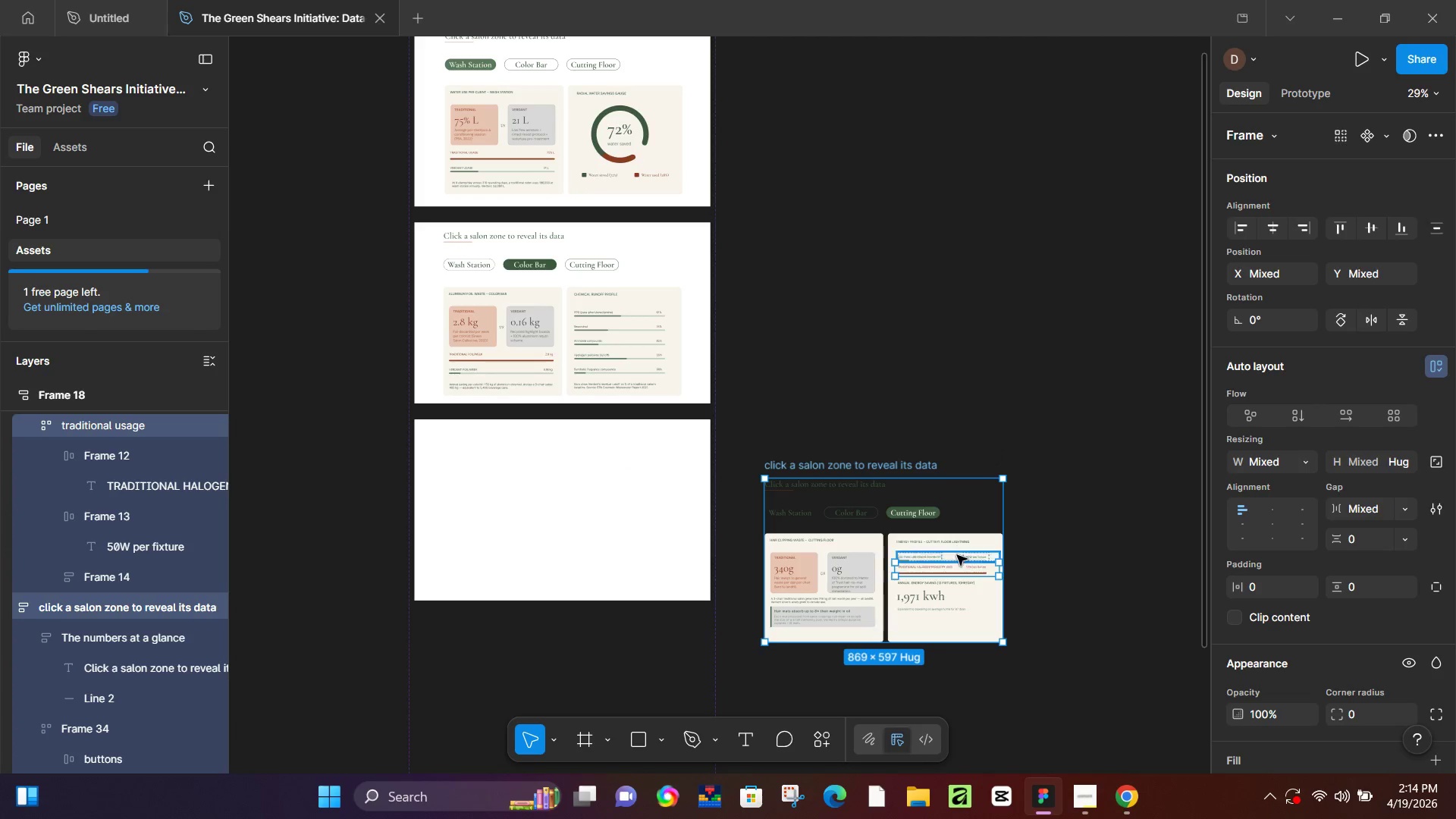 
hold_key(key=ShiftLeft, duration=1.09)
 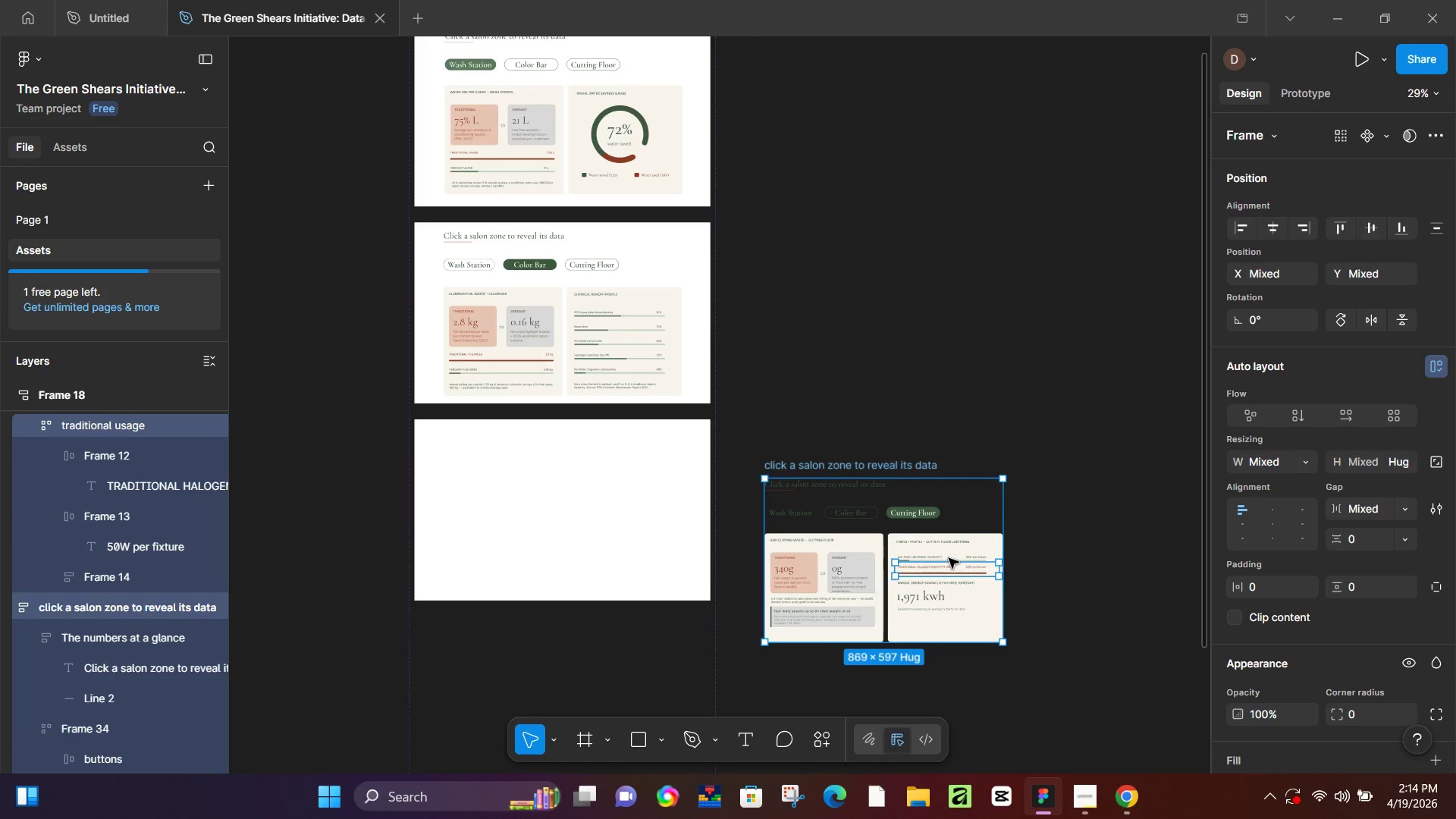 
hold_key(key=ShiftLeft, duration=1.11)
left_click([949, 557])
 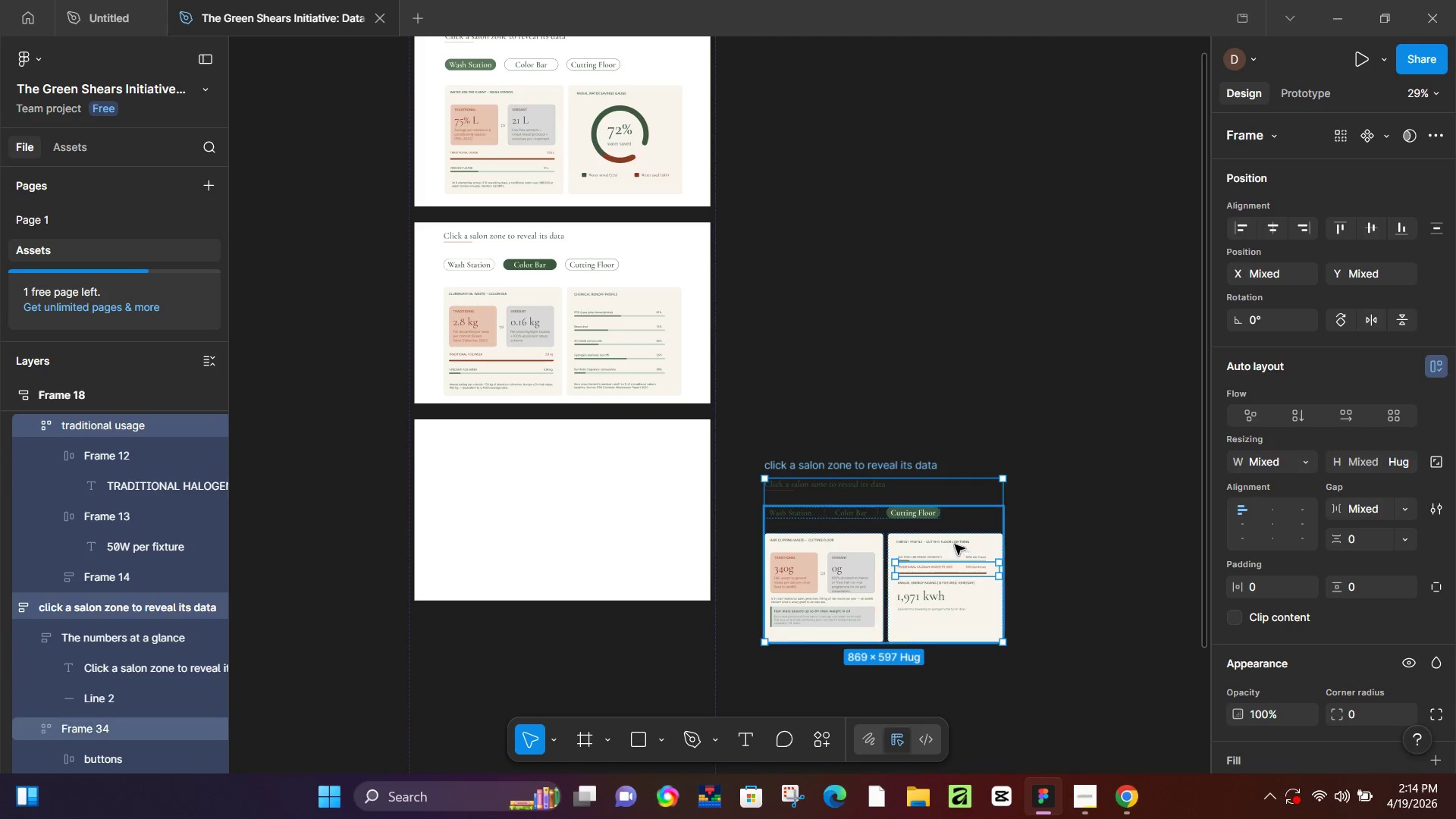 
hold_key(key=ShiftLeft, duration=2.17)
left_click_drag(start_coordinate=[969, 503], to_coordinate=[877, 488])
 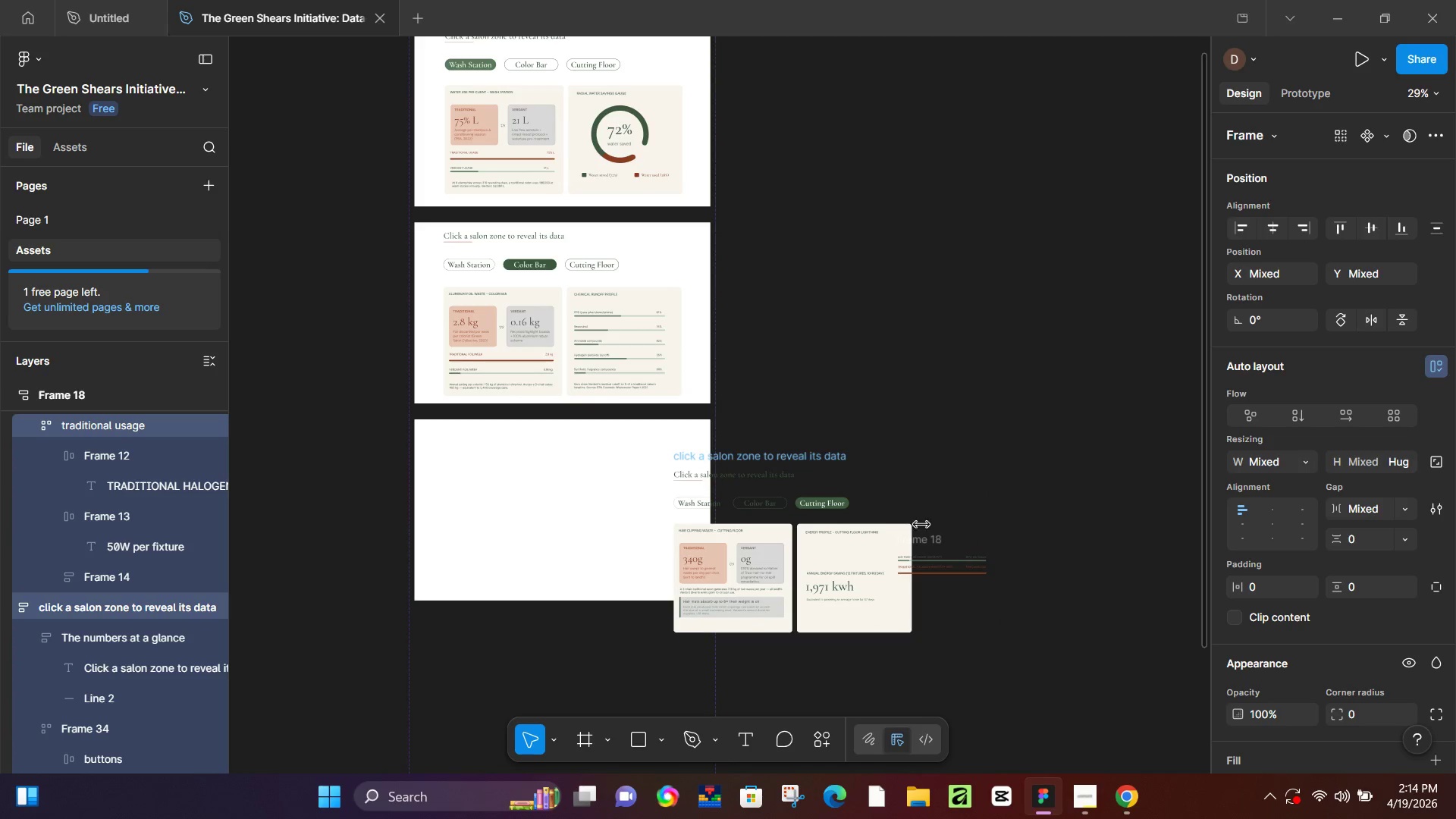 
key(Control+Z)
 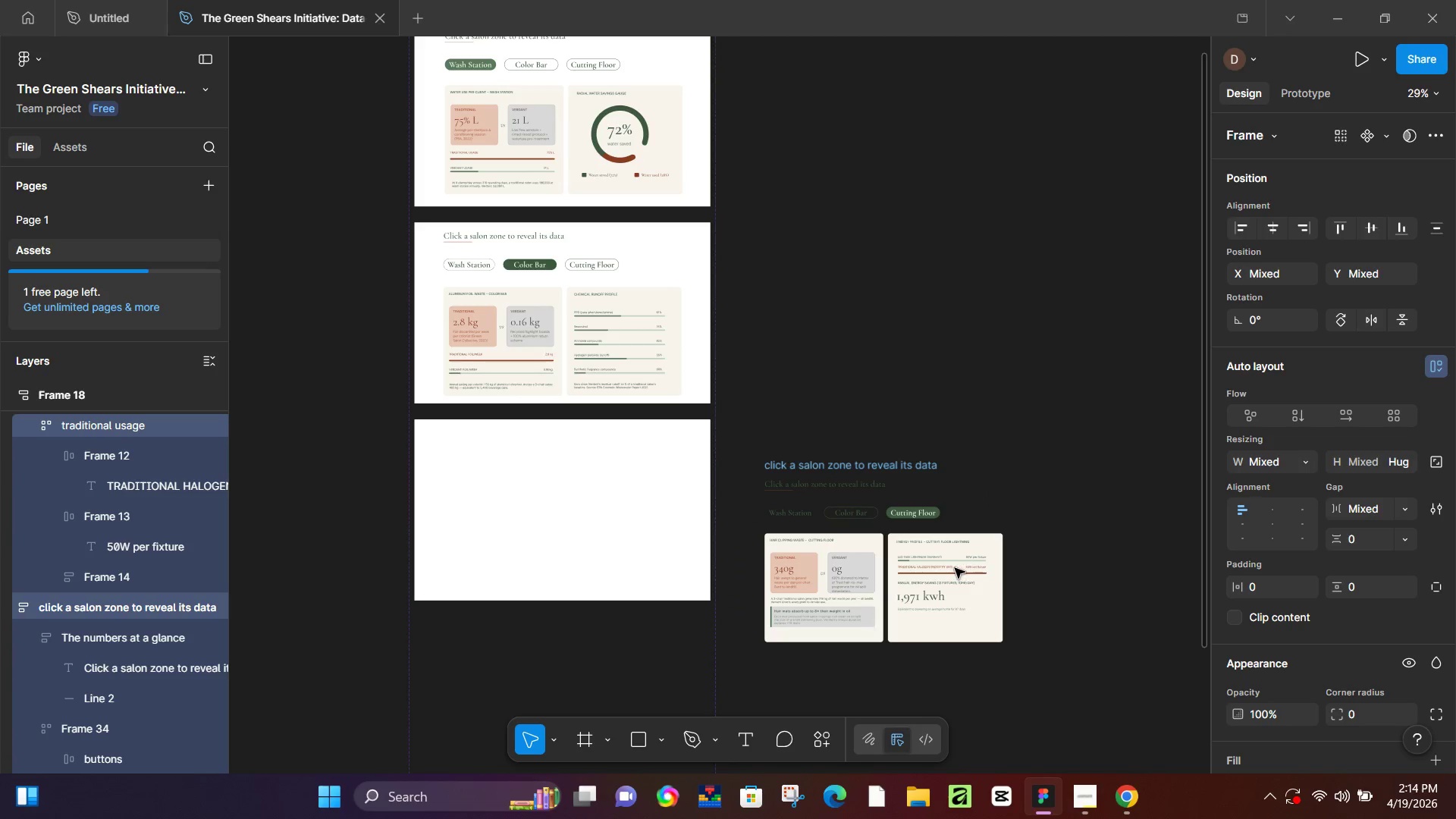 
hold_key(key=ShiftLeft, duration=0.52)
left_click([947, 568])
 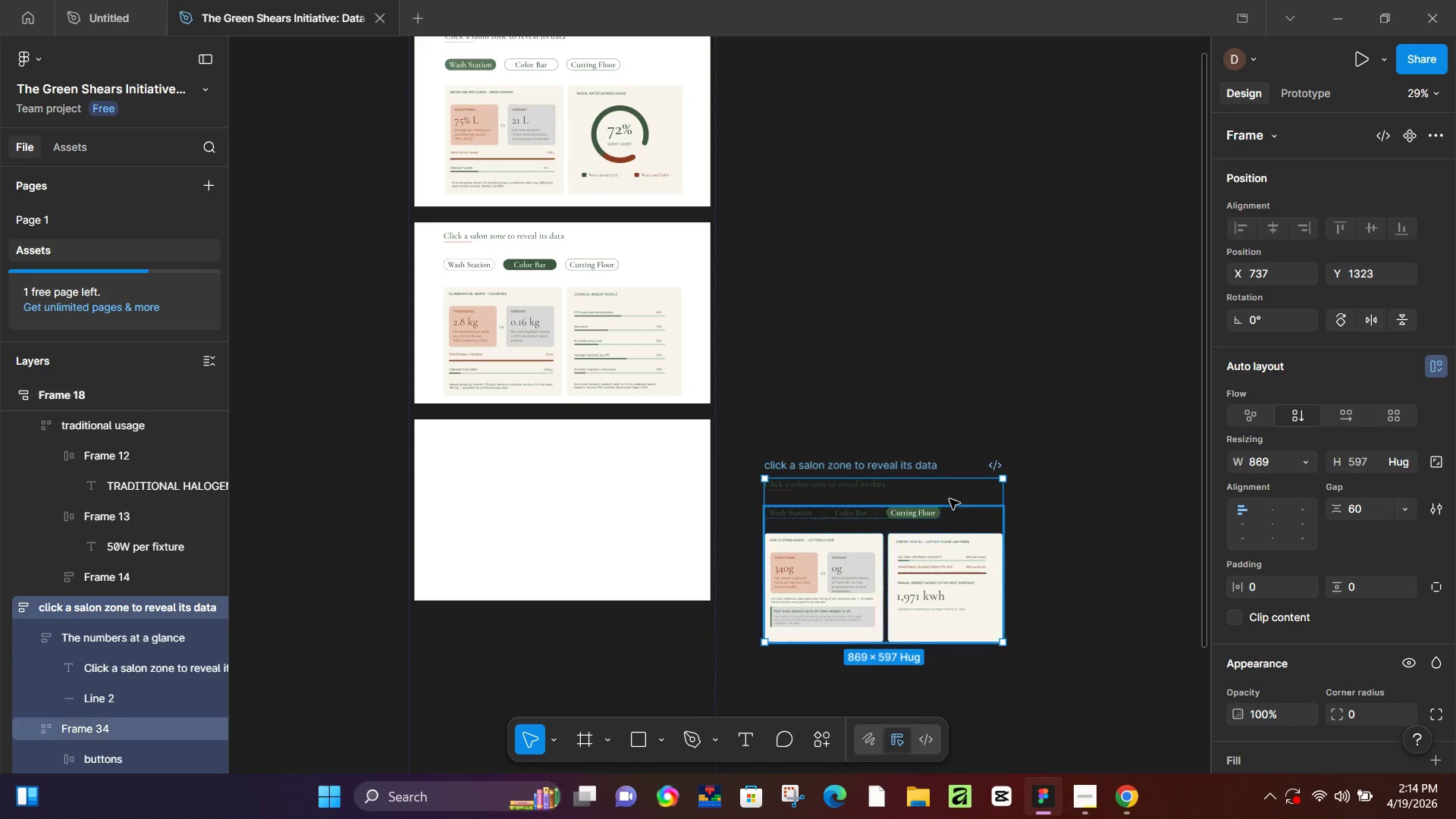 
left_click_drag(start_coordinate=[949, 499], to_coordinate=[849, 478])
 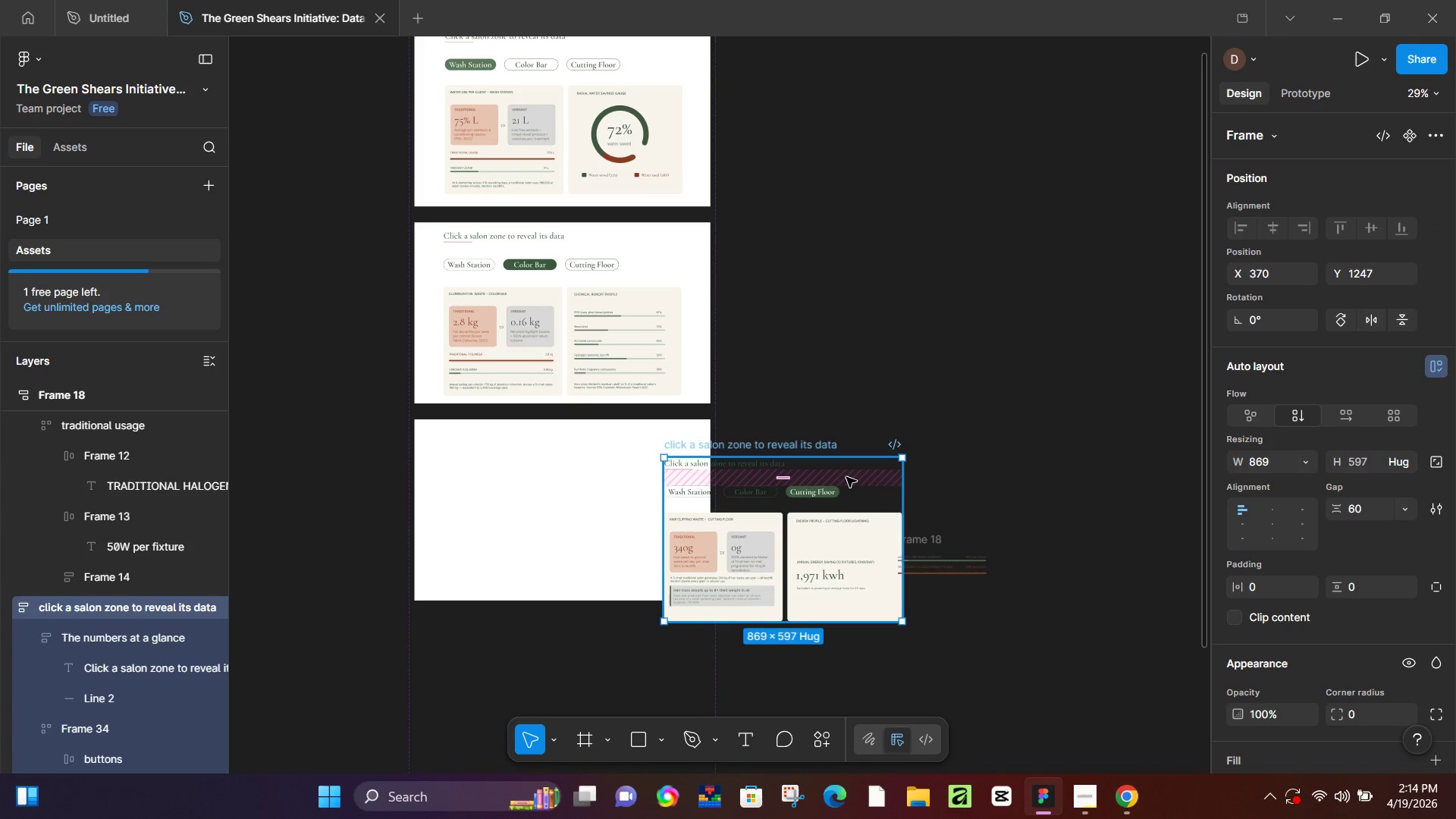 
key(Control+ControlLeft)
 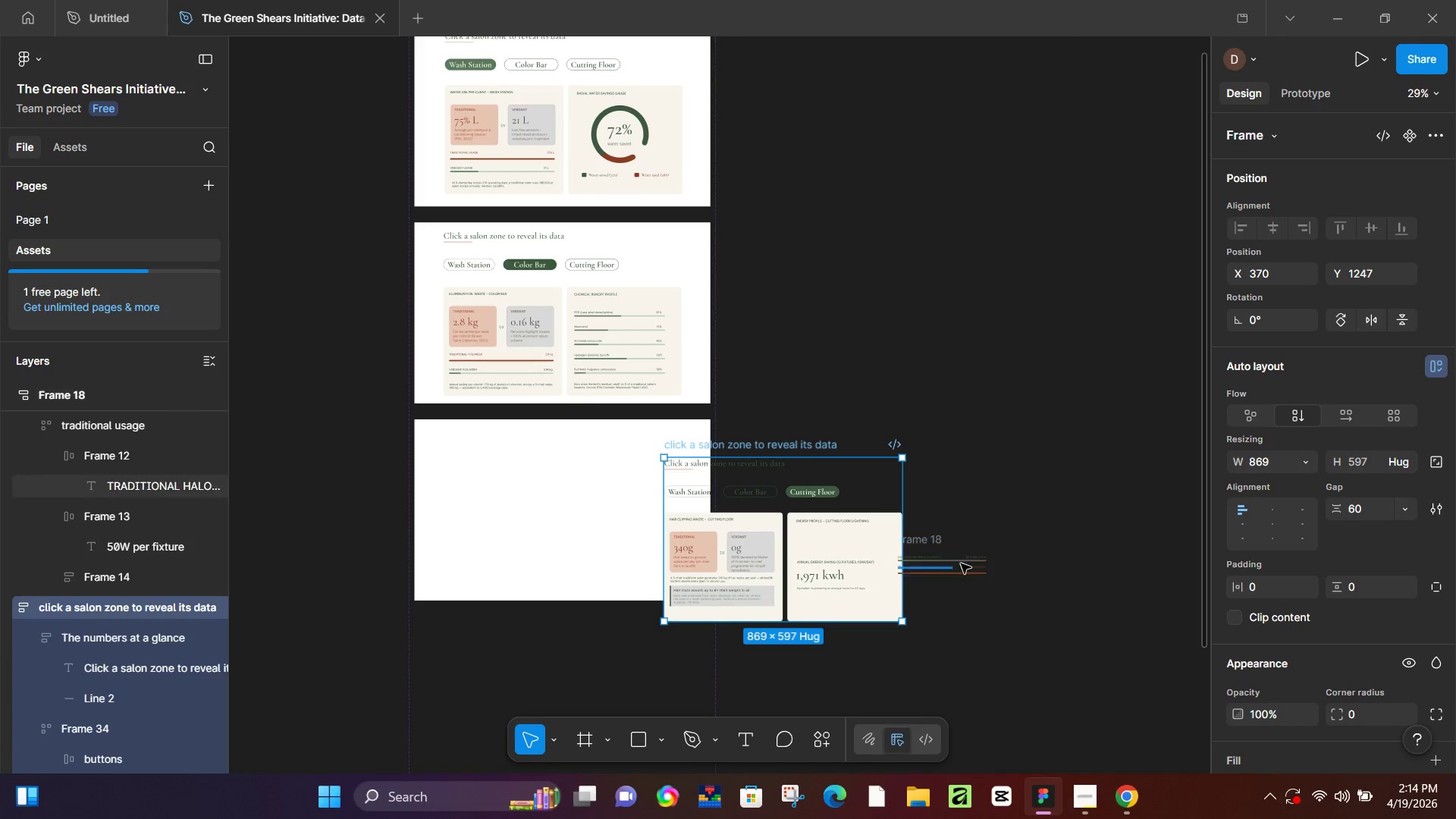 
key(Control+Z)
 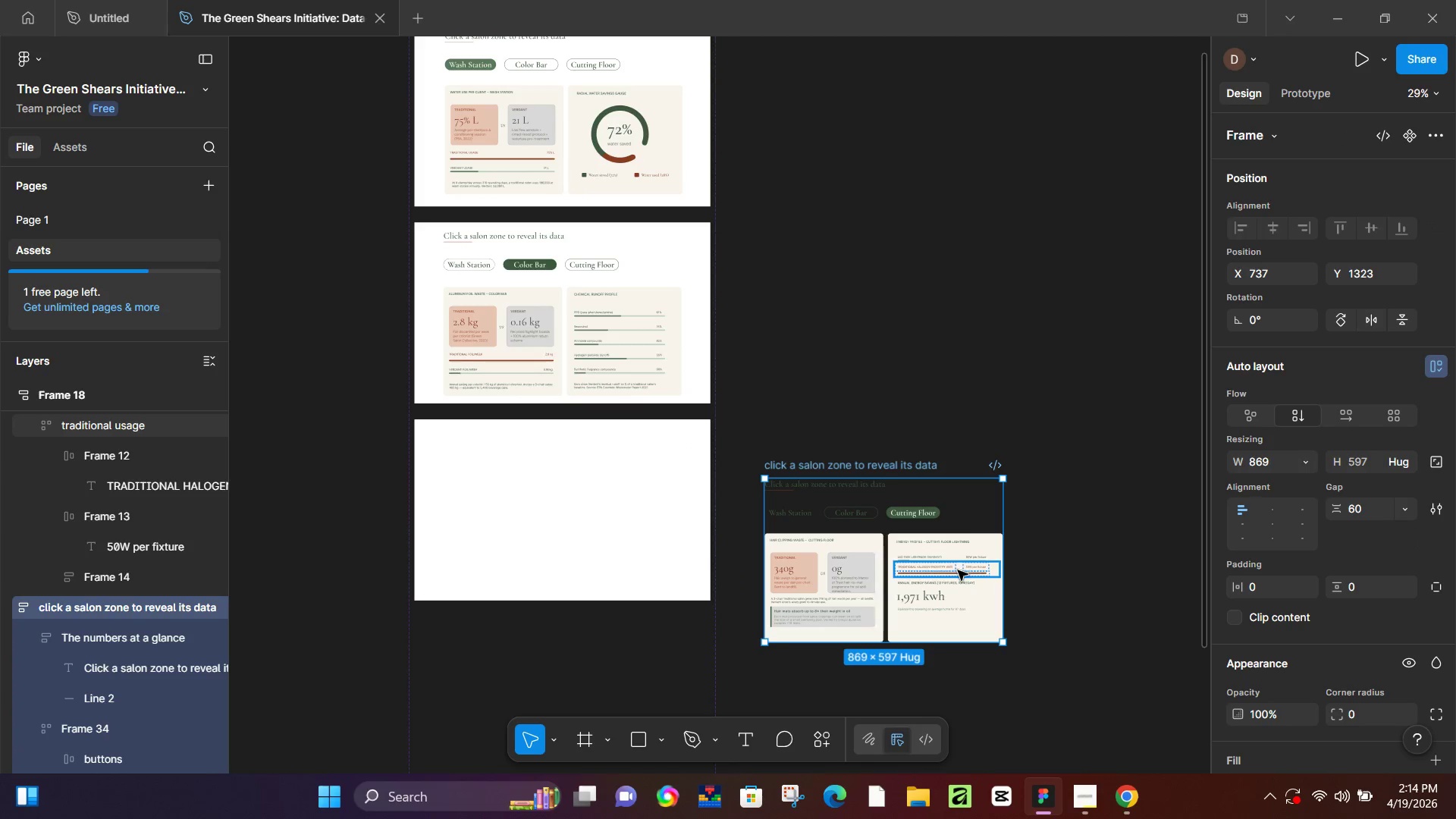 
hold_key(key=ControlLeft, duration=0.47)
 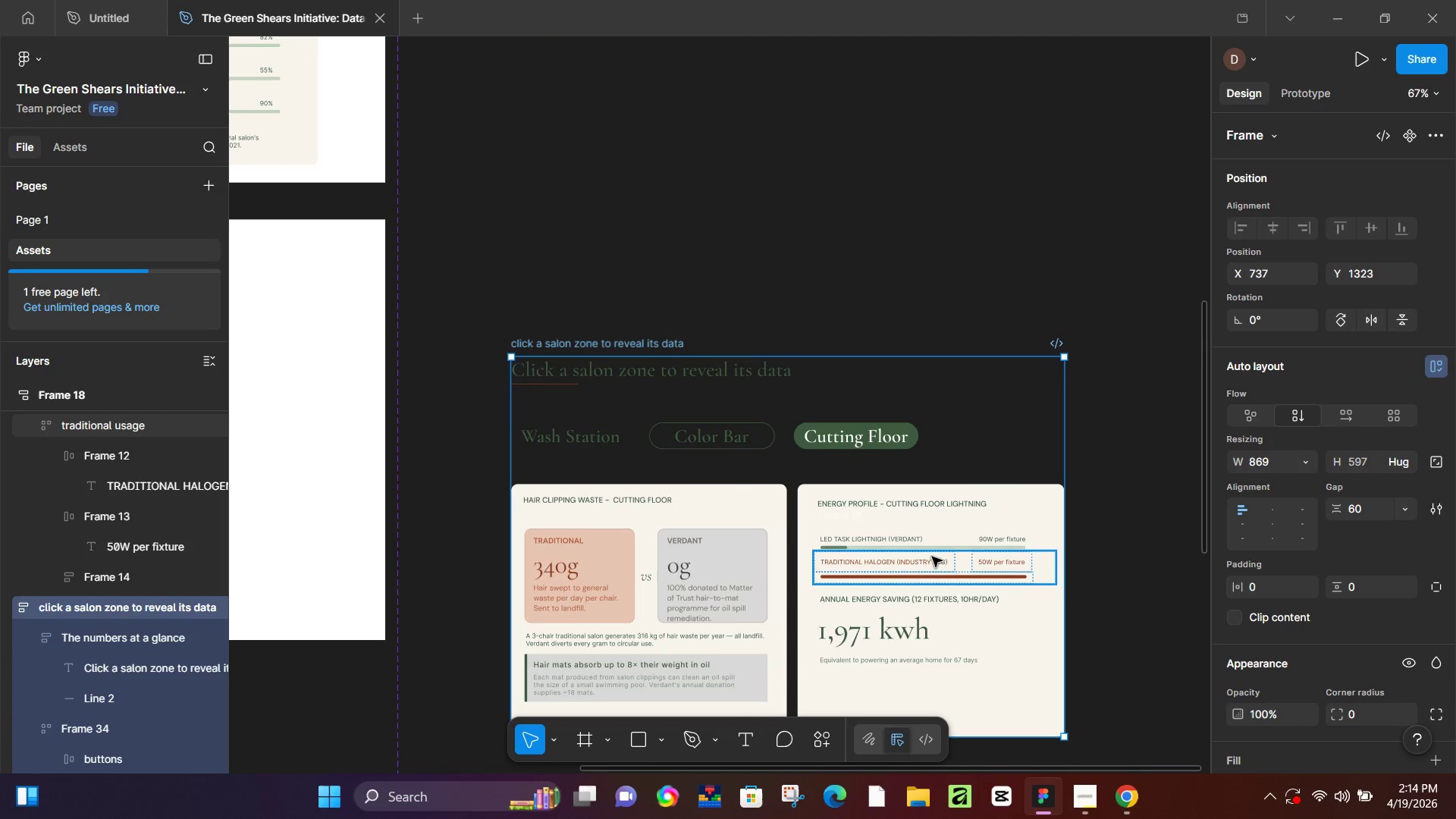 
hold_key(key=ShiftLeft, duration=1.33)
 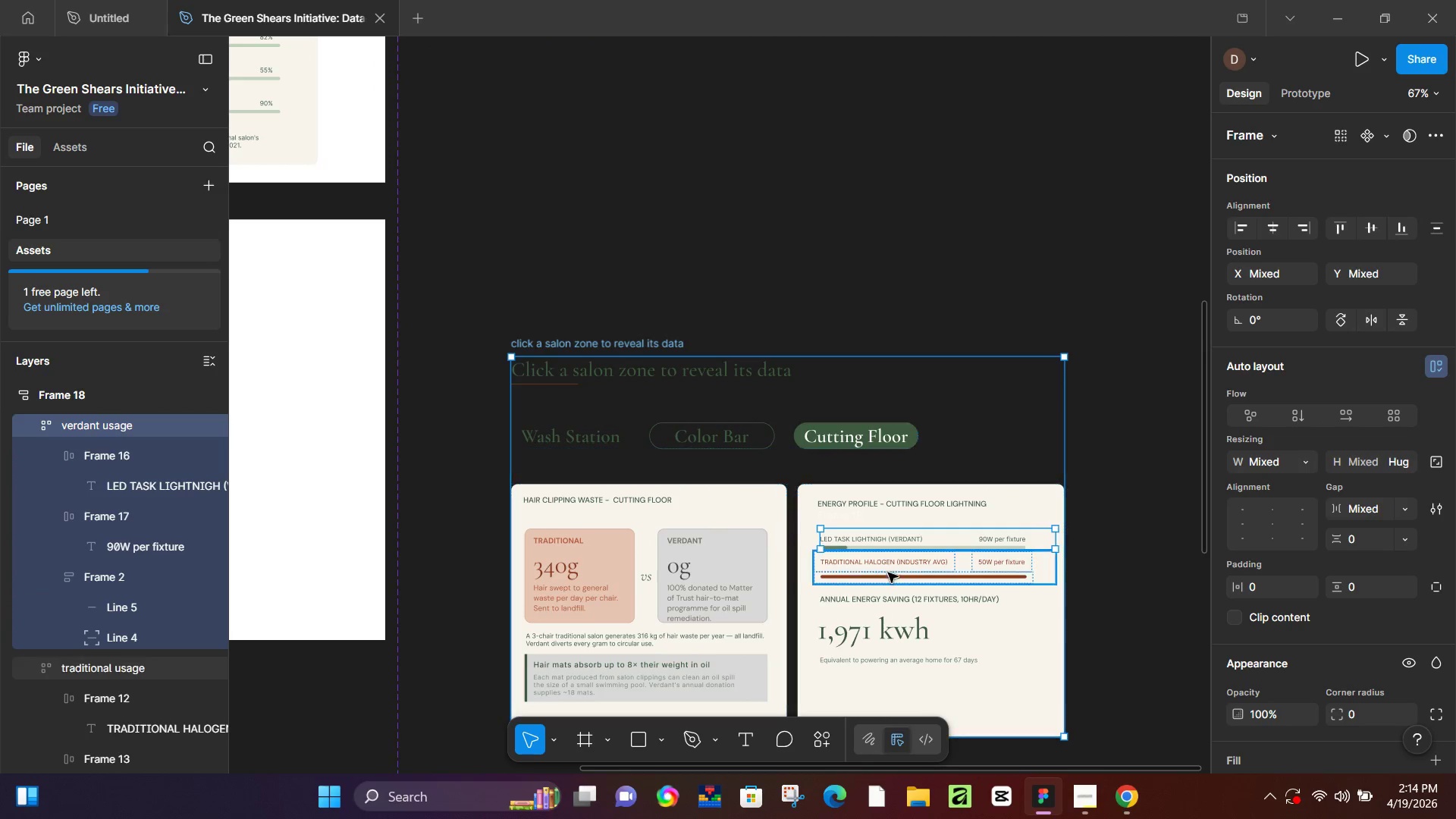 
scroll: coordinate [958, 570], scroll_direction: up, amount: 8.0
 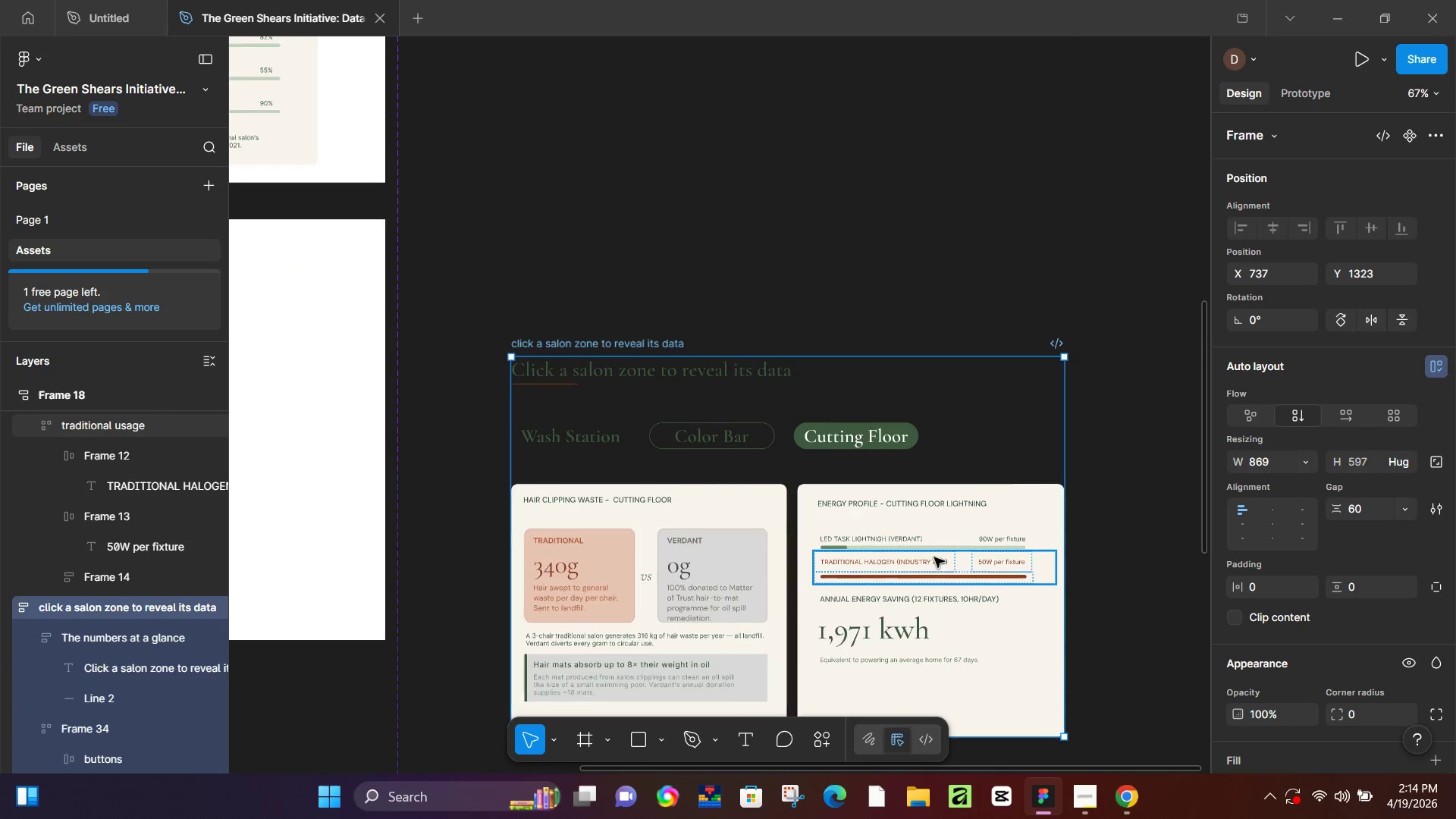 
left_click([893, 538])
 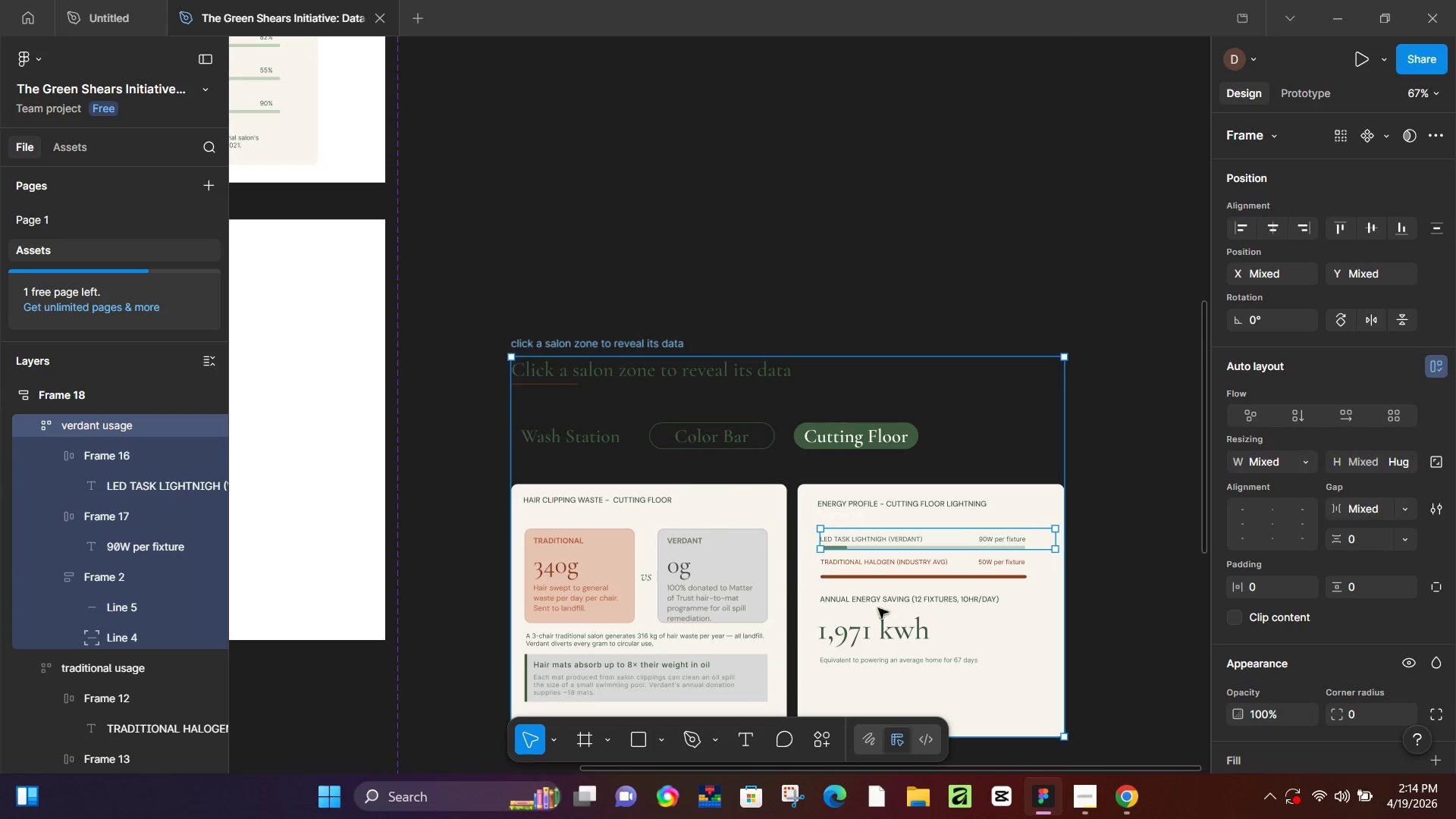 
hold_key(key=ShiftLeft, duration=0.98)
left_click([889, 569])
 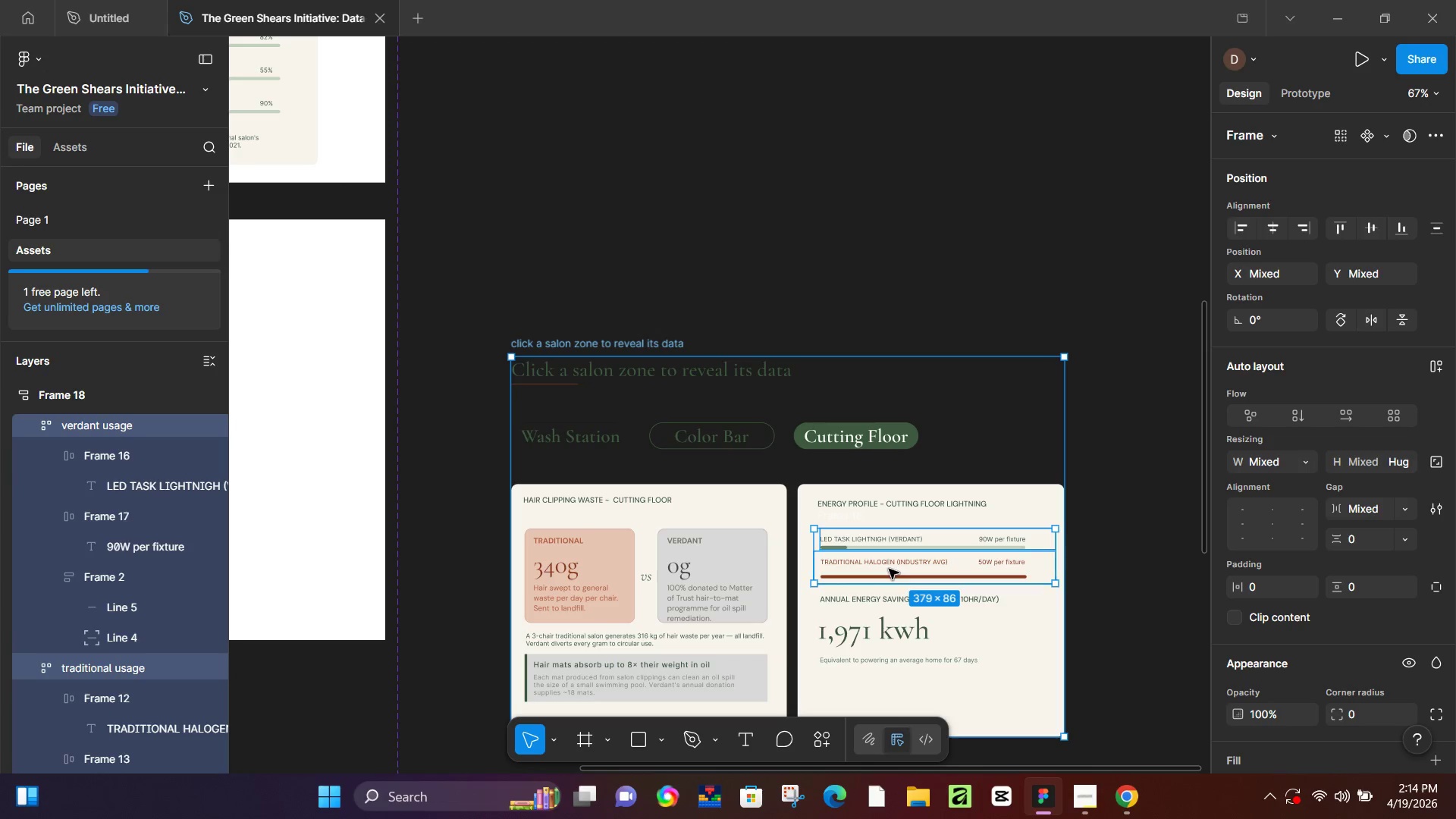 
hold_key(key=ControlLeft, duration=0.97)
scroll: coordinate [758, 468], scroll_direction: down, amount: 7.0
 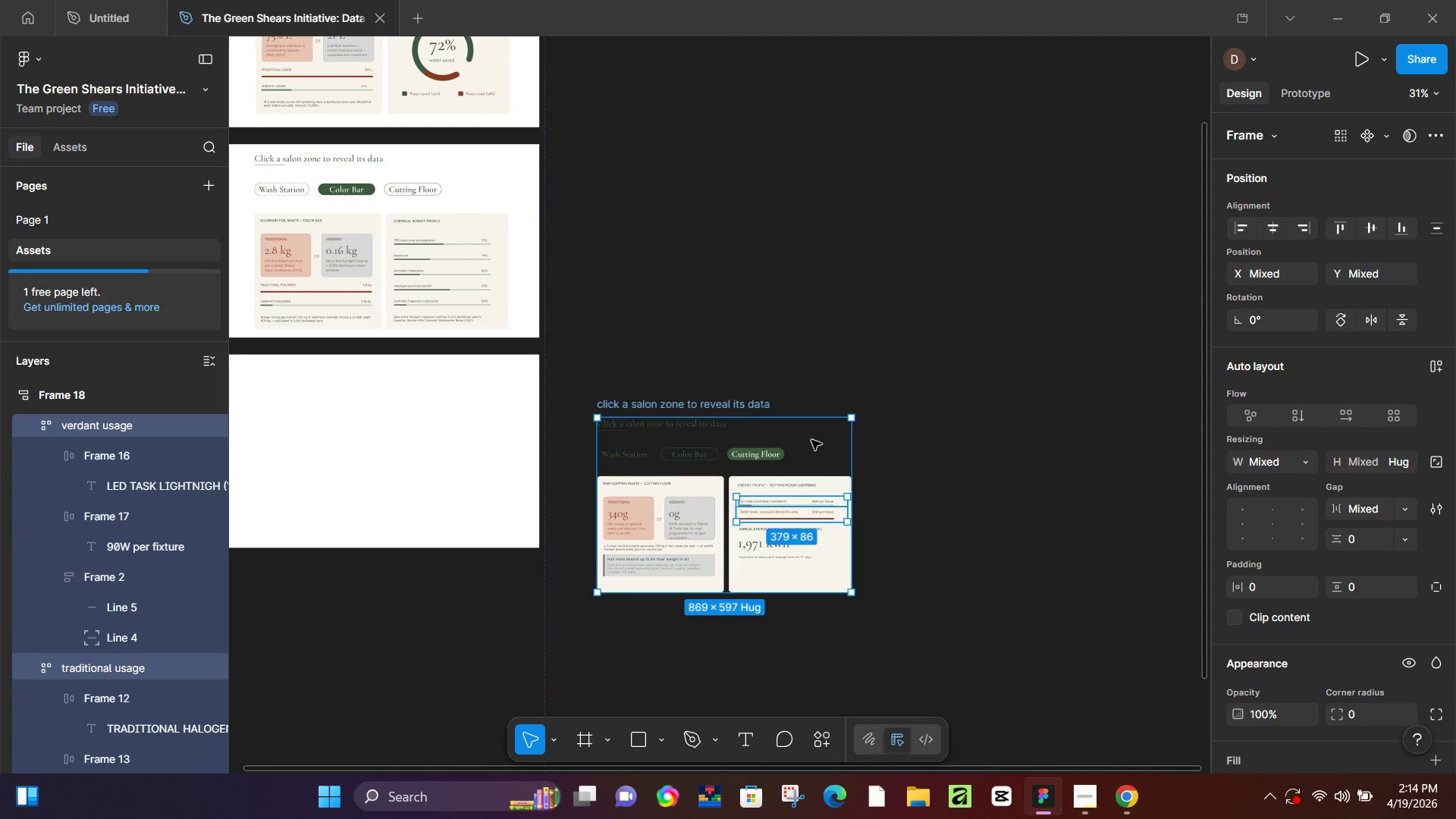 
left_click_drag(start_coordinate=[811, 440], to_coordinate=[682, 418])
 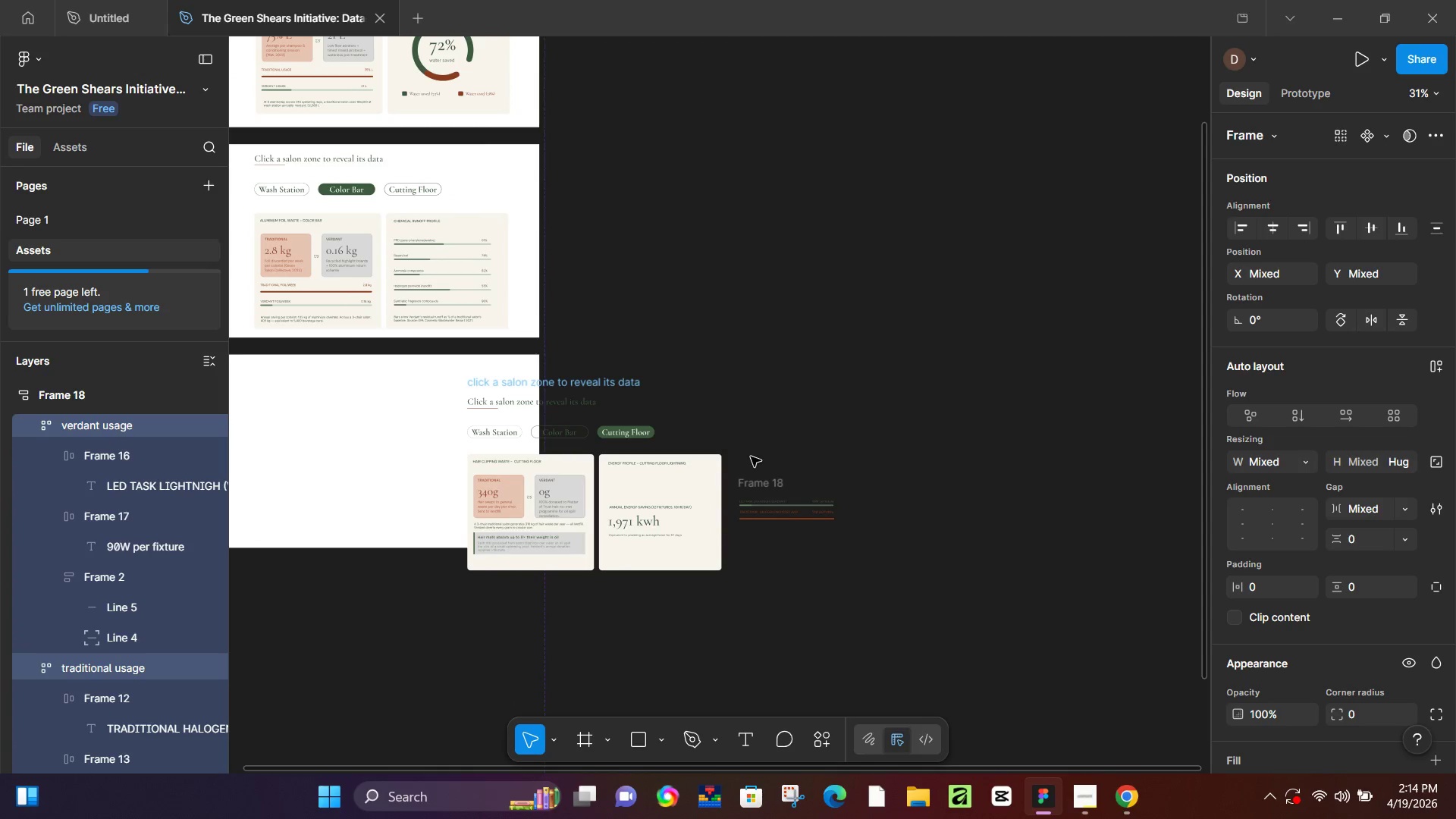 
key(Control+Z)
 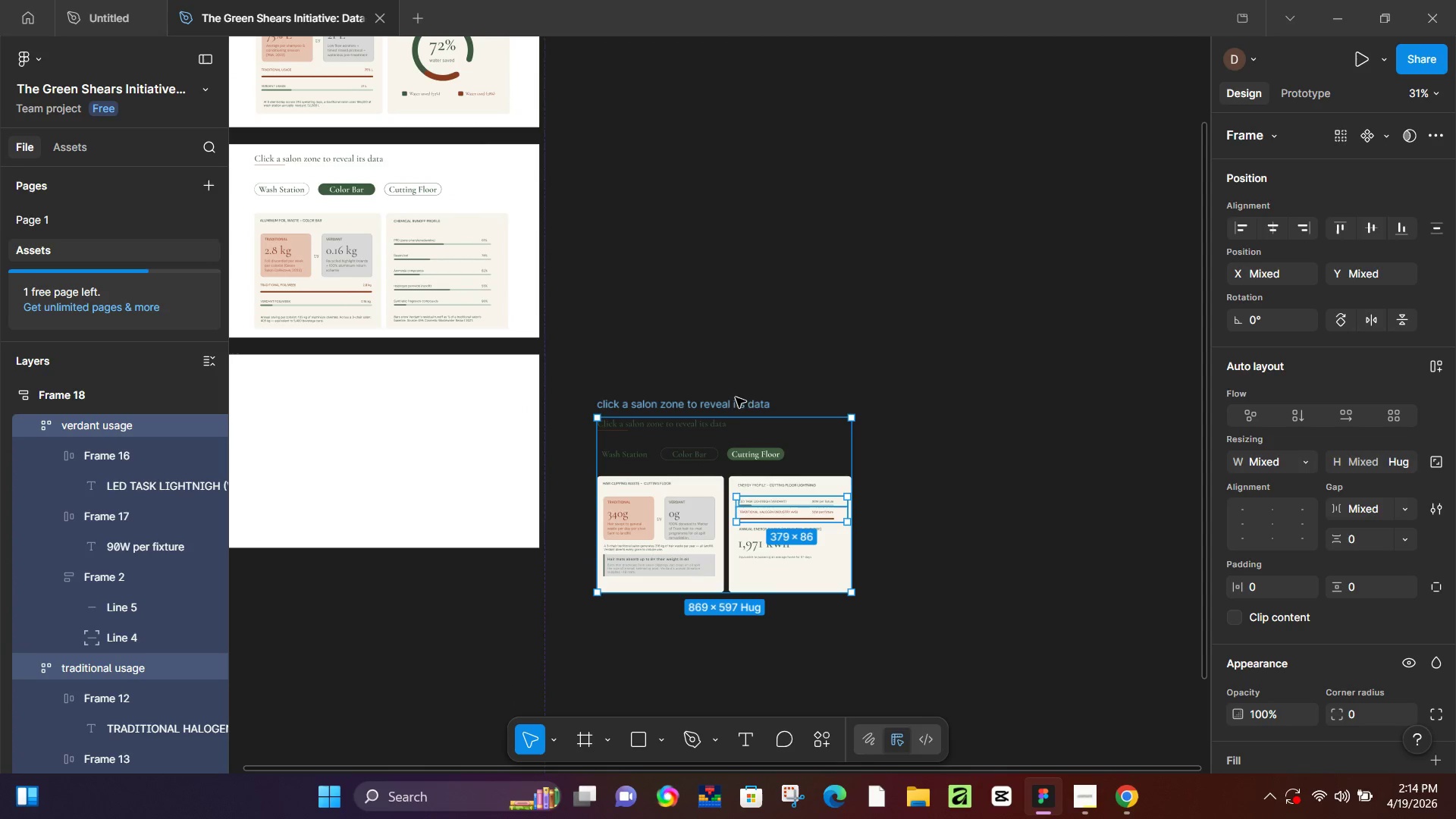 
key(Control+G)
 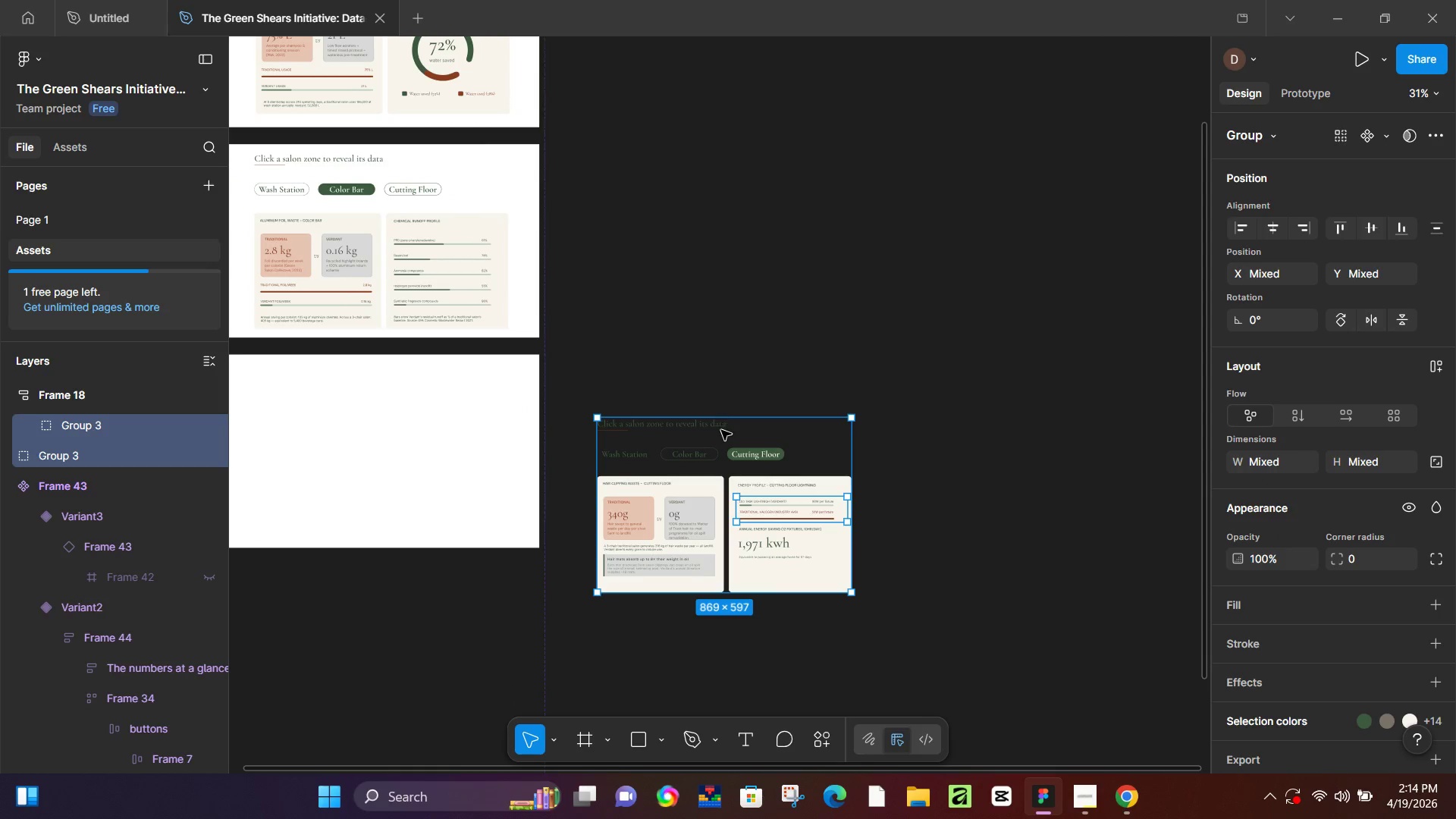 
left_click_drag(start_coordinate=[721, 430], to_coordinate=[599, 424])
 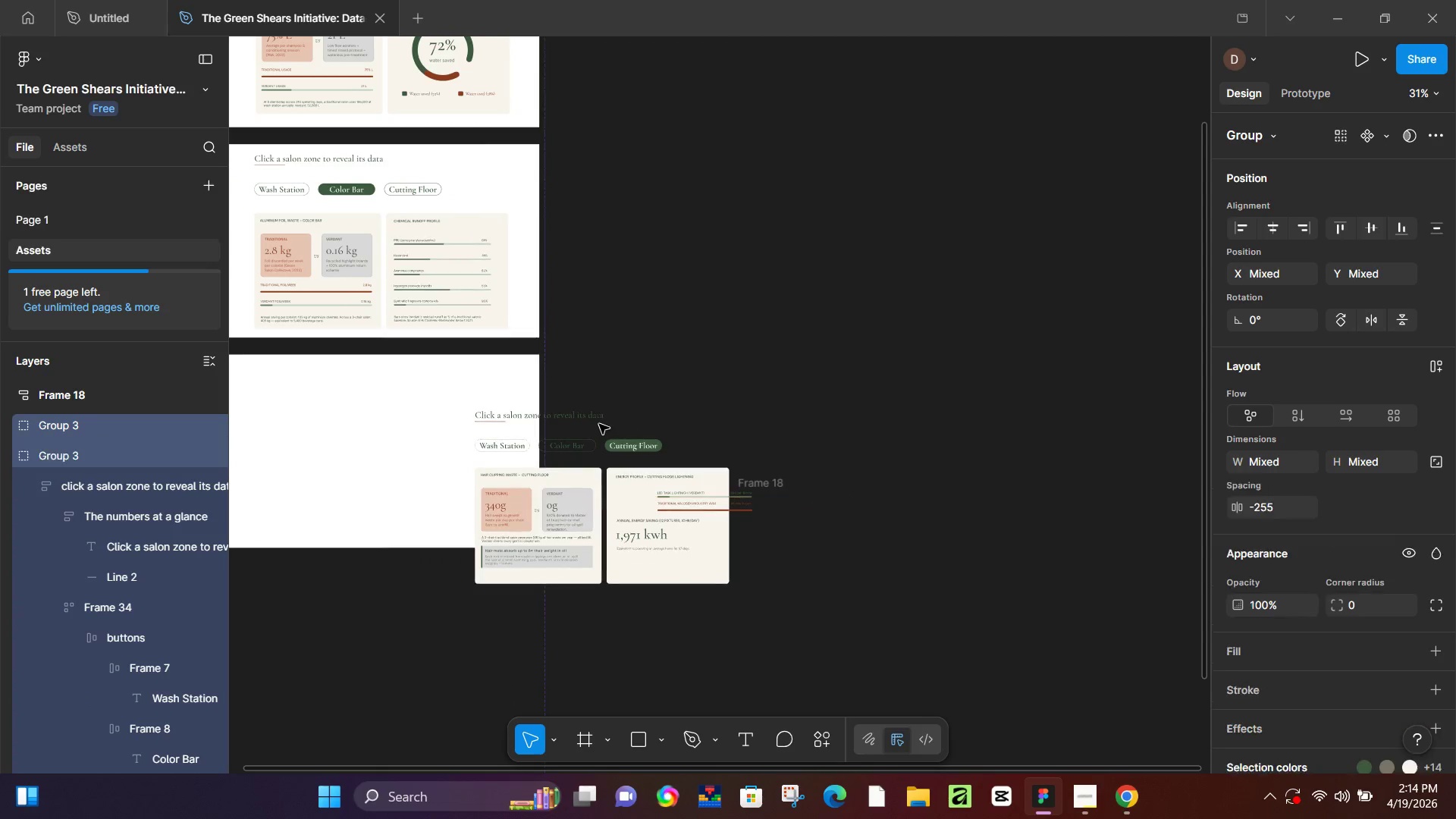 
hold_key(key=ControlLeft, duration=0.69)
 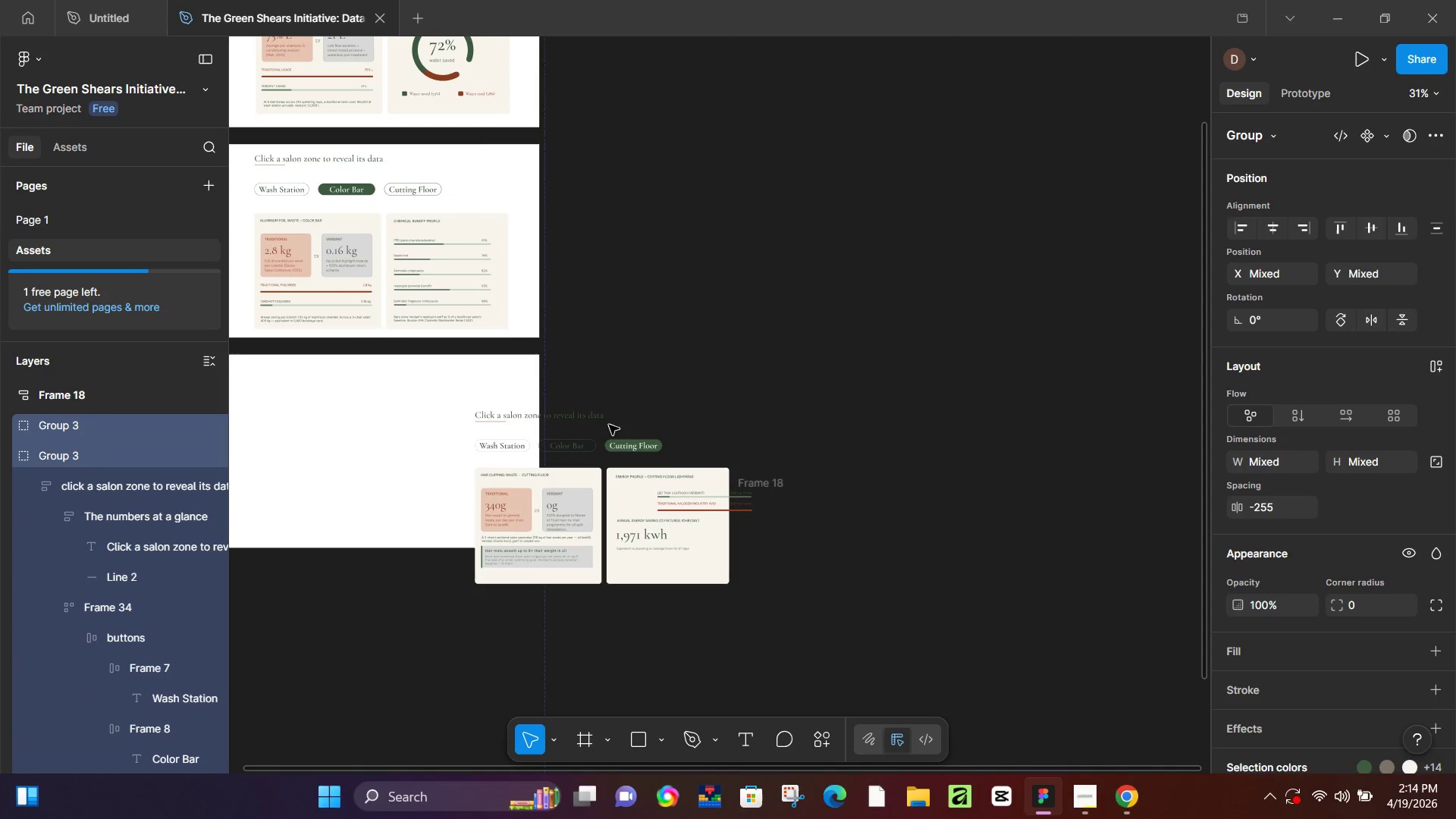 
key(Control+Z)
 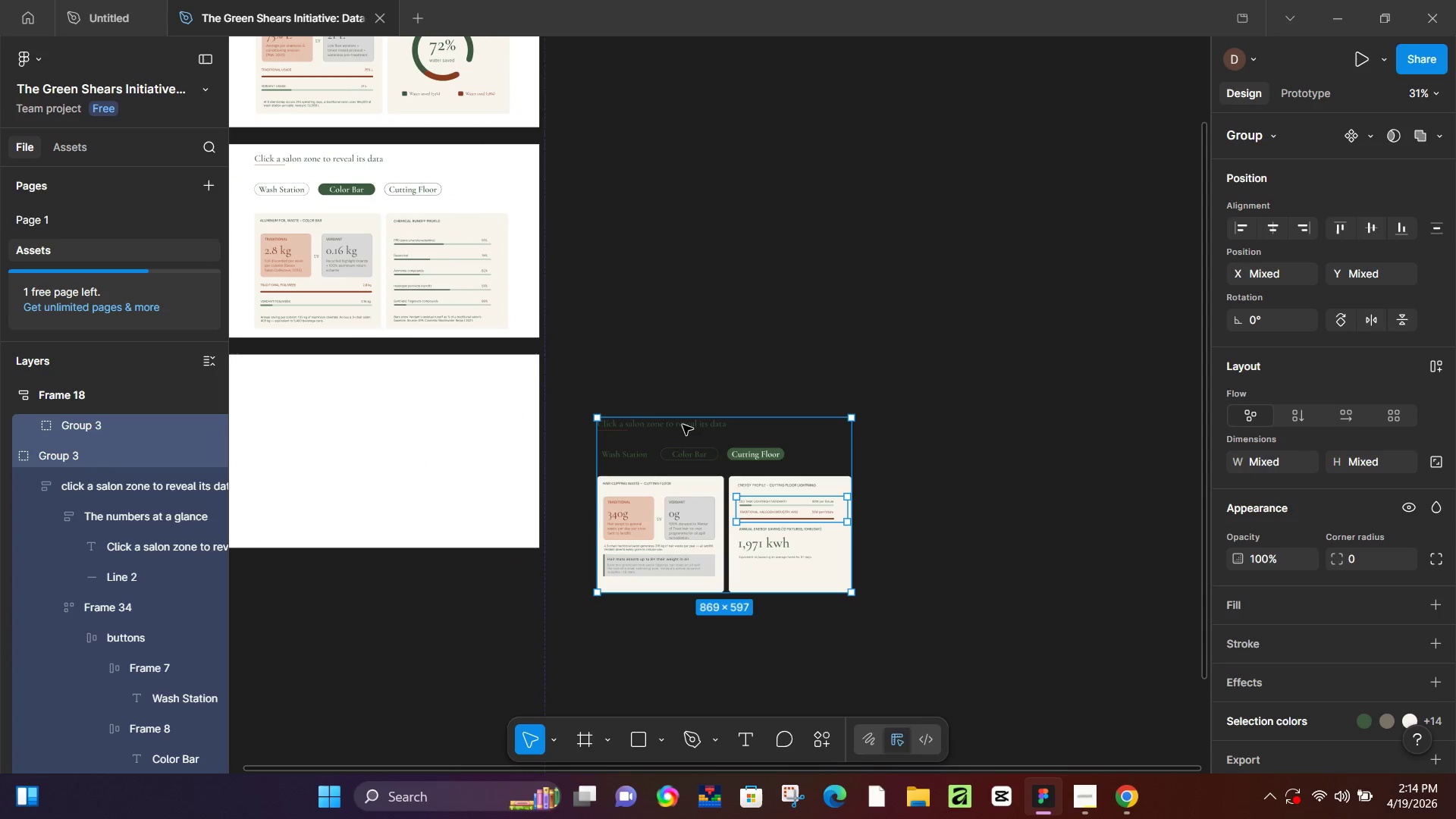 
left_click_drag(start_coordinate=[682, 424], to_coordinate=[654, 500])
 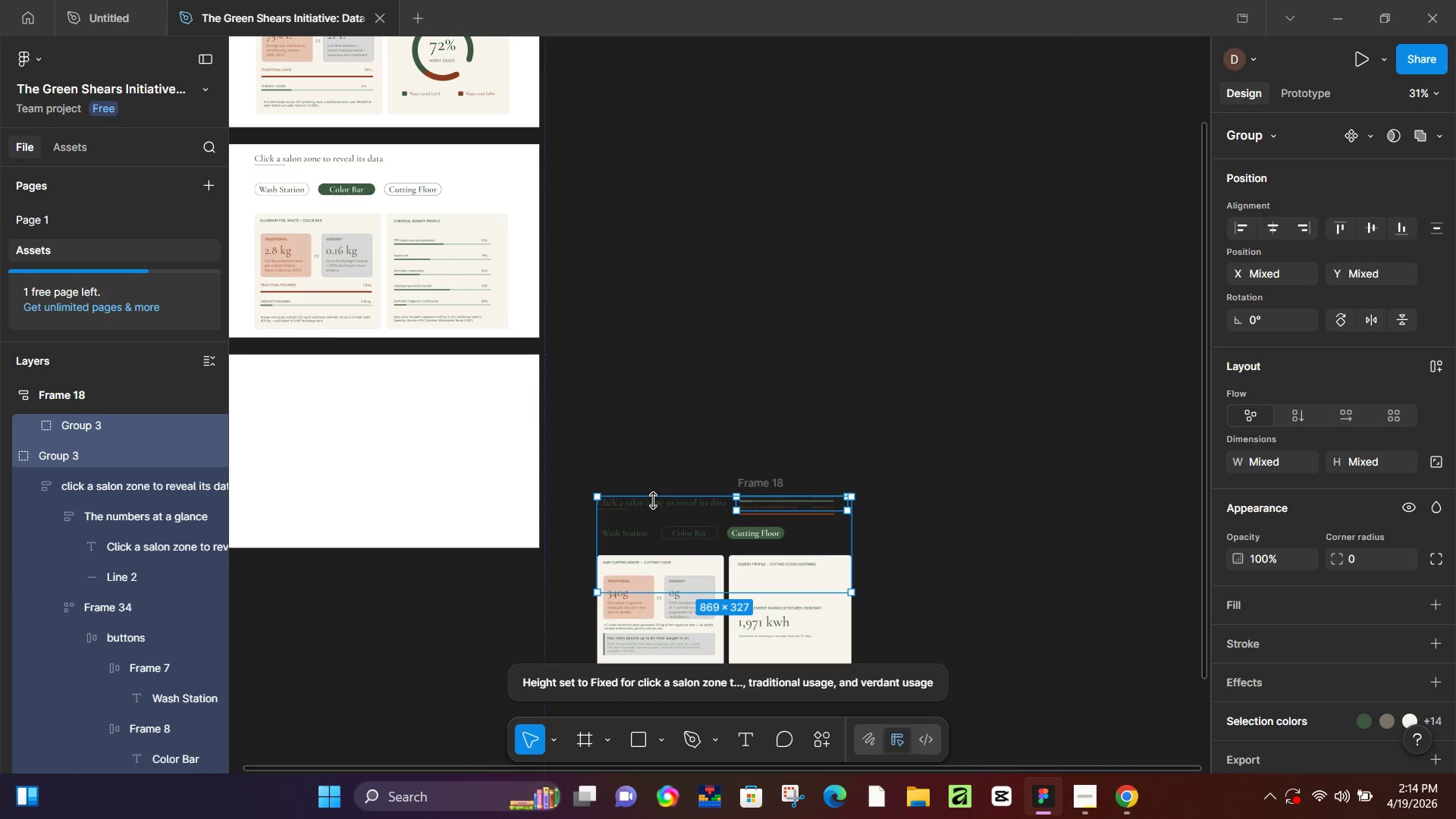 
key(Control+Z)
 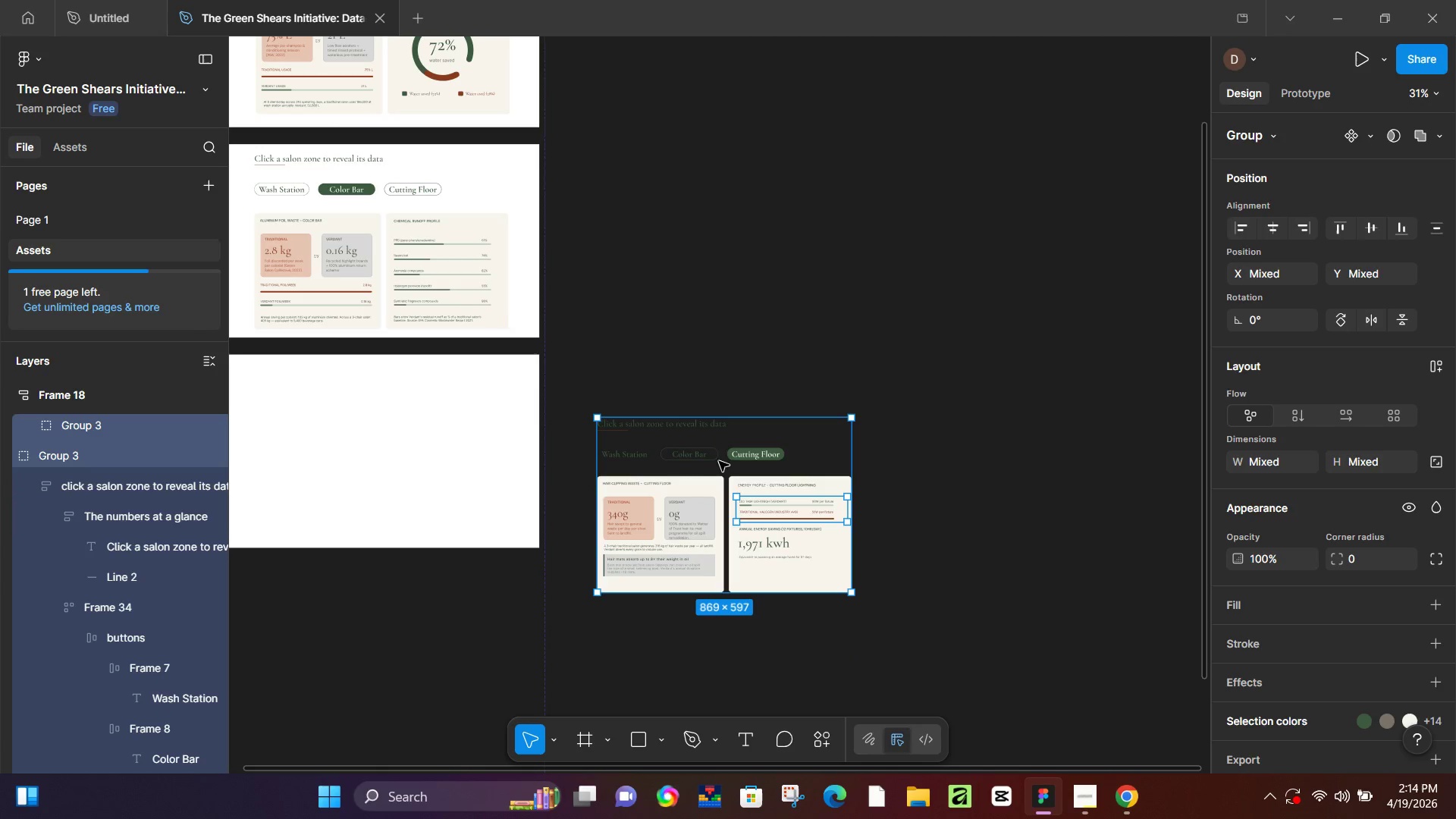 
key(Control+Z)
 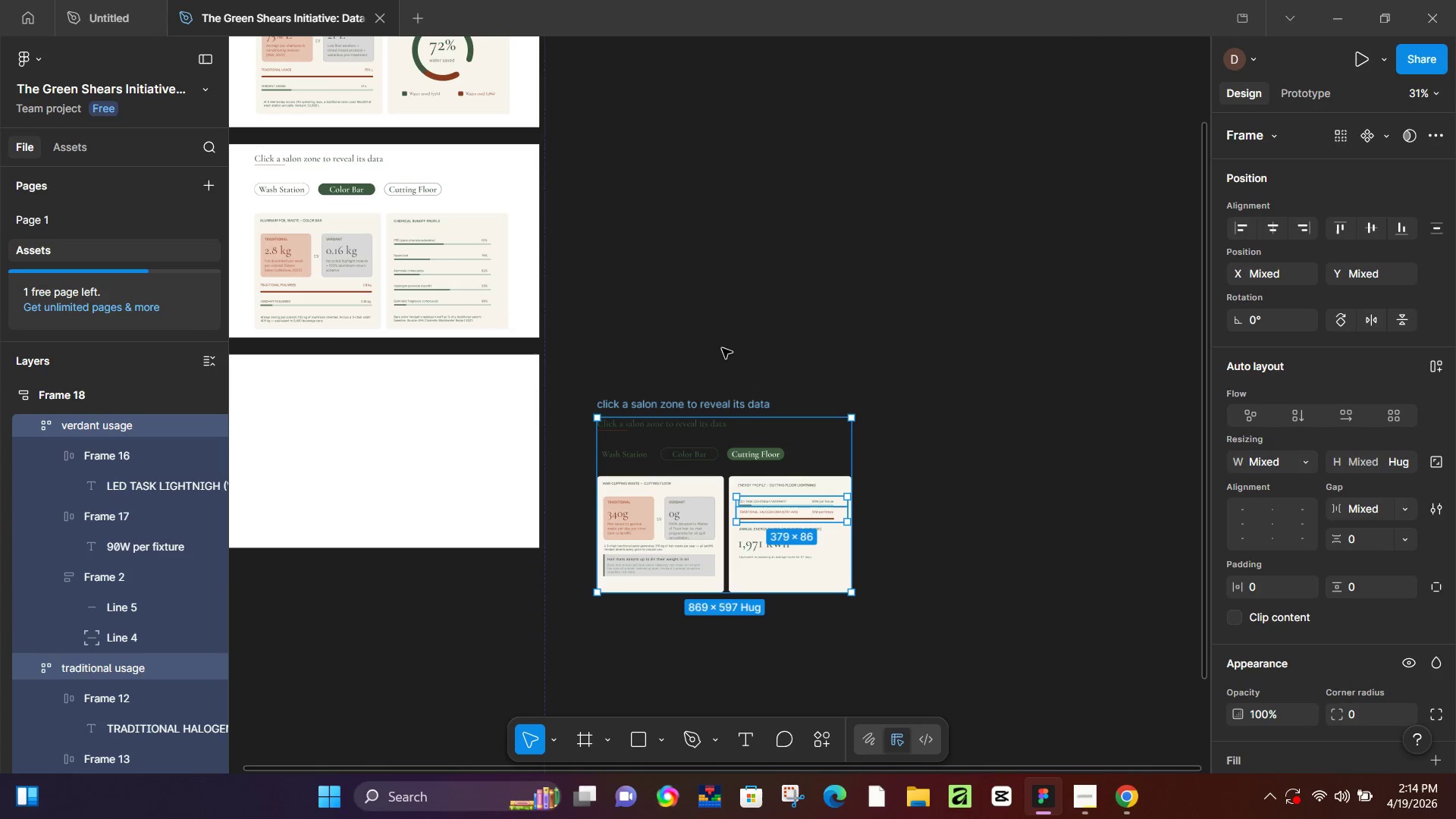 
left_click([722, 348])
 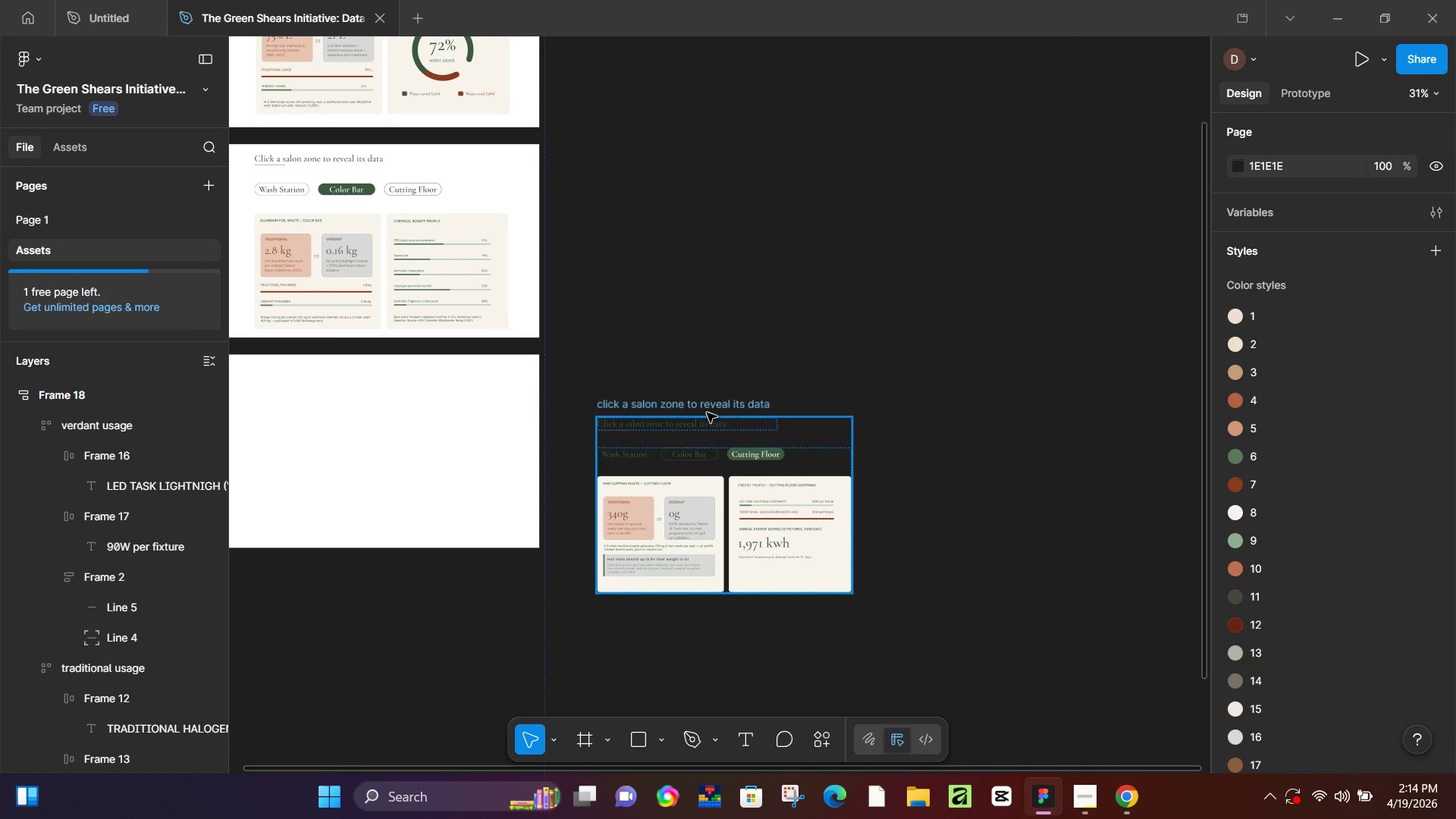 
left_click([704, 412])
 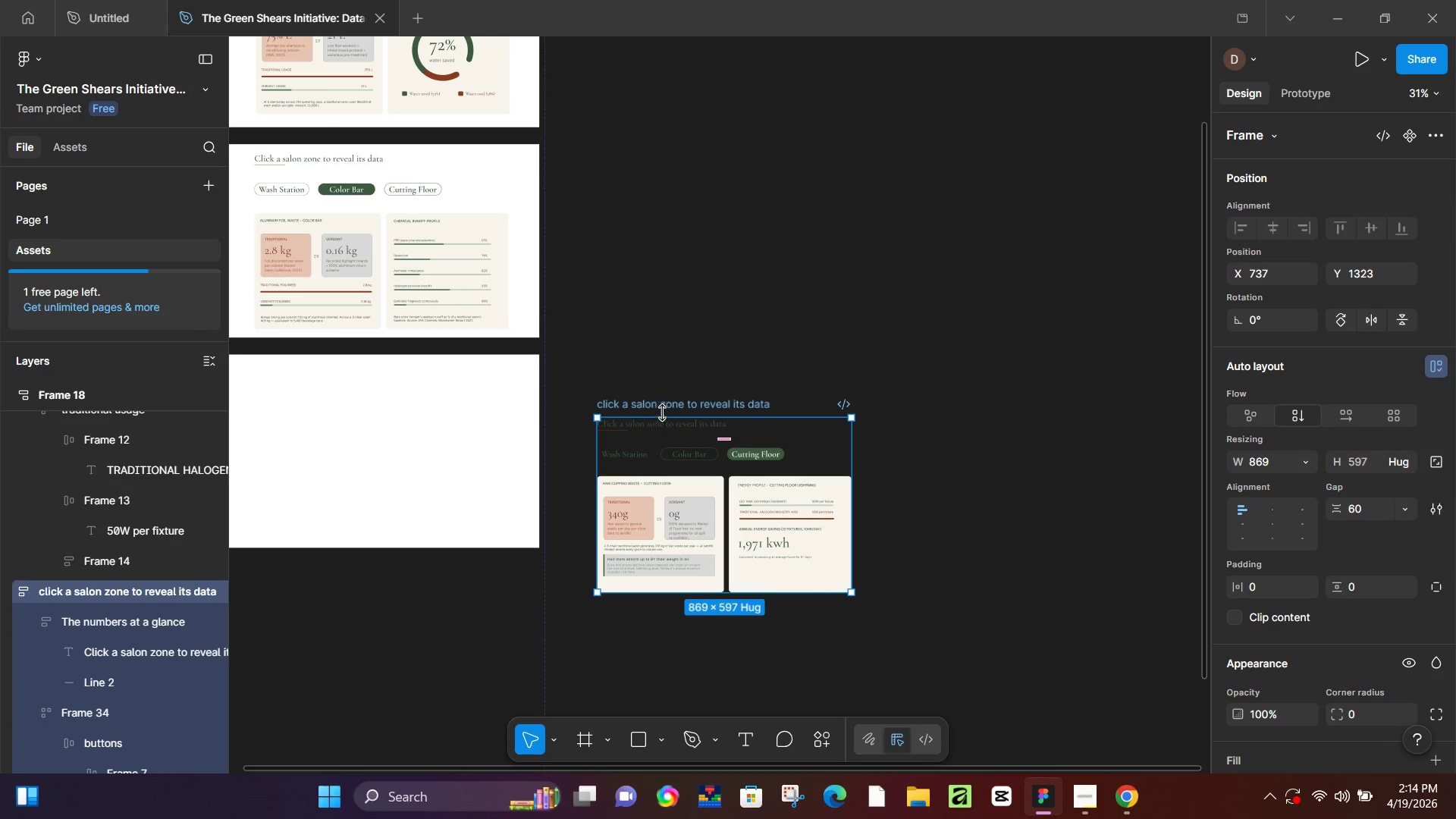 
left_click_drag(start_coordinate=[674, 403], to_coordinate=[328, 350])
 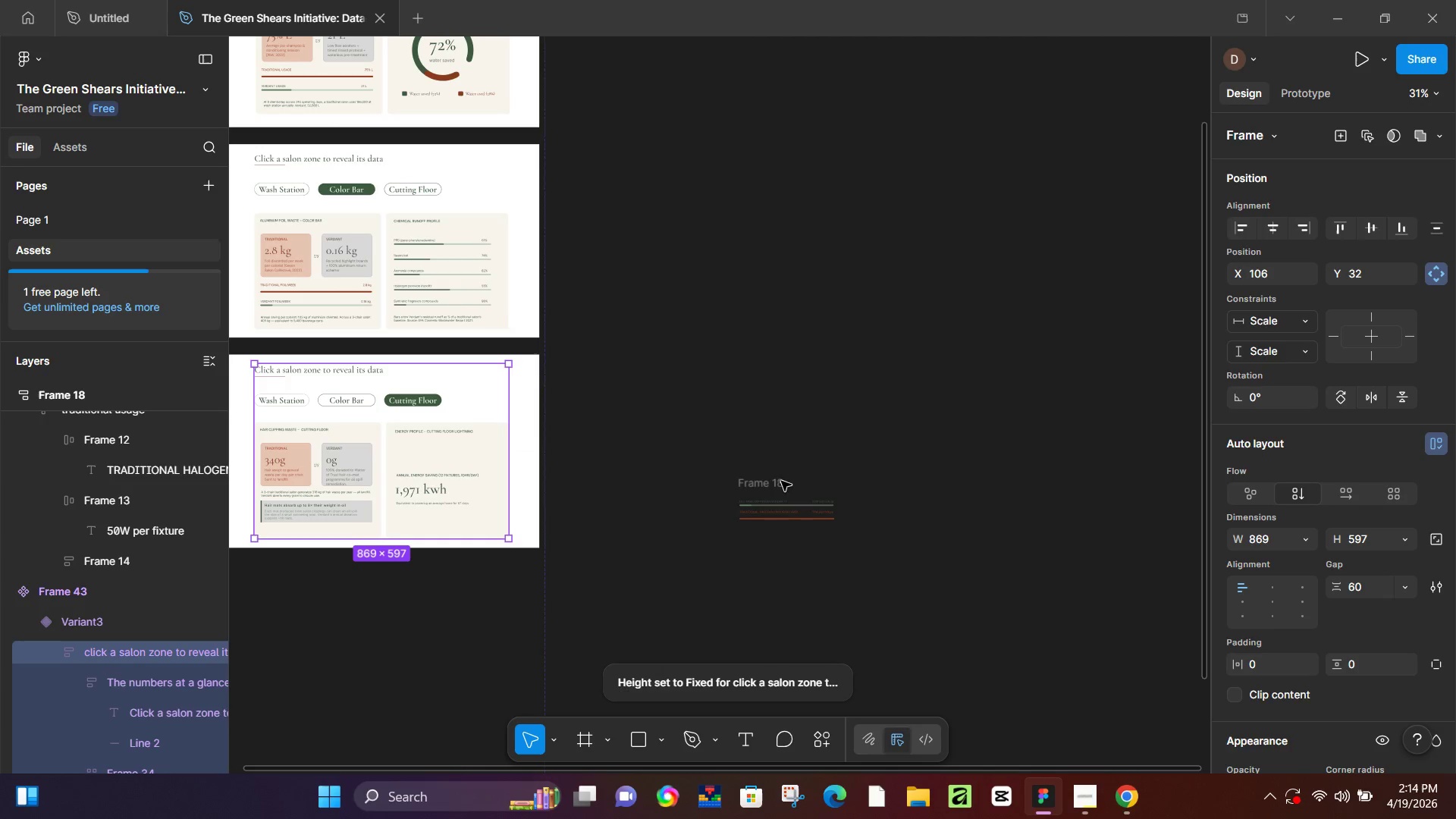 
left_click([770, 475])
 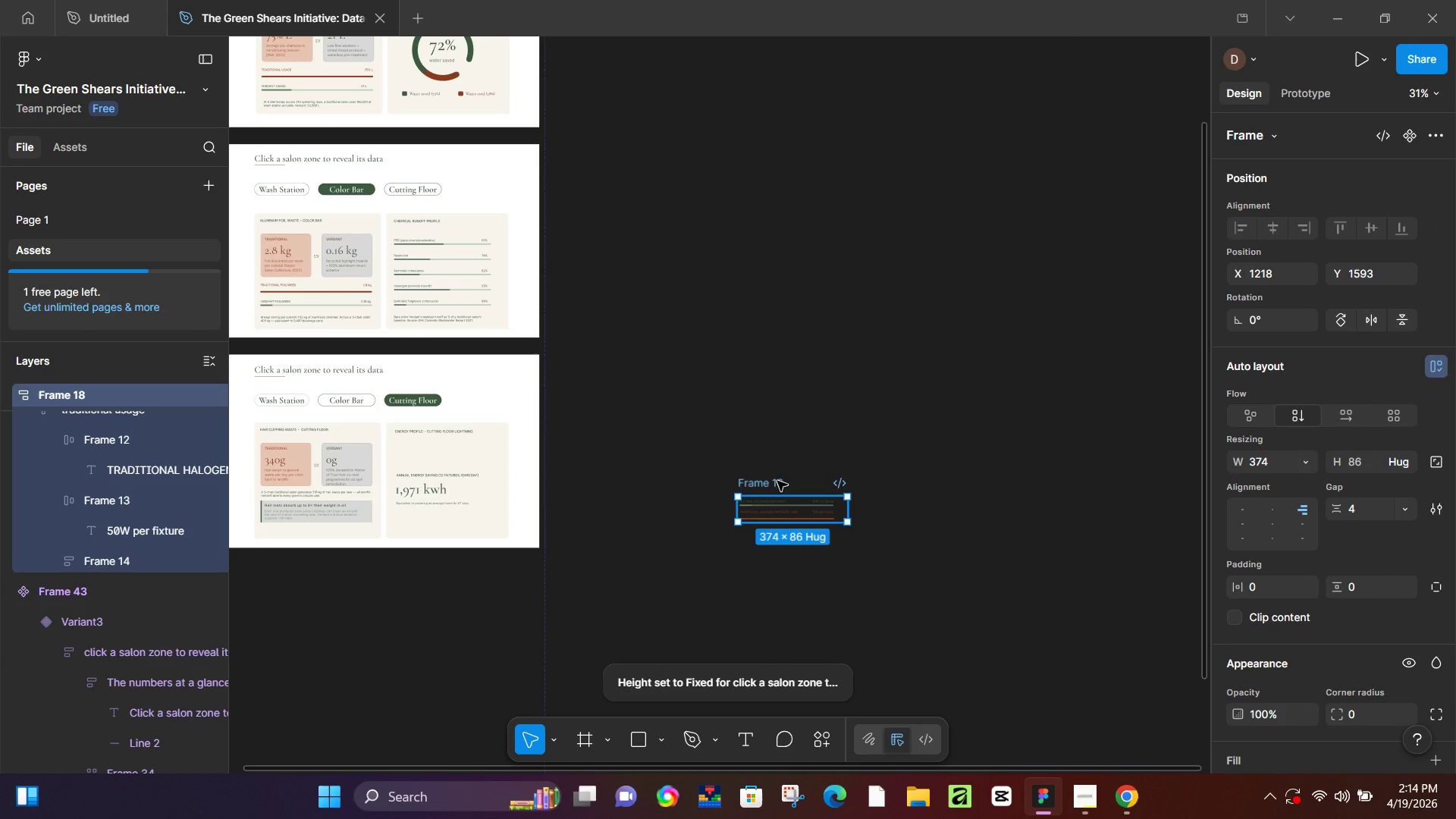 
left_click_drag(start_coordinate=[777, 481], to_coordinate=[444, 429])
 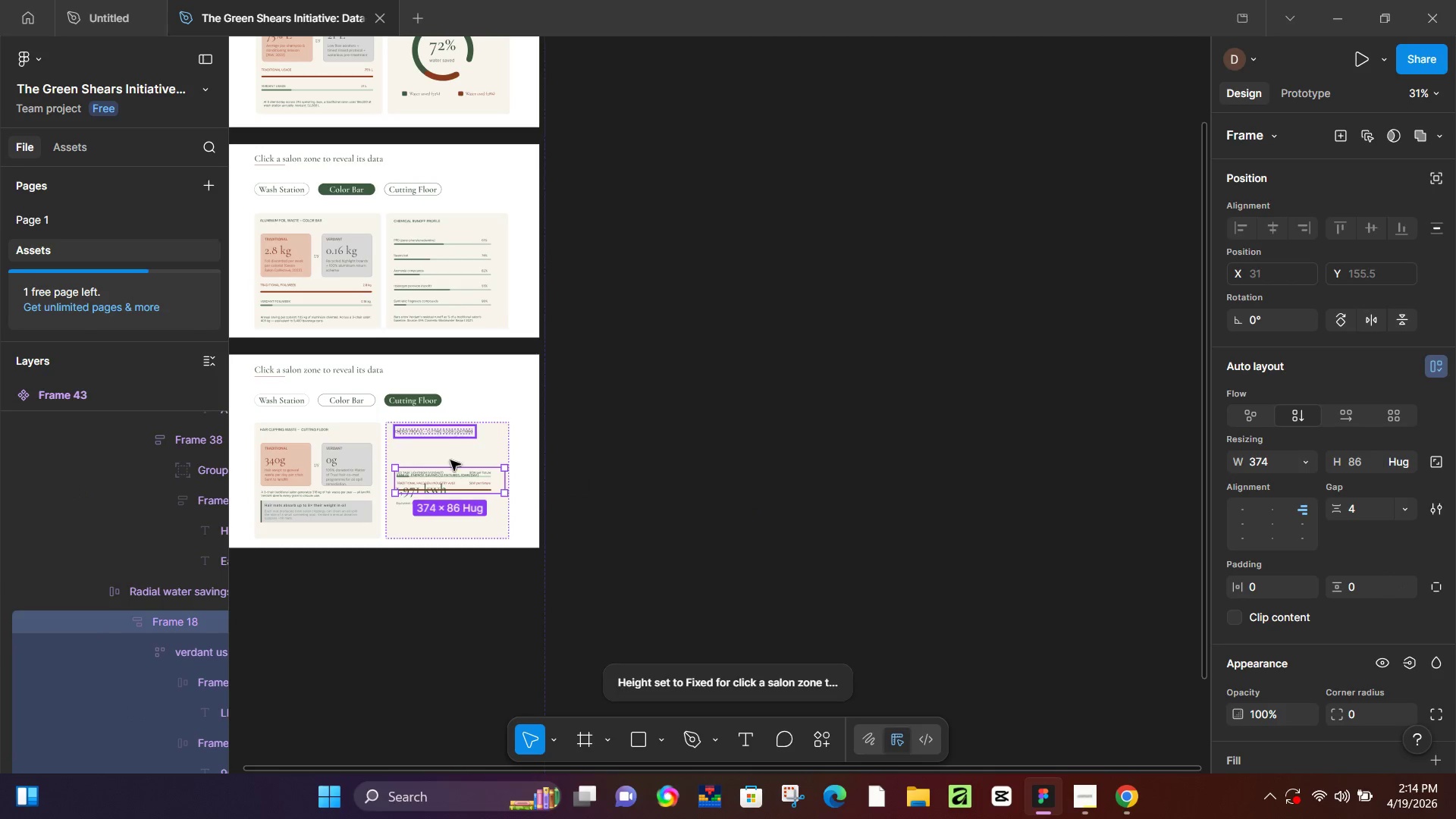 
hold_key(key=ControlLeft, duration=0.72)
scroll: coordinate [436, 491], scroll_direction: up, amount: 6.0
 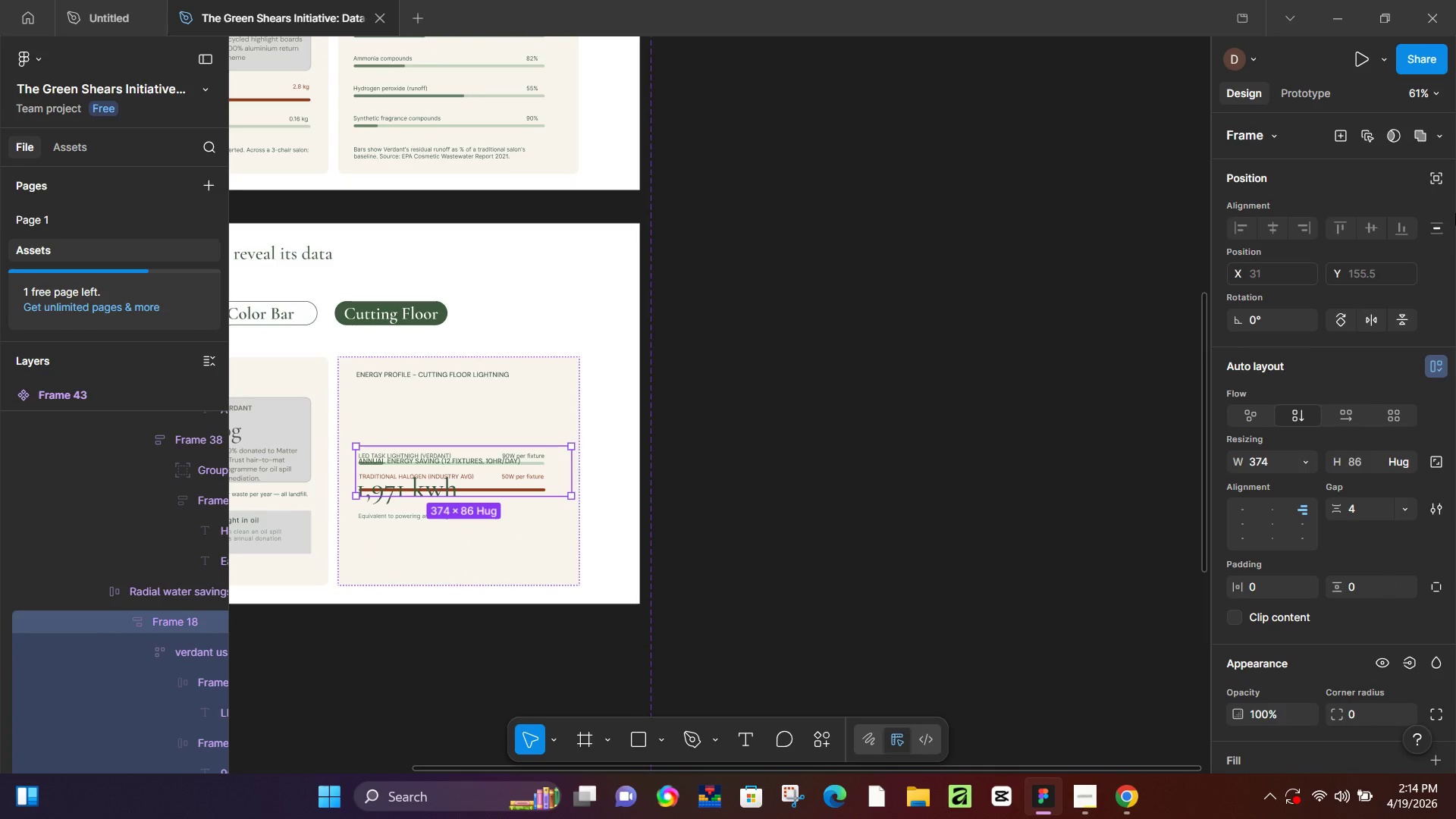 
left_click([1442, 180])
 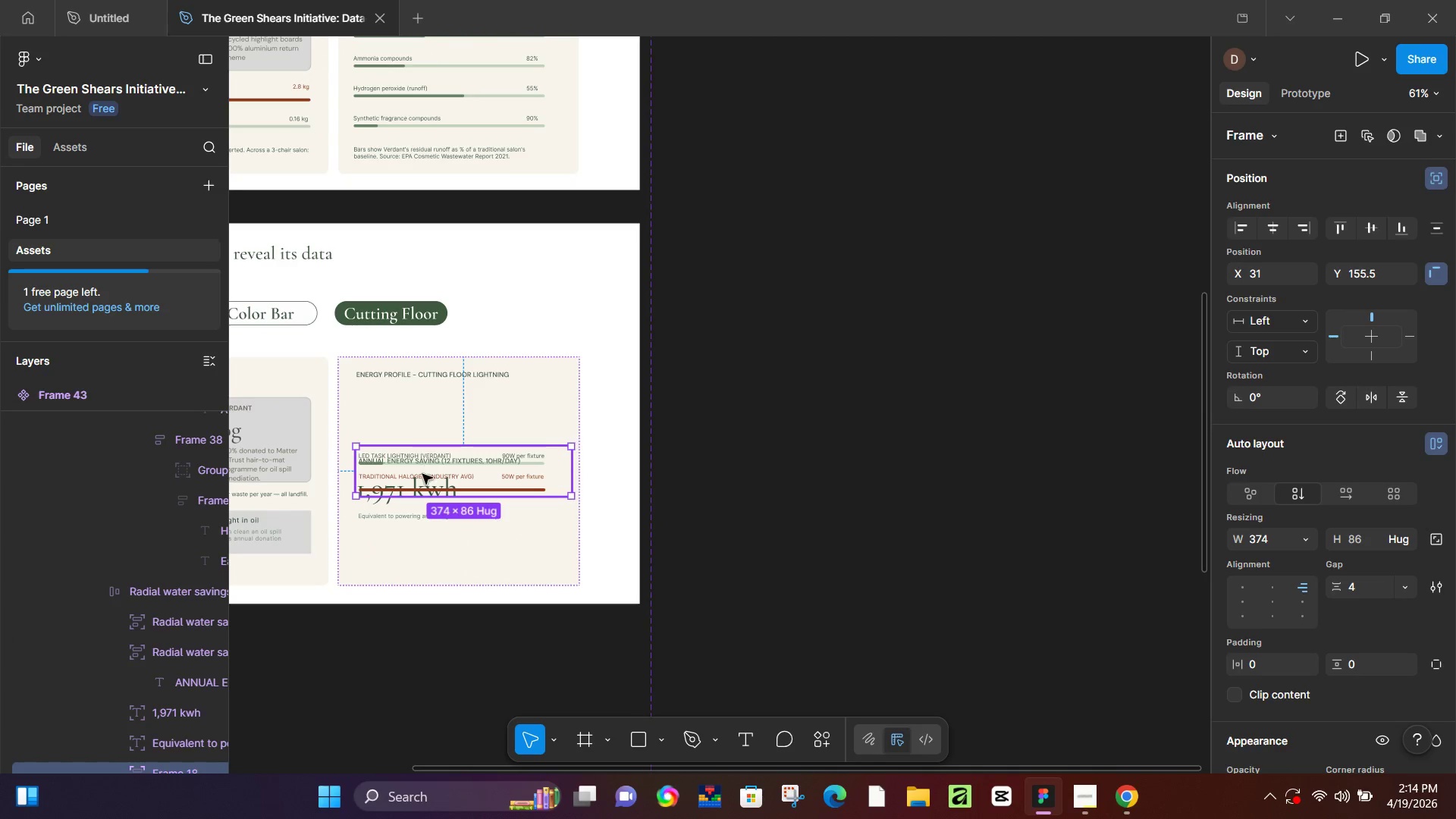 
left_click_drag(start_coordinate=[422, 475], to_coordinate=[422, 419])
 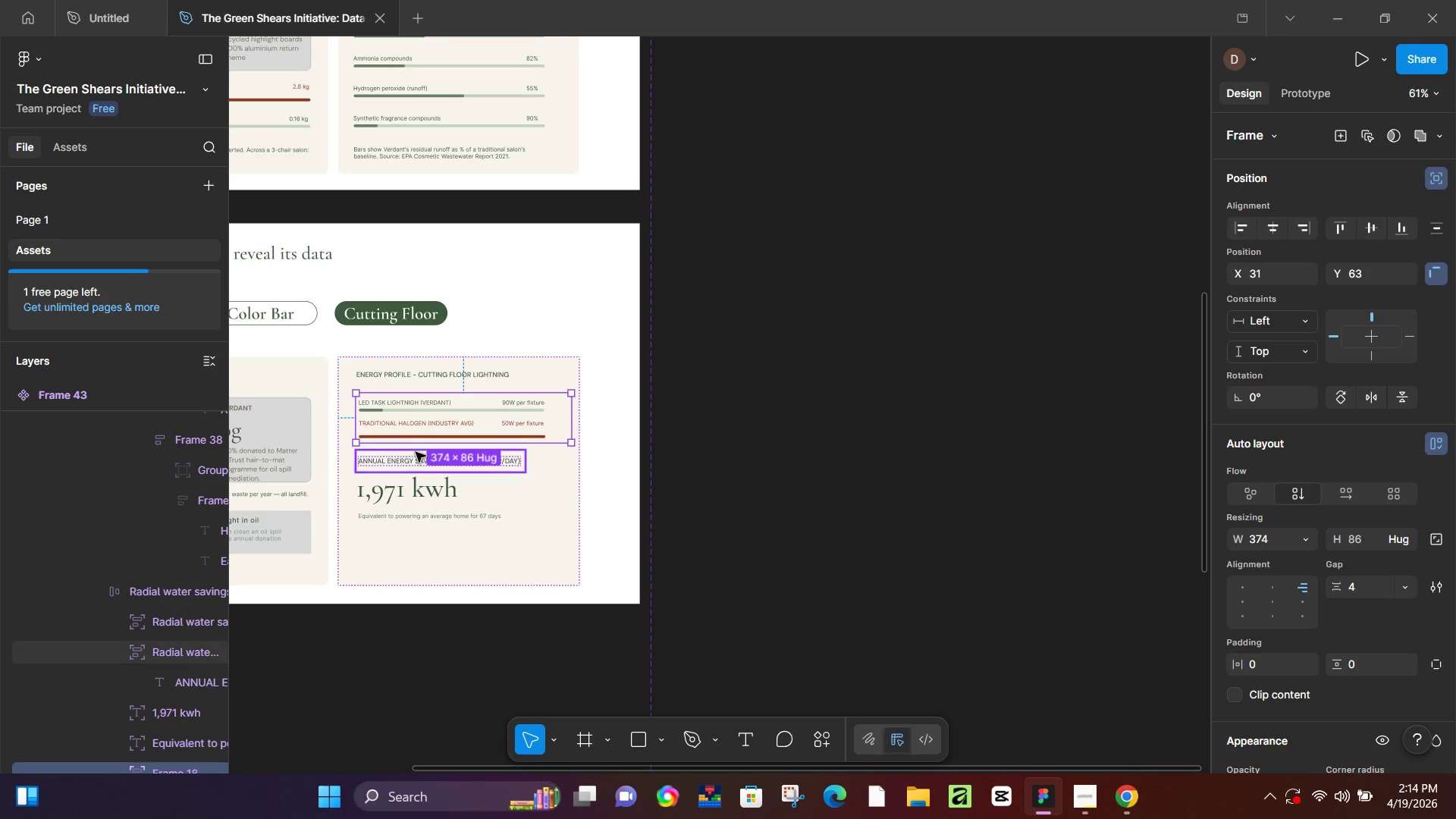 
hold_key(key=ShiftLeft, duration=0.86)
left_click([414, 454])
 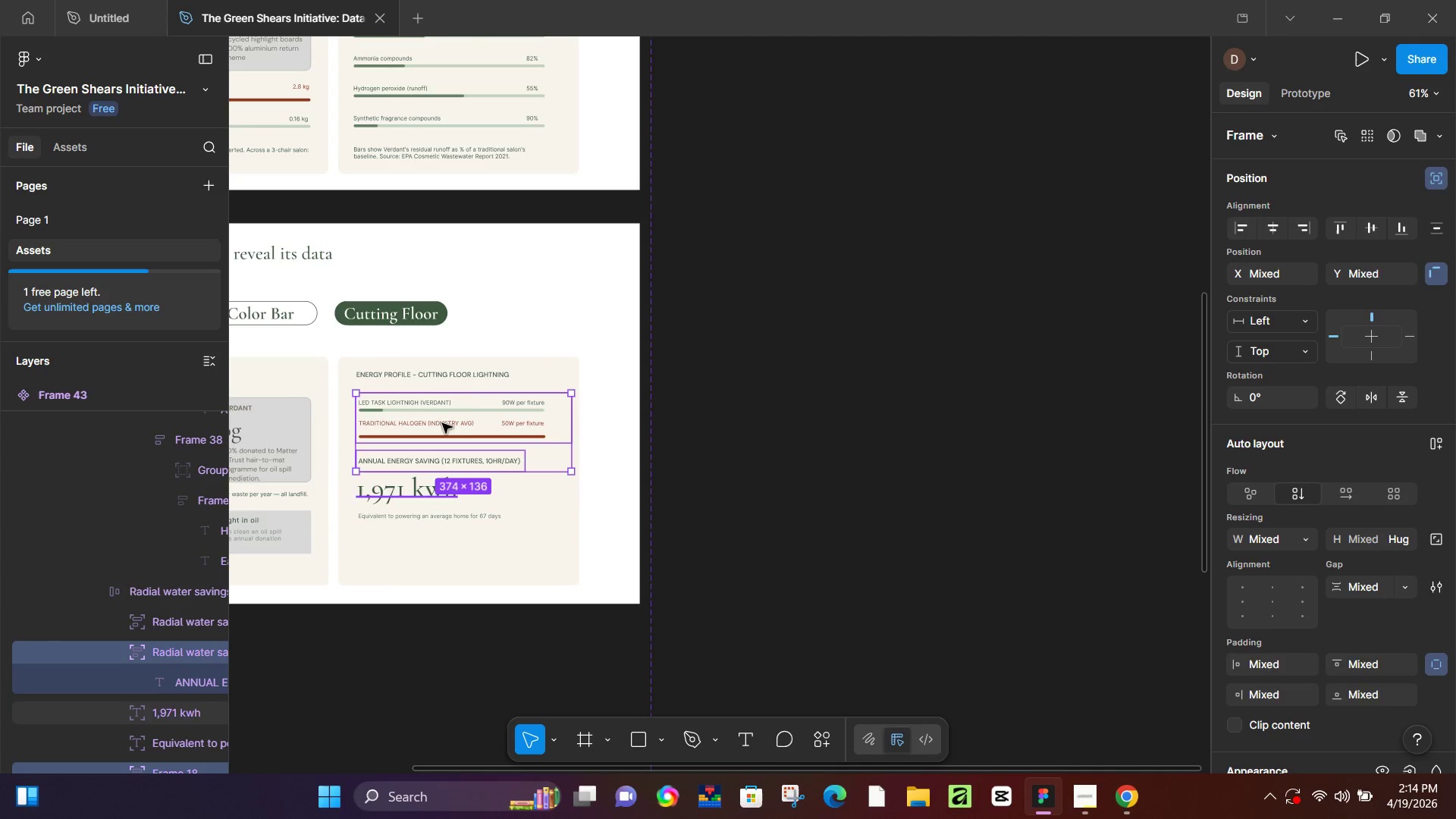 
key(Shift+ShiftLeft)
 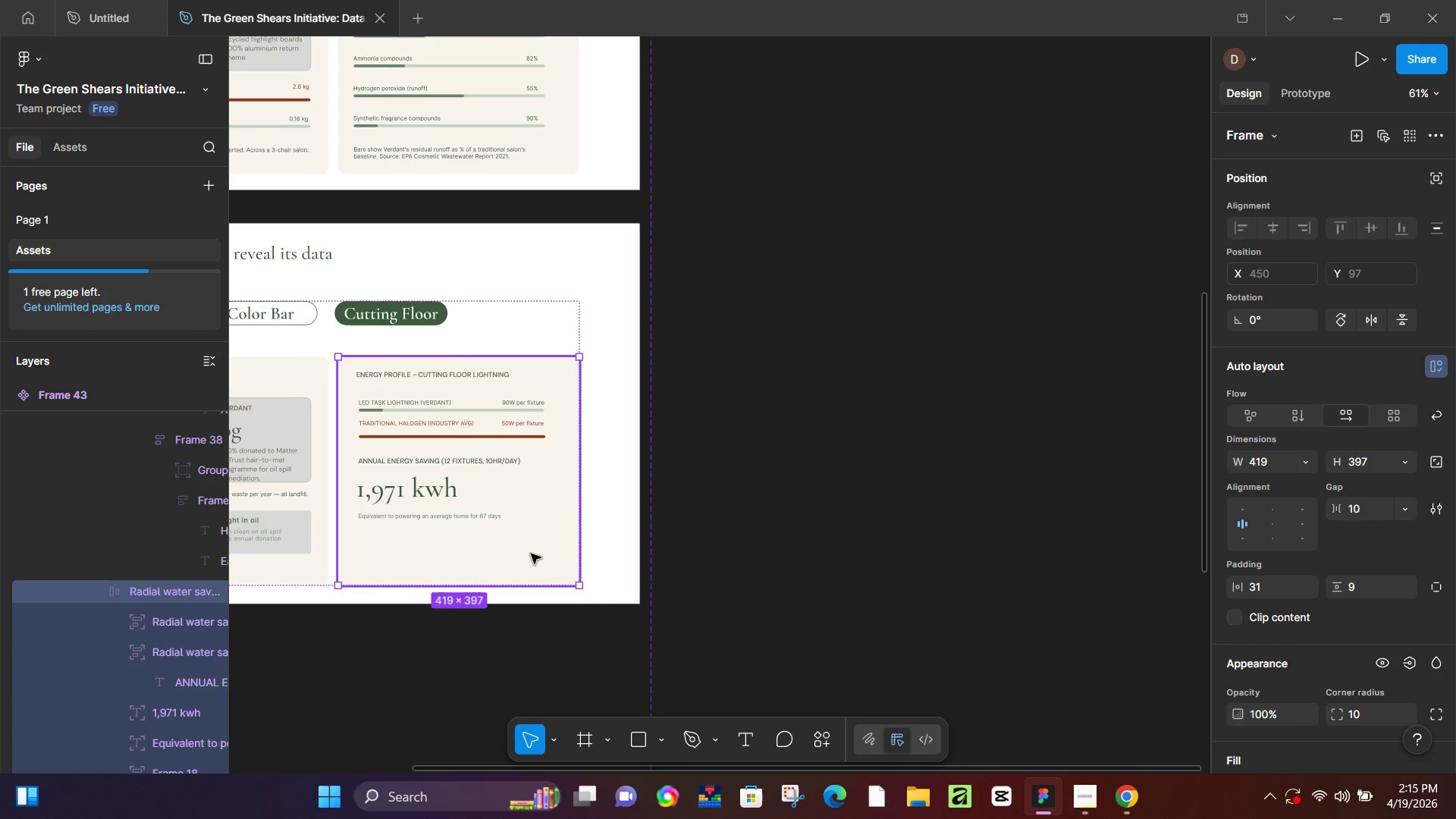 
hold_key(key=ShiftLeft, duration=0.66)
 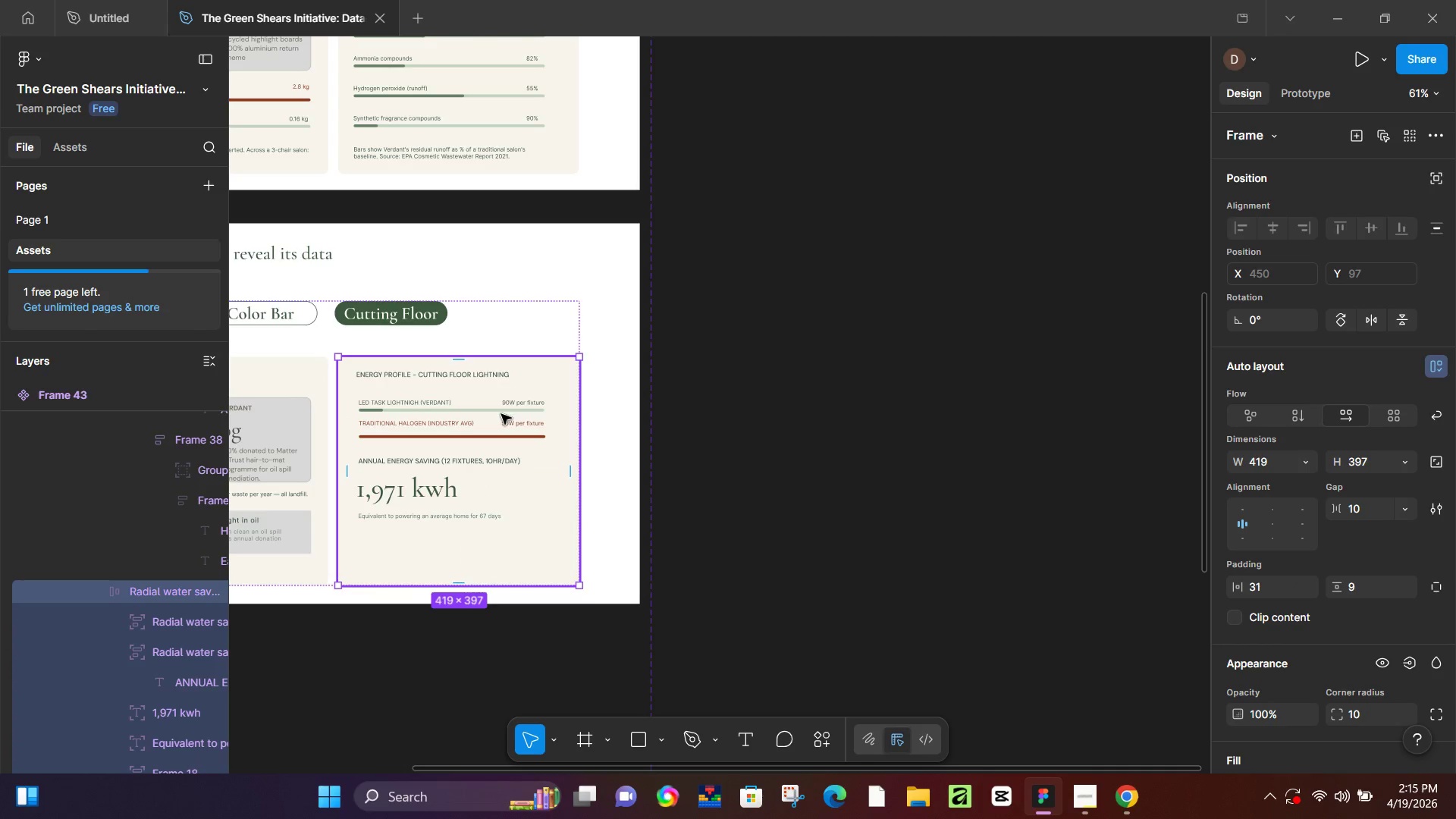 
double_click([501, 414])
 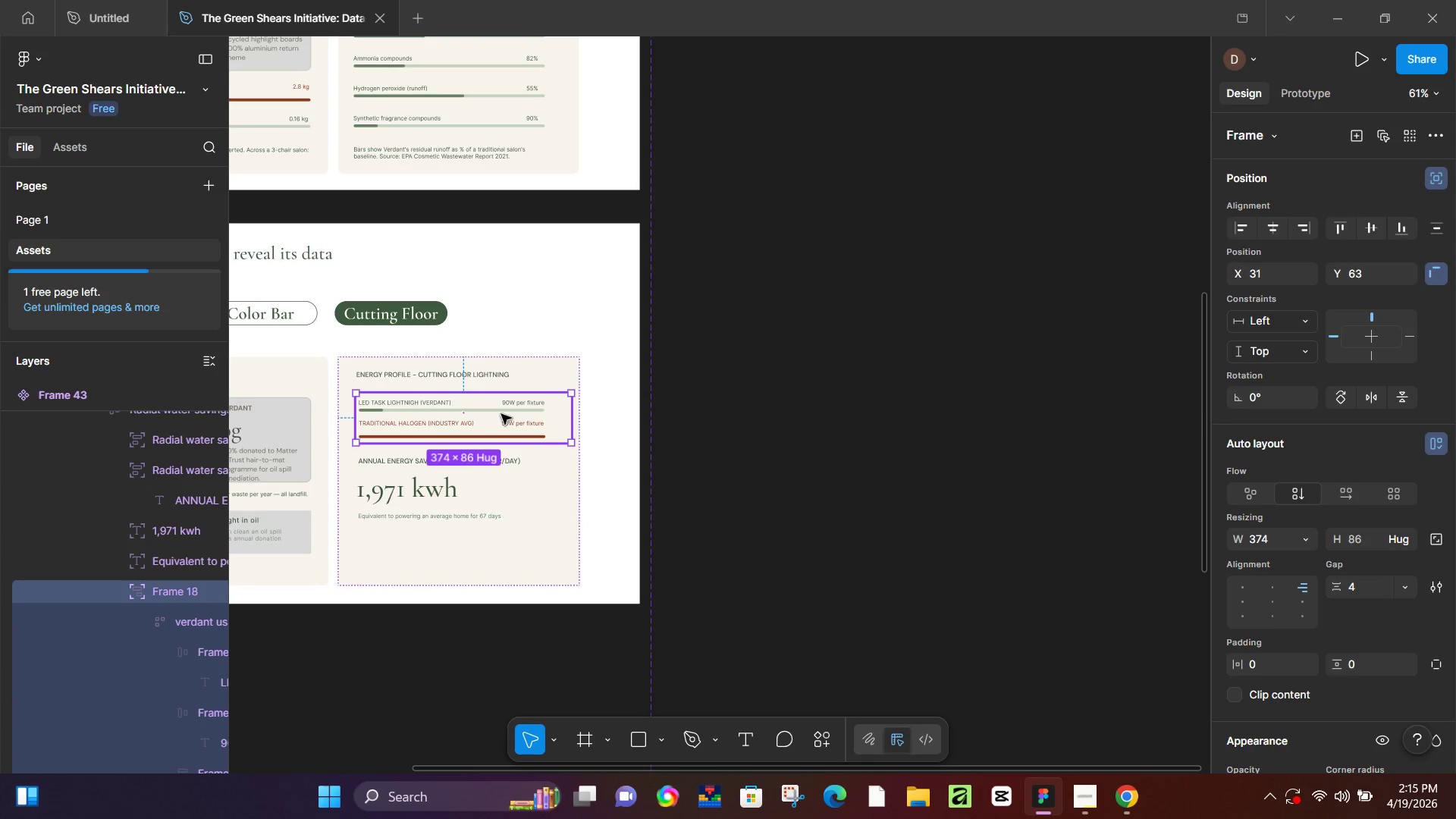 
left_click([555, 543])
 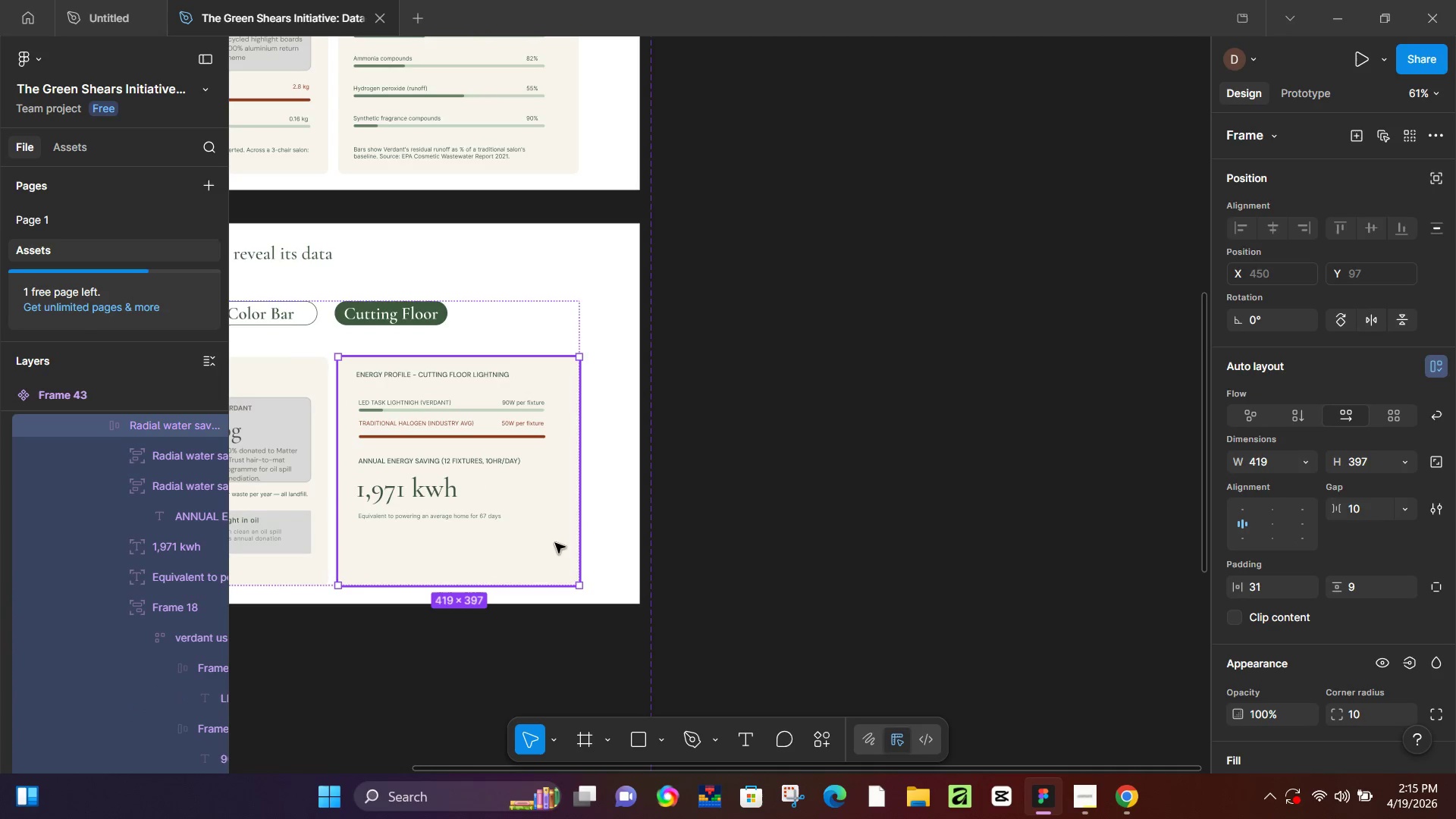 
key(Shift+A)
 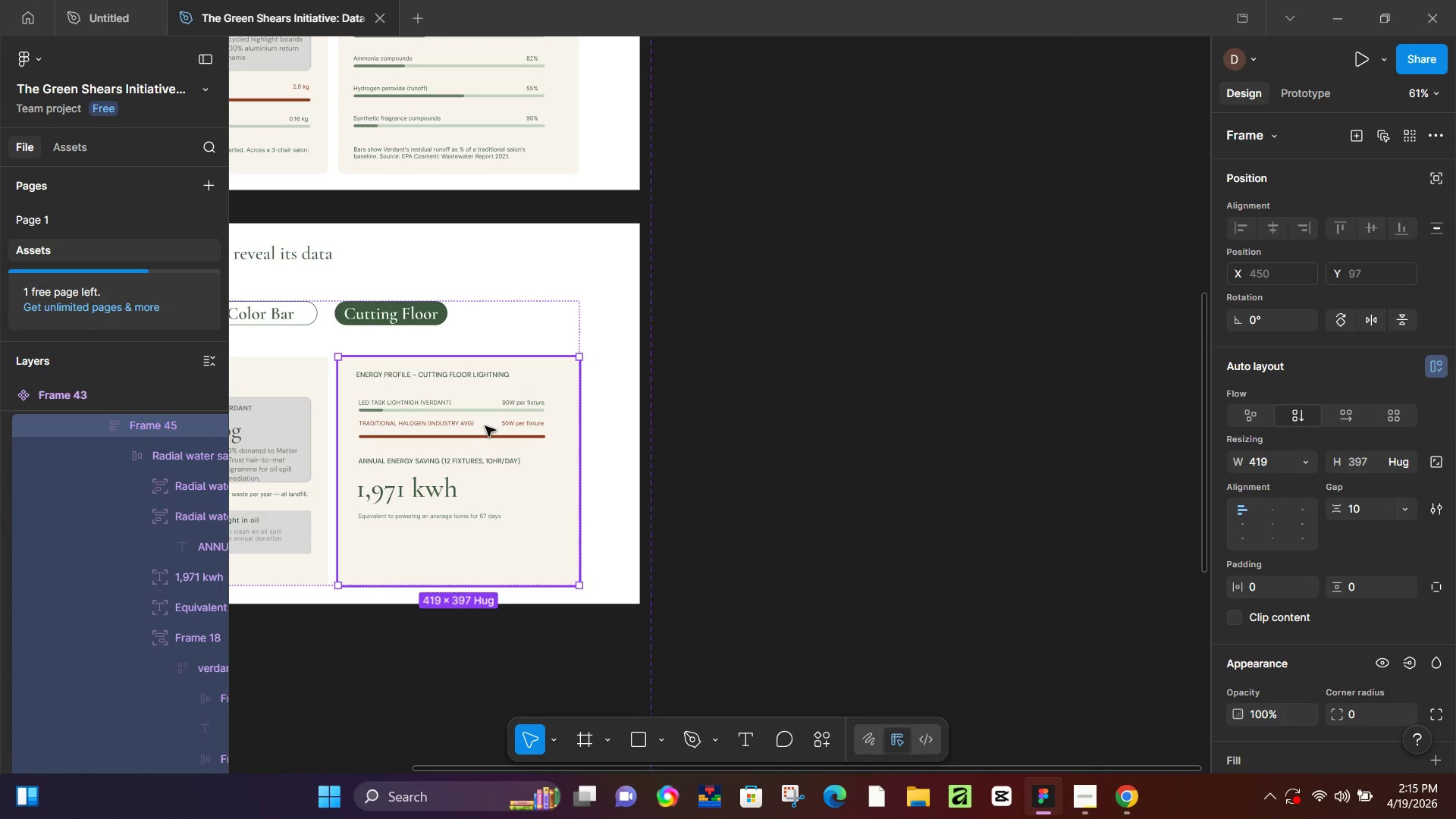 
double_click([485, 425])
 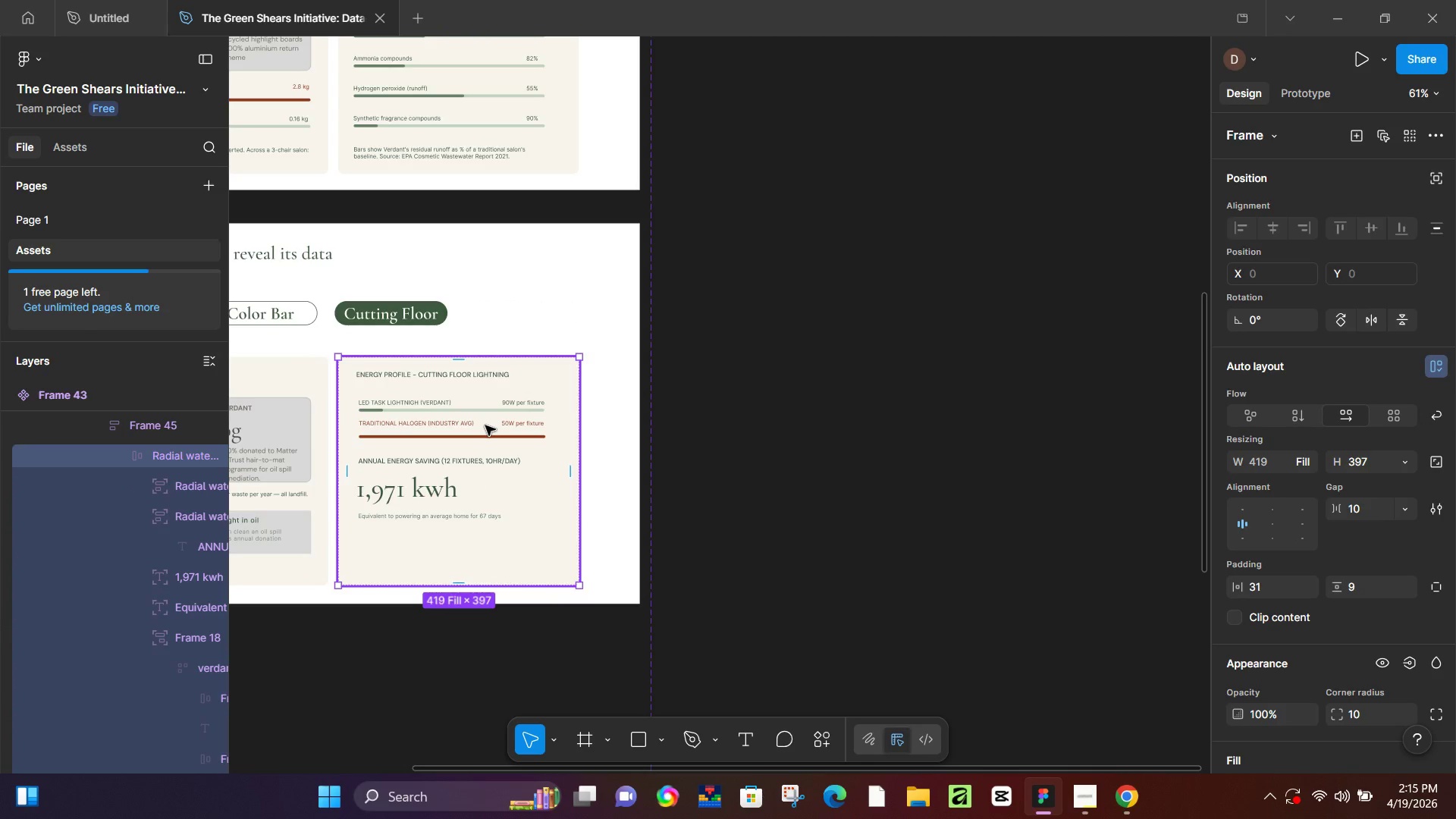 
double_click([485, 425])
 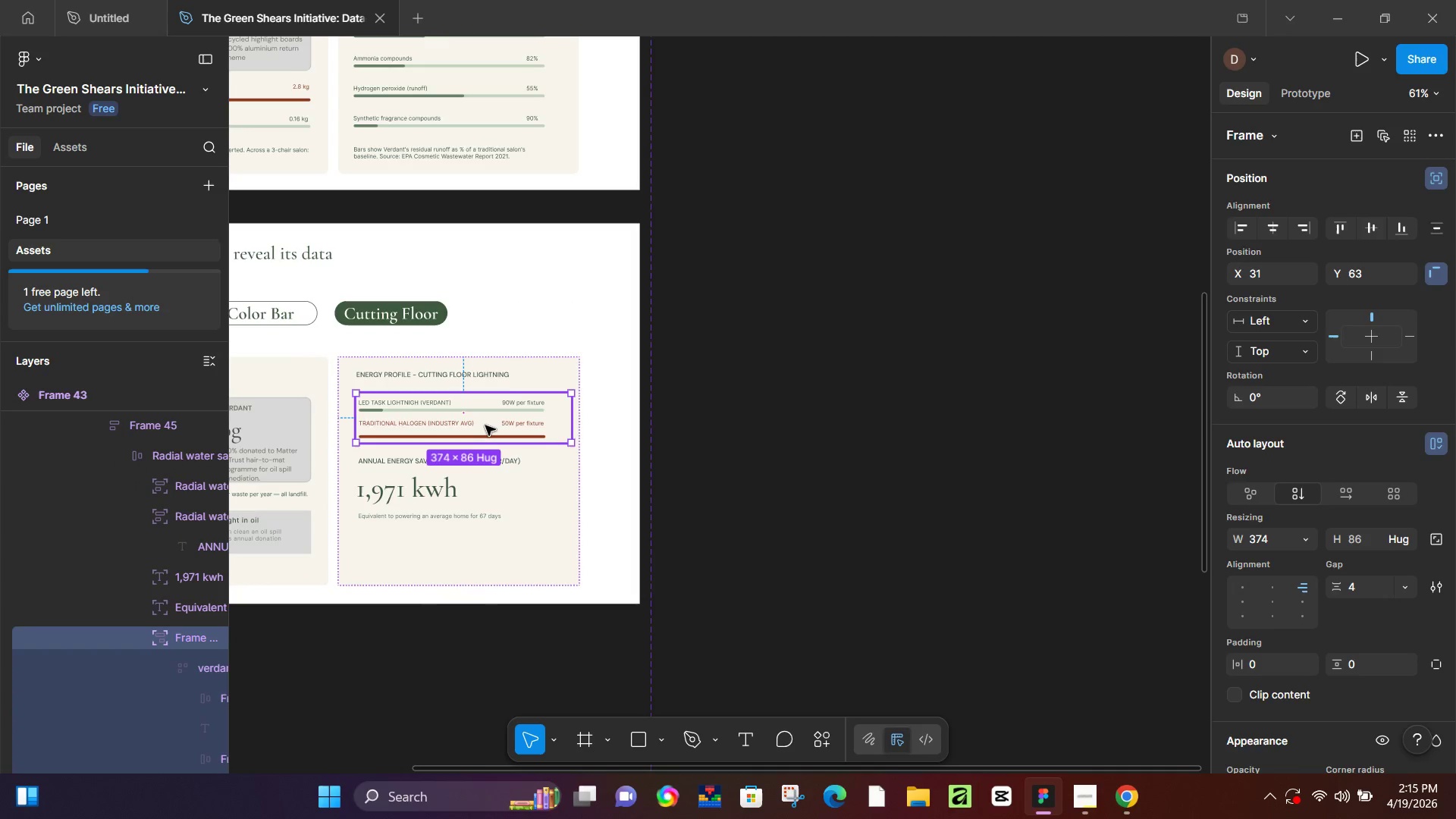 
left_click([777, 416])
 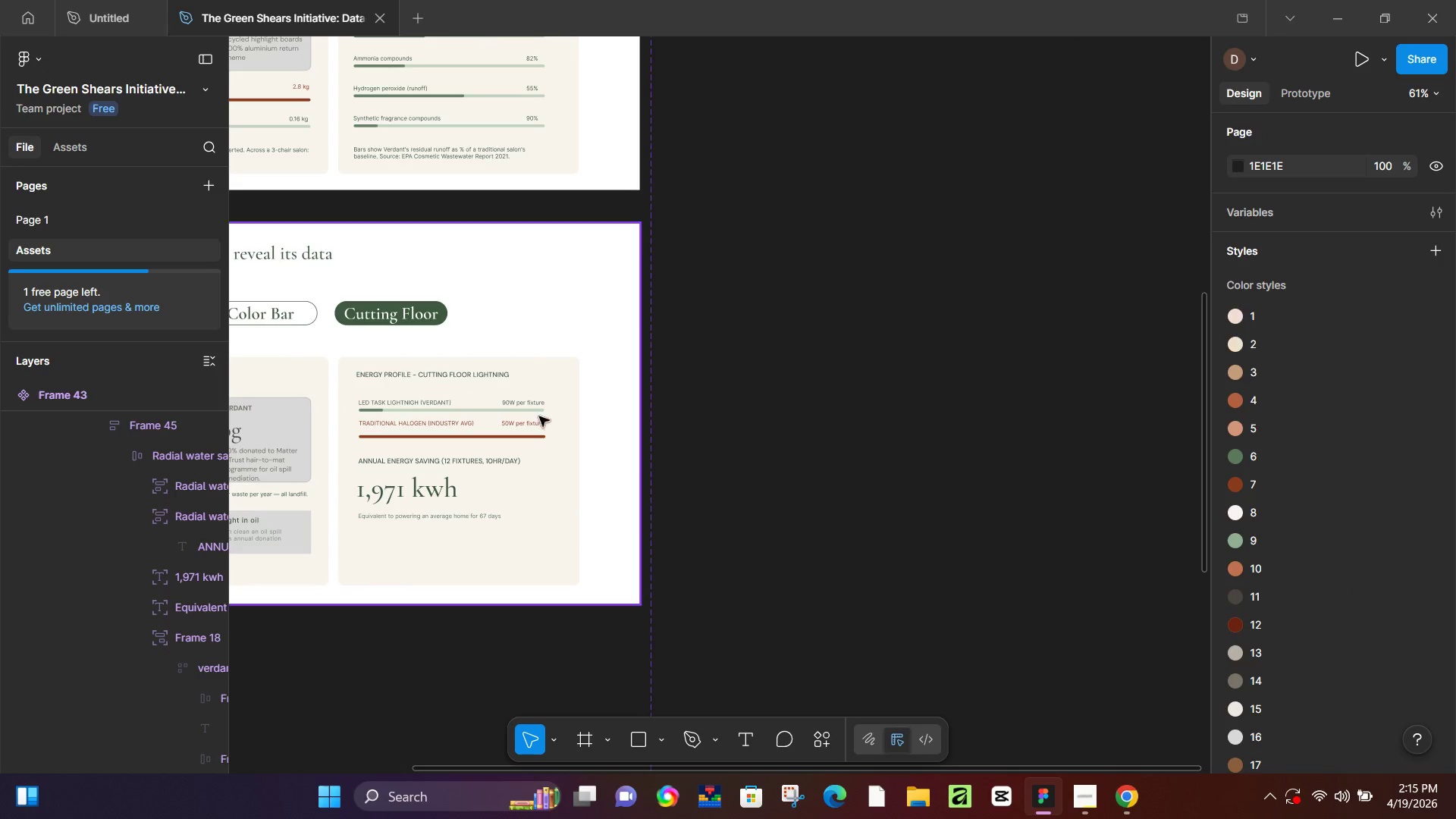 
hold_key(key=ControlLeft, duration=0.75)
scroll: coordinate [519, 417], scroll_direction: down, amount: 9.0
 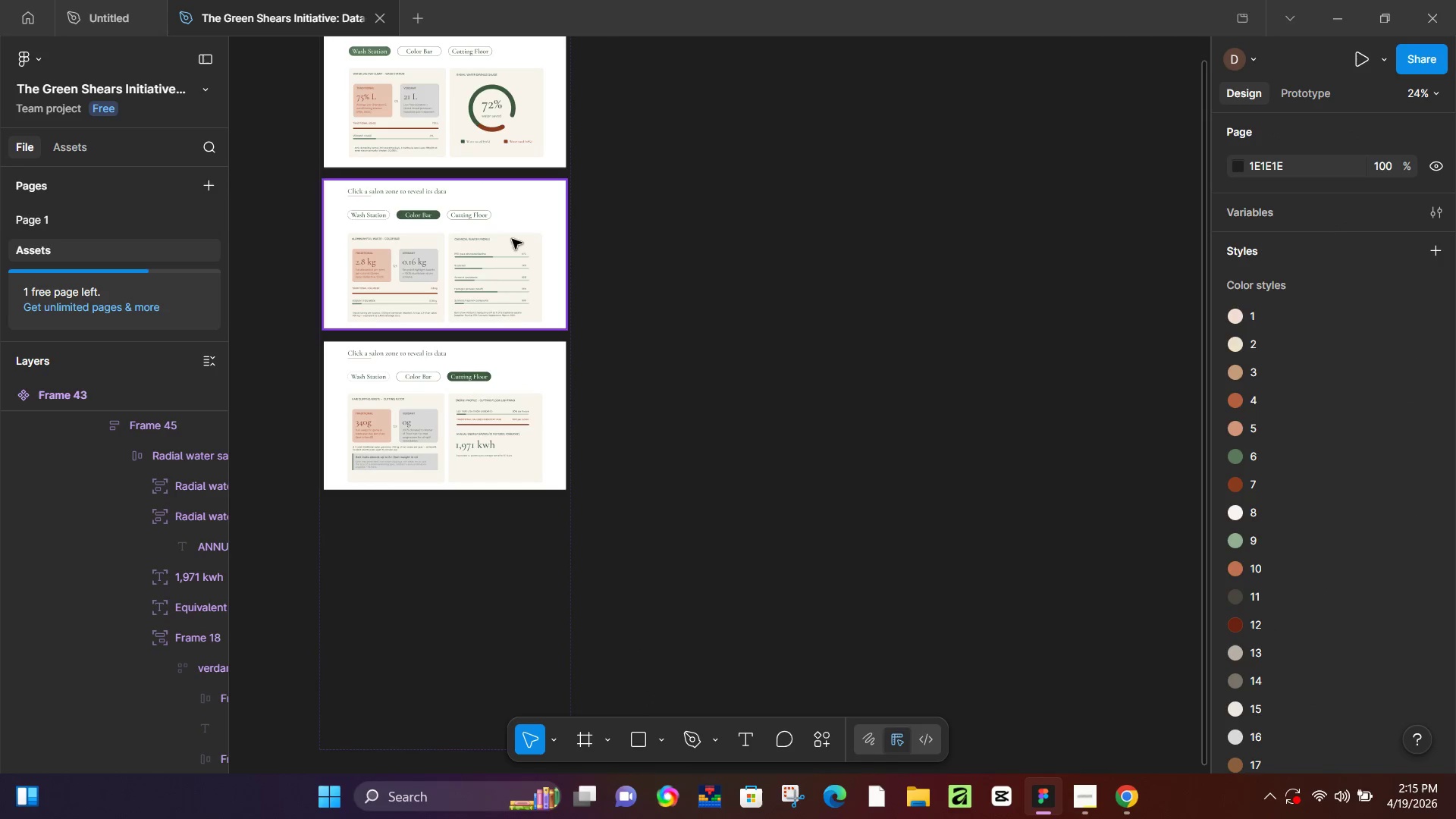 
hold_key(key=ControlLeft, duration=0.42)
 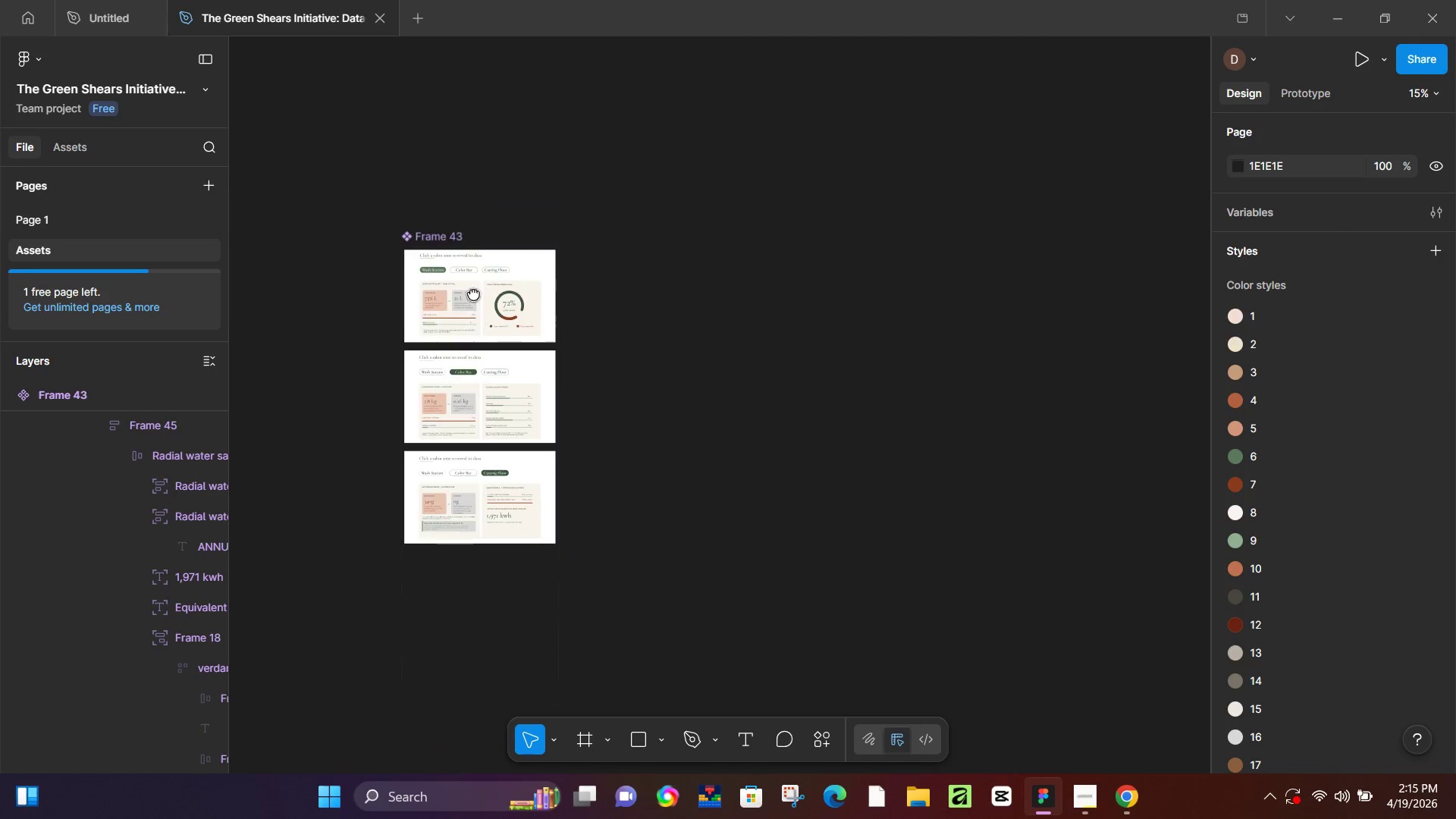 
hold_key(key=Space, duration=0.47)
 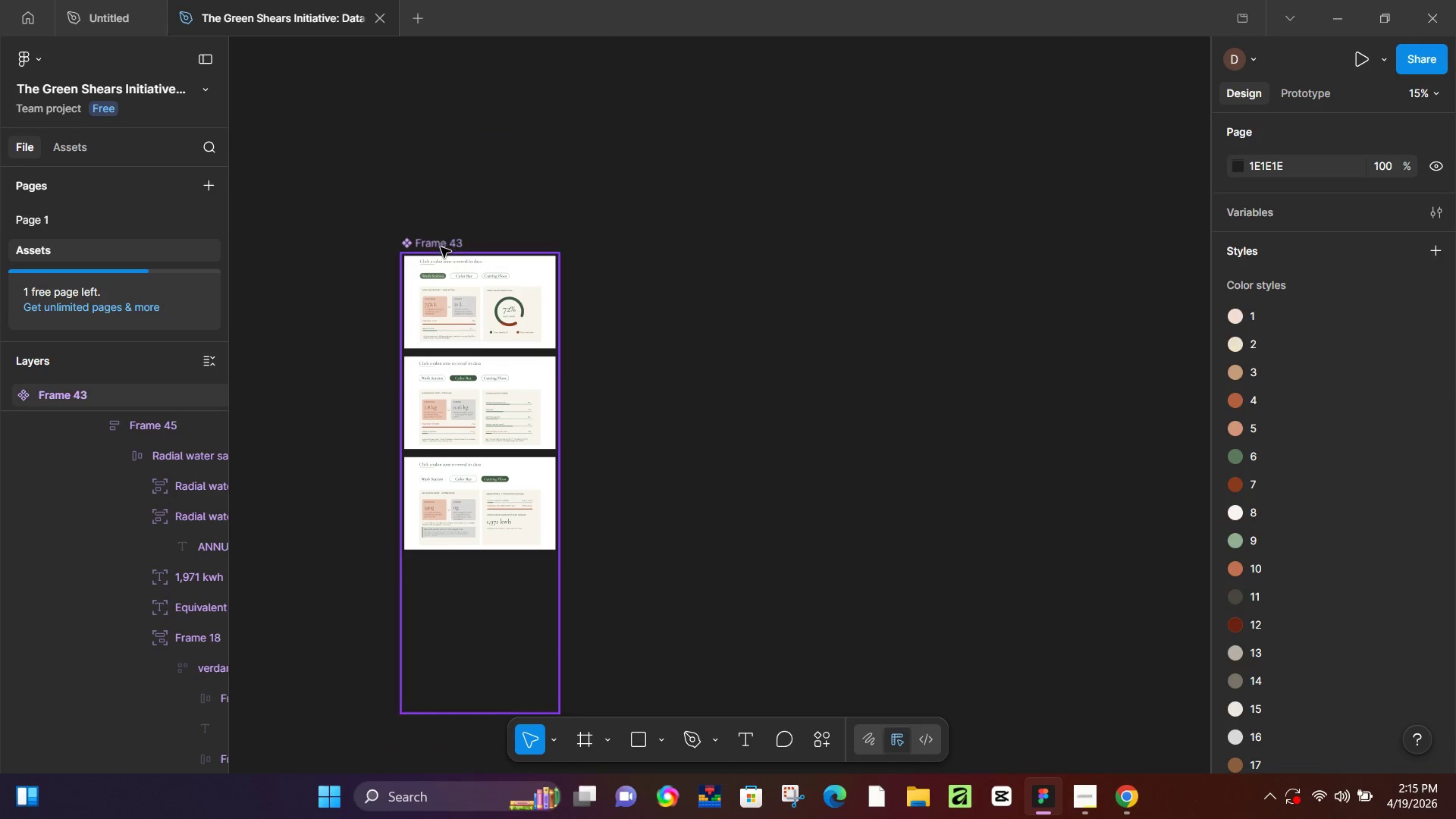 
scroll: coordinate [529, 271], scroll_direction: down, amount: 4.0
 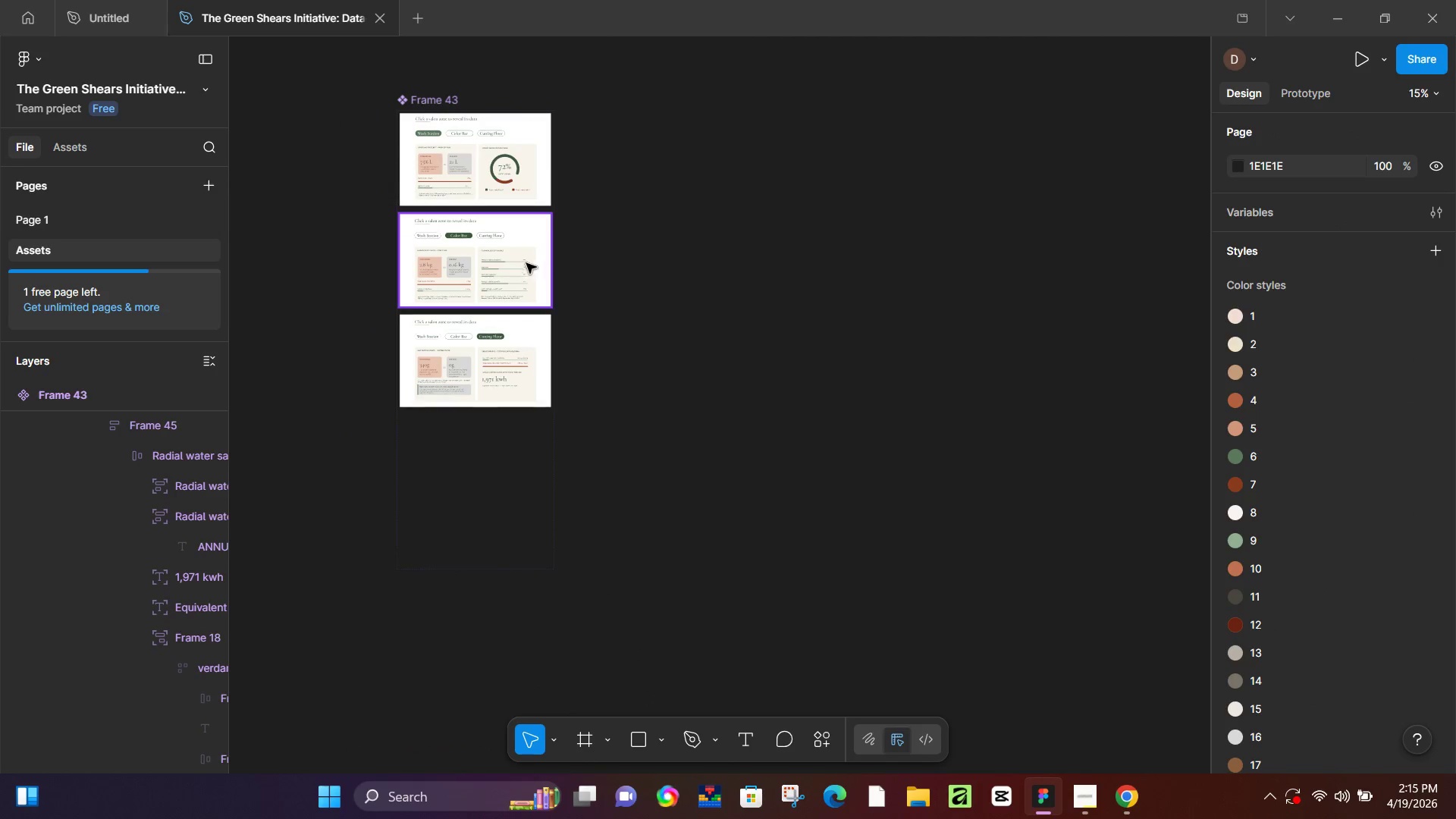 
left_click_drag(start_coordinate=[469, 151], to_coordinate=[473, 293])
 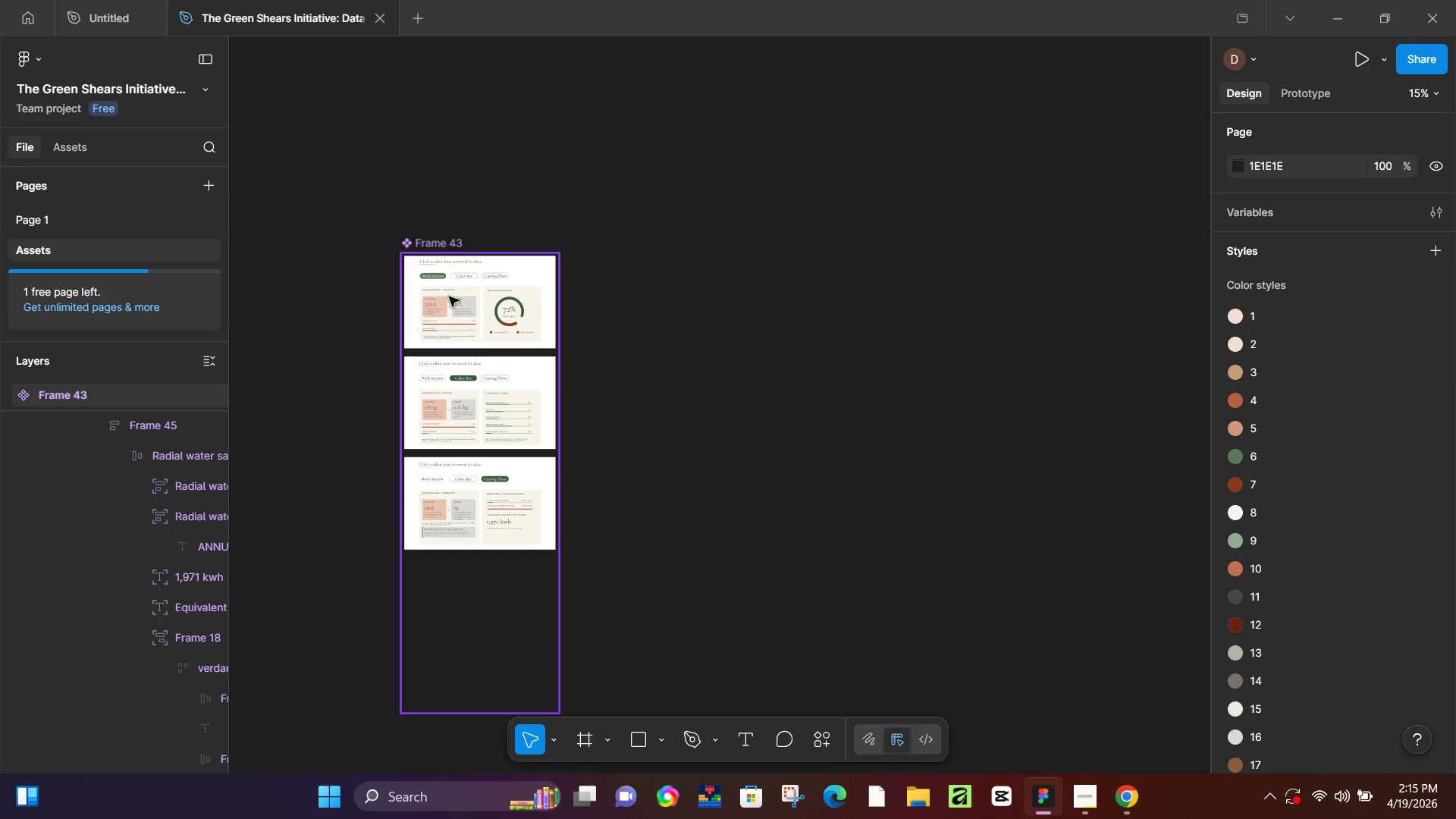 
scroll: coordinate [466, 471], scroll_direction: down, amount: 3.0
 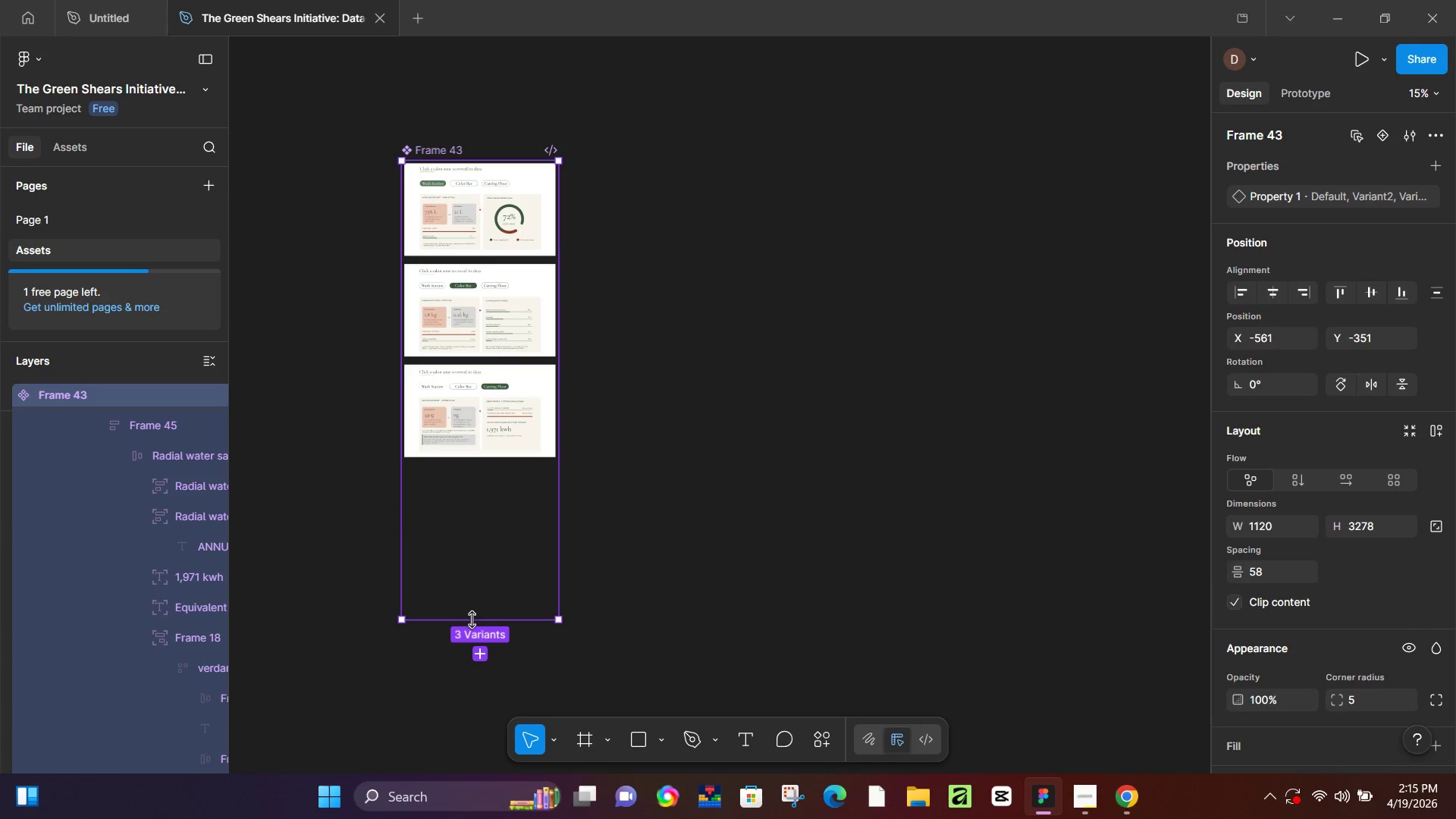 
left_click_drag(start_coordinate=[472, 620], to_coordinate=[526, 460])
 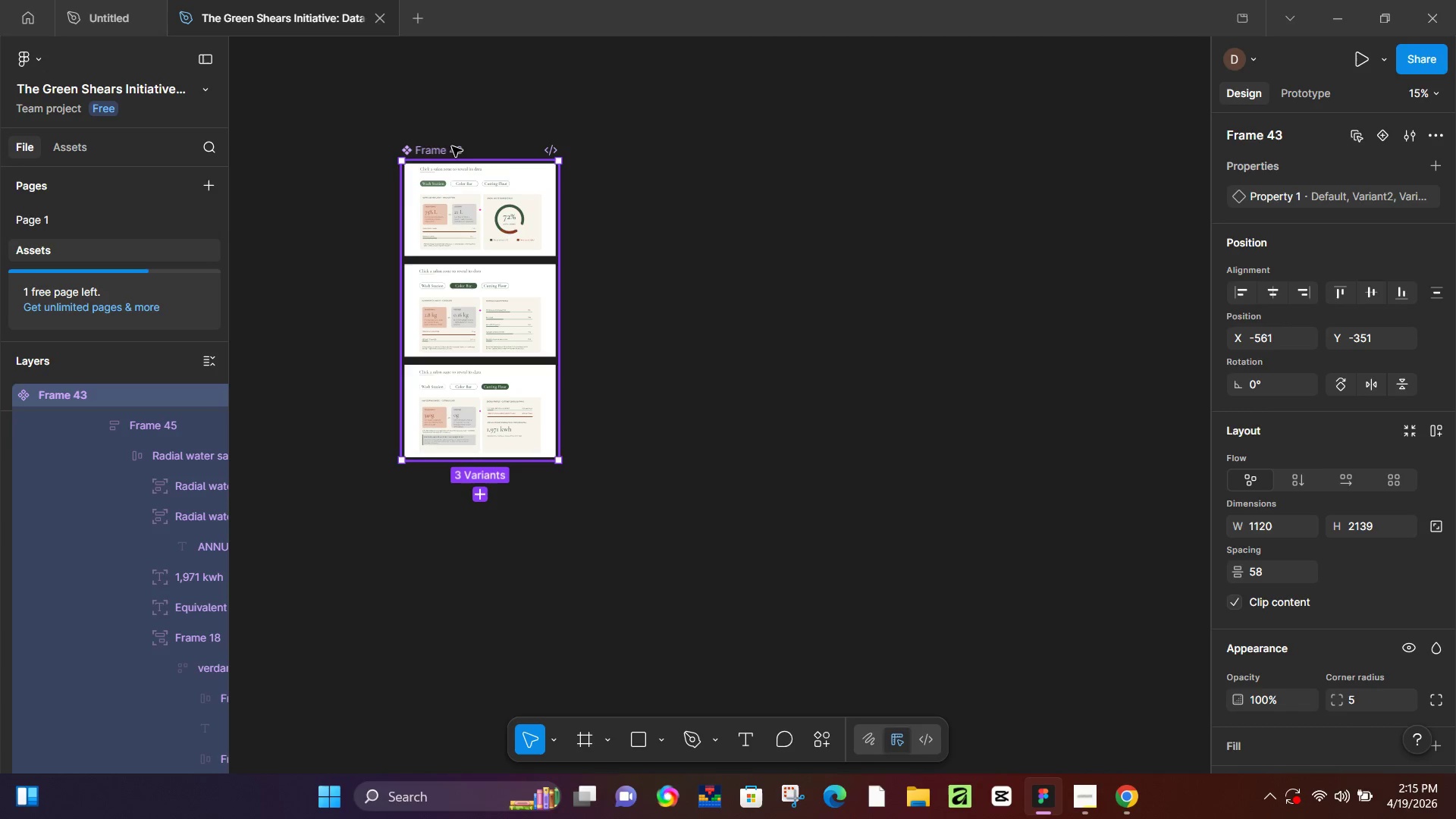 
left_click([1088, 787])